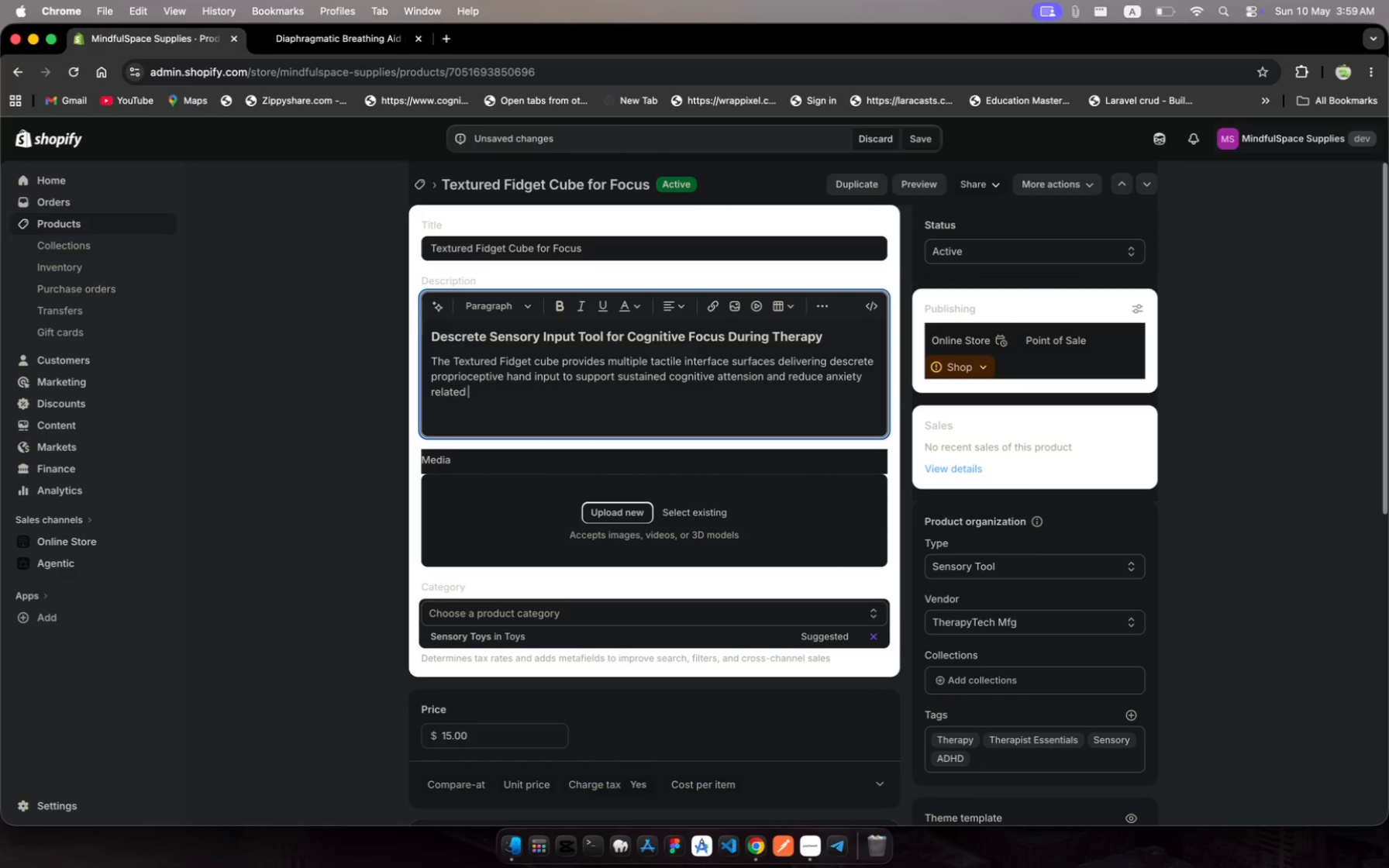 
type(motr restlessness )
 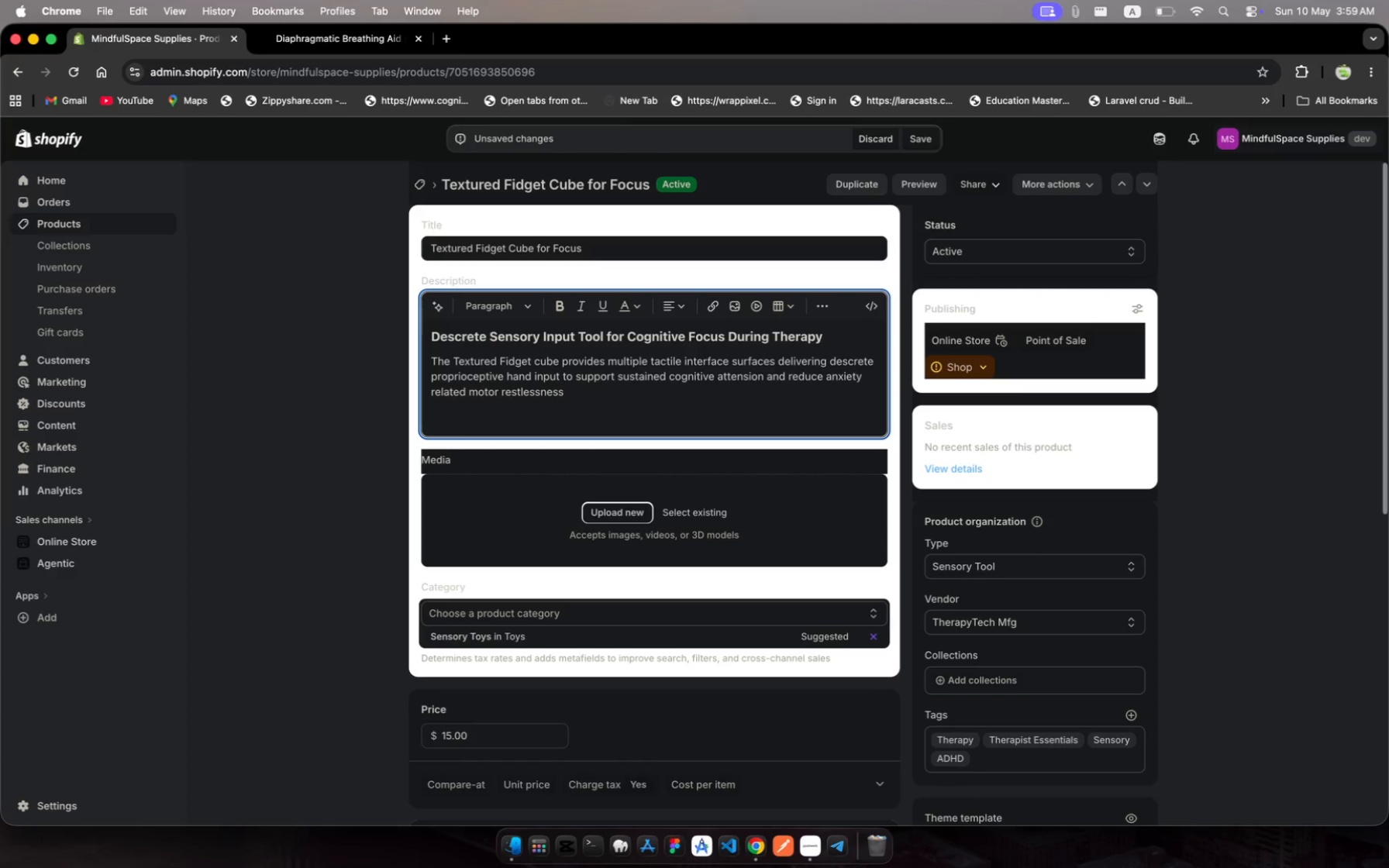 
wait(7.85)
 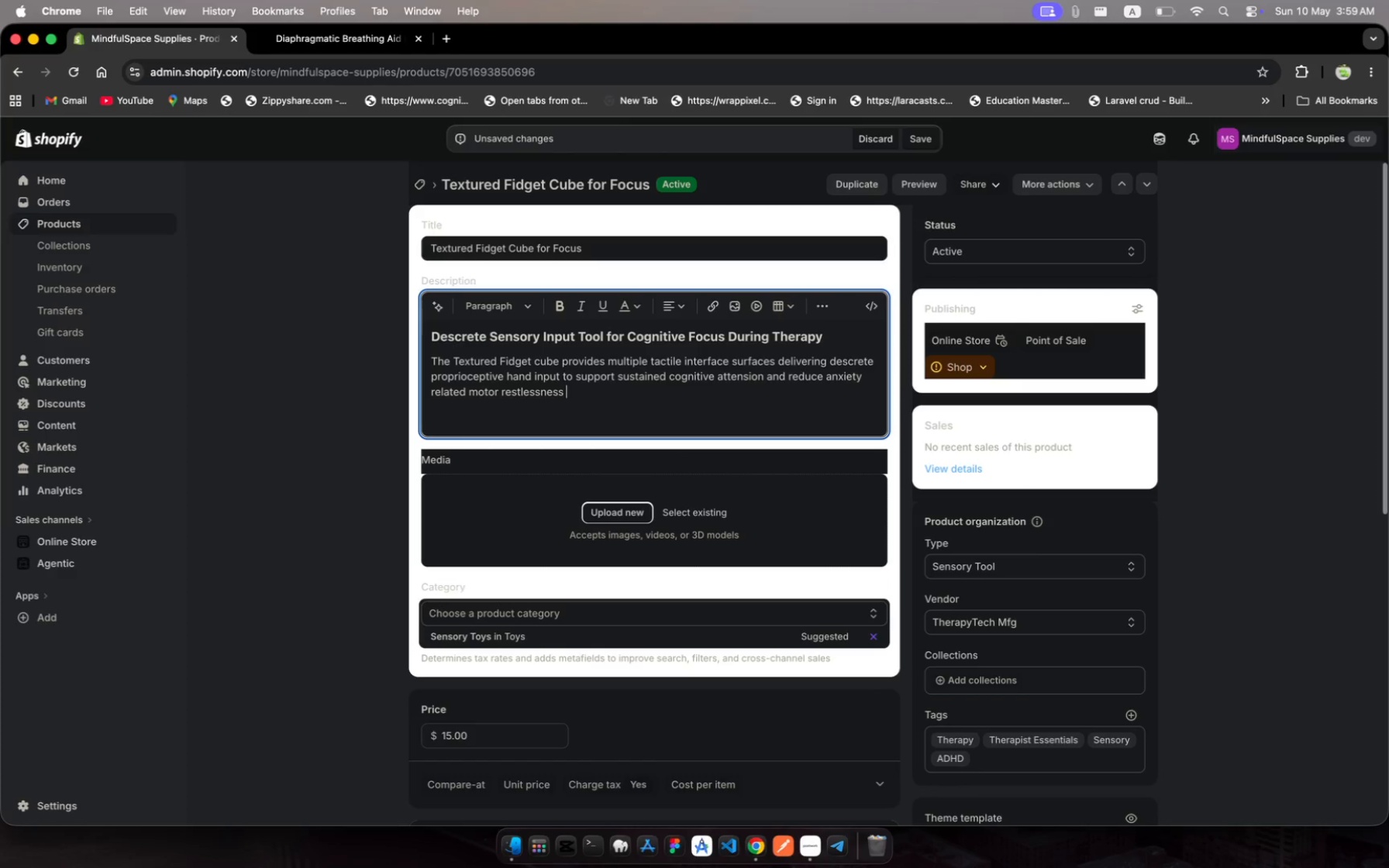 
type(during apy)
 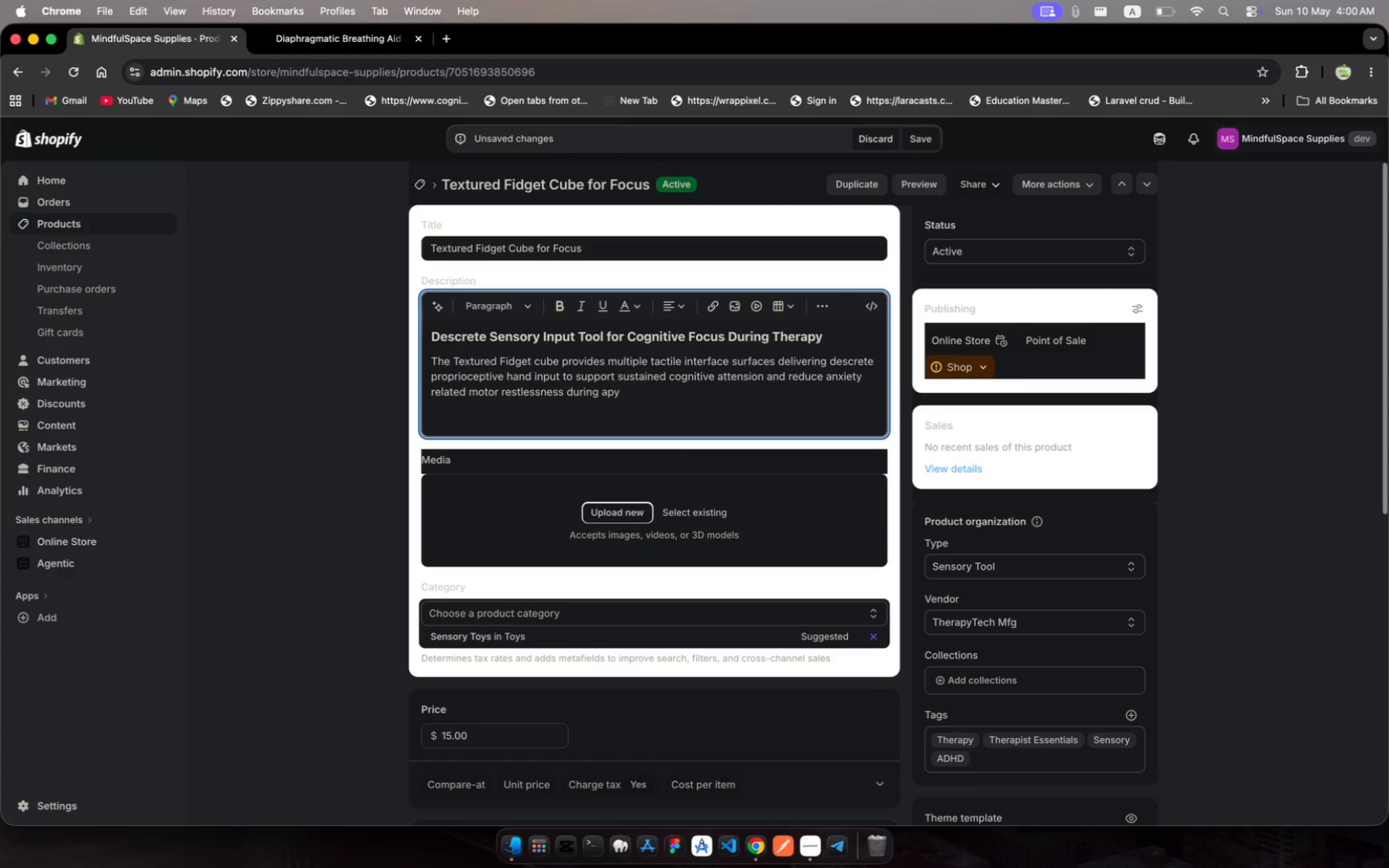 
wait(6.09)
 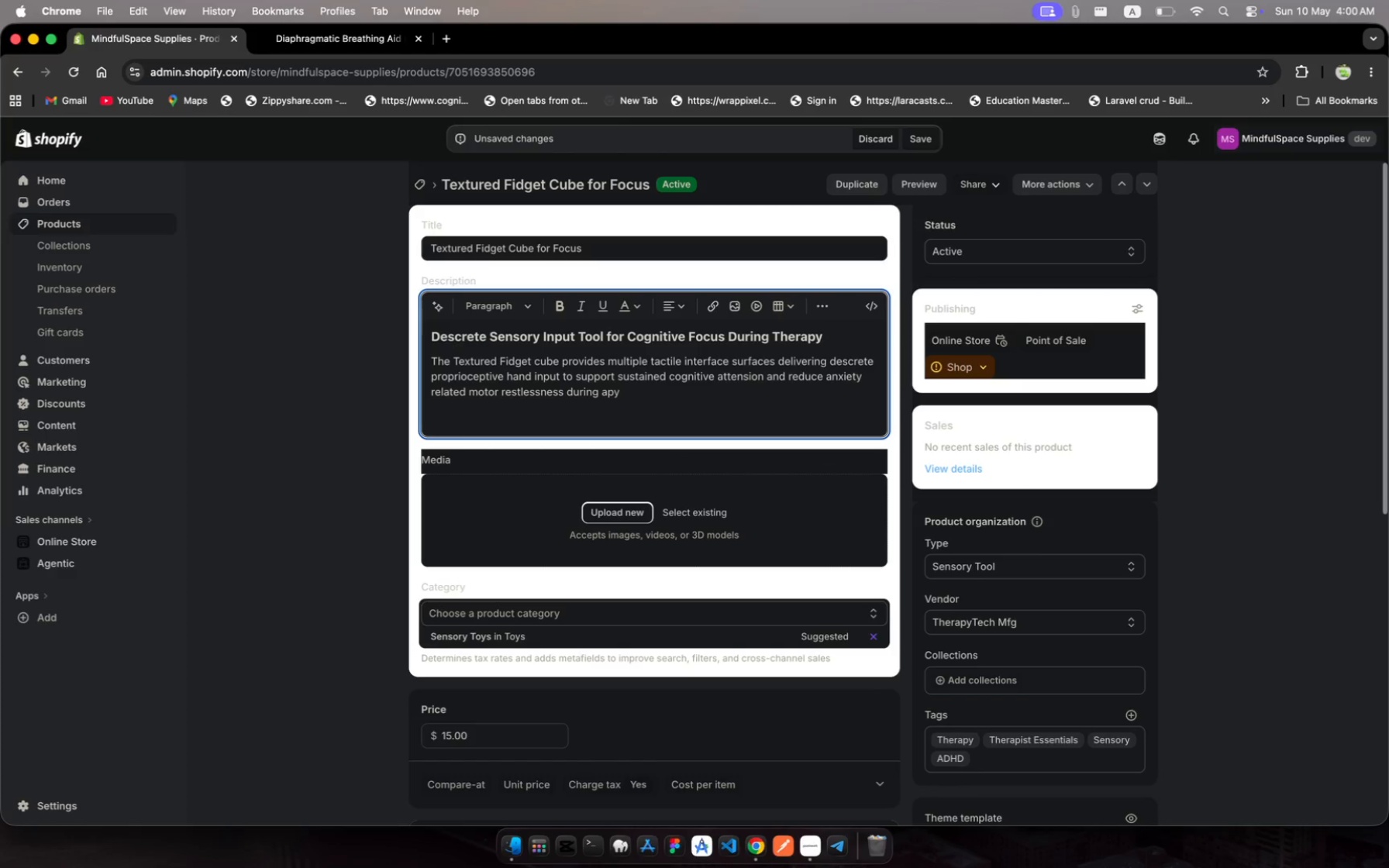 
key(Space)
 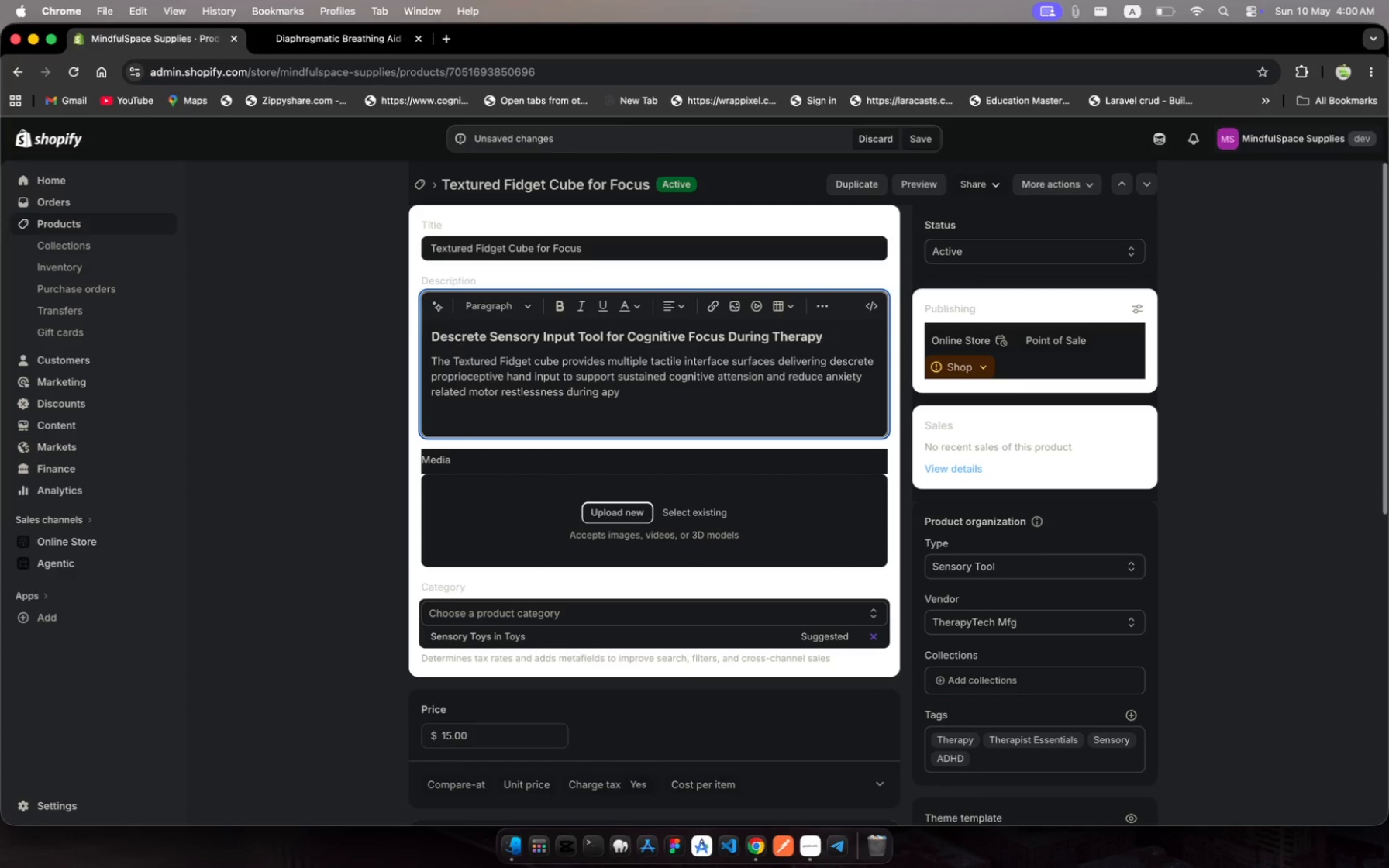 
wait(5.09)
 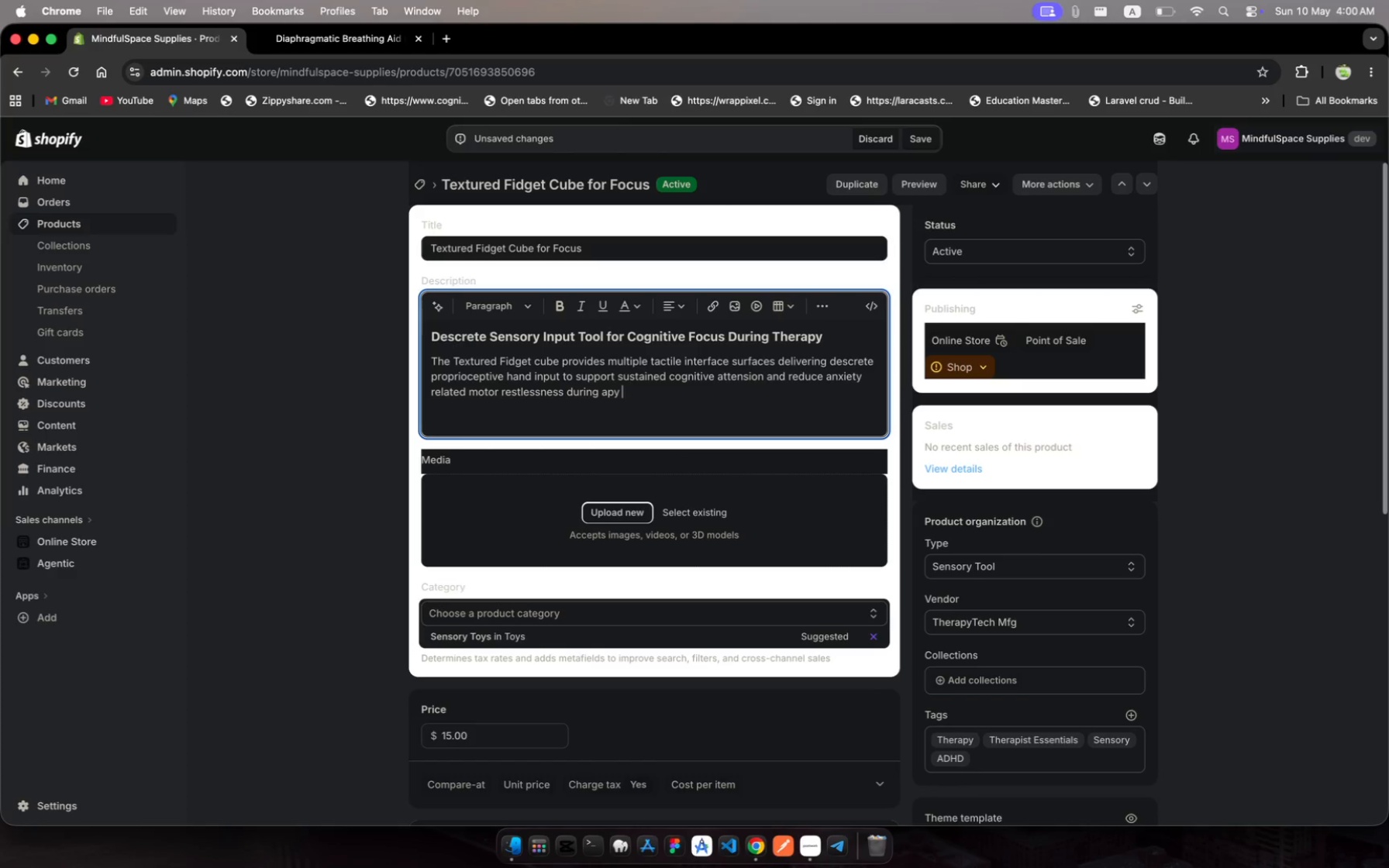 
key(Backspace)
type(, cogniyive behaviora )
 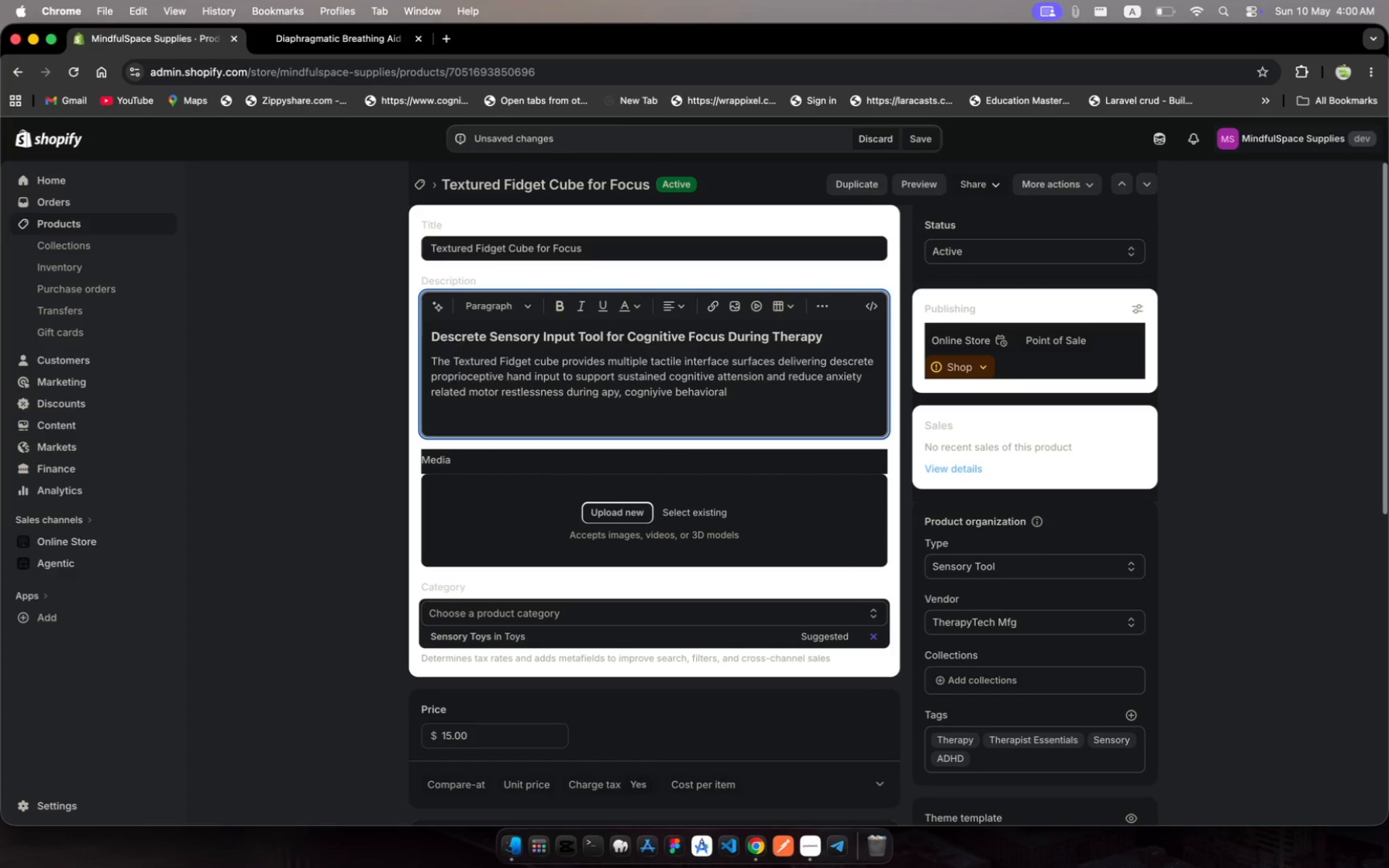 
hold_key(key=L, duration=0.45)
 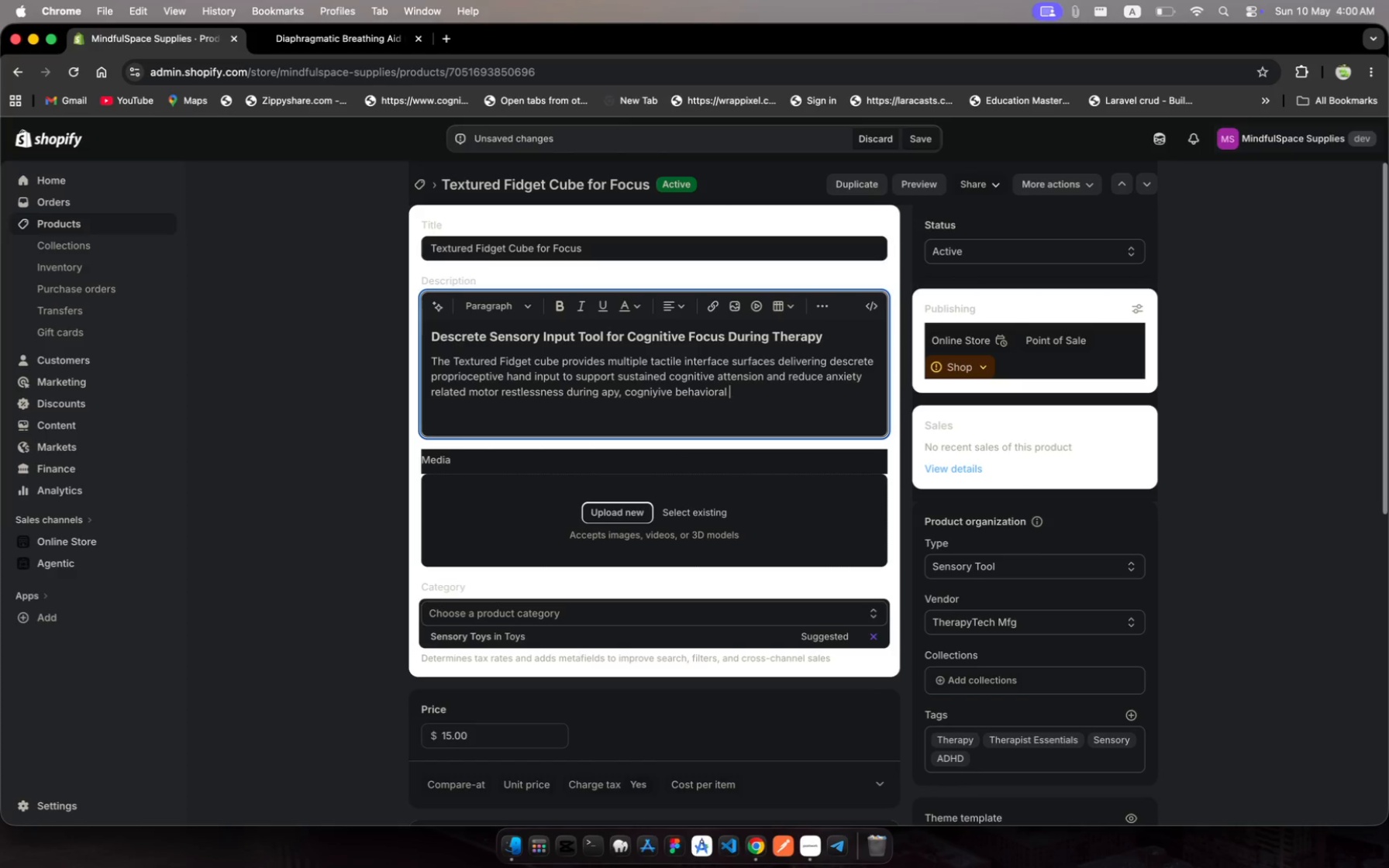 
wait(5.46)
 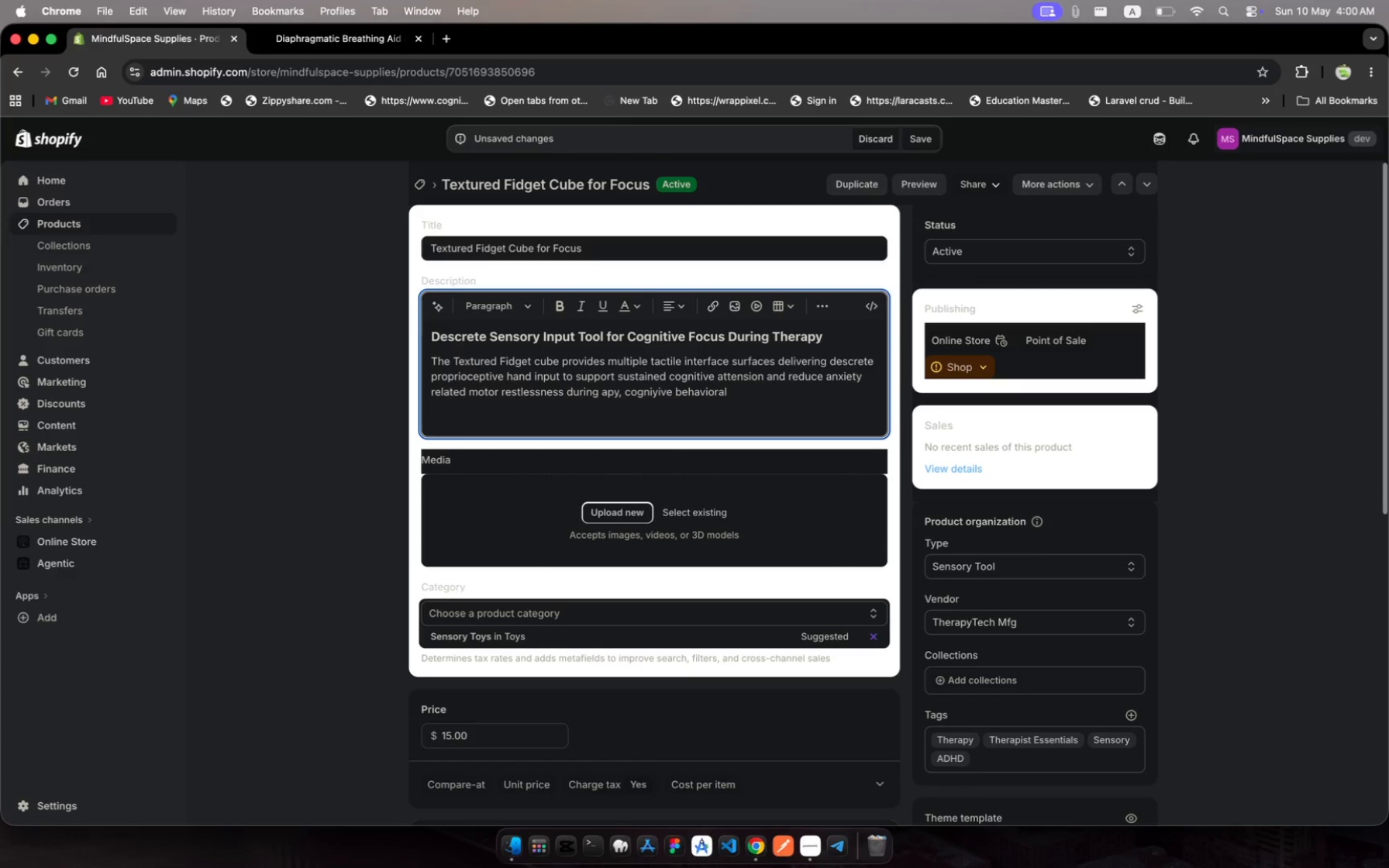 
type(therapy )
 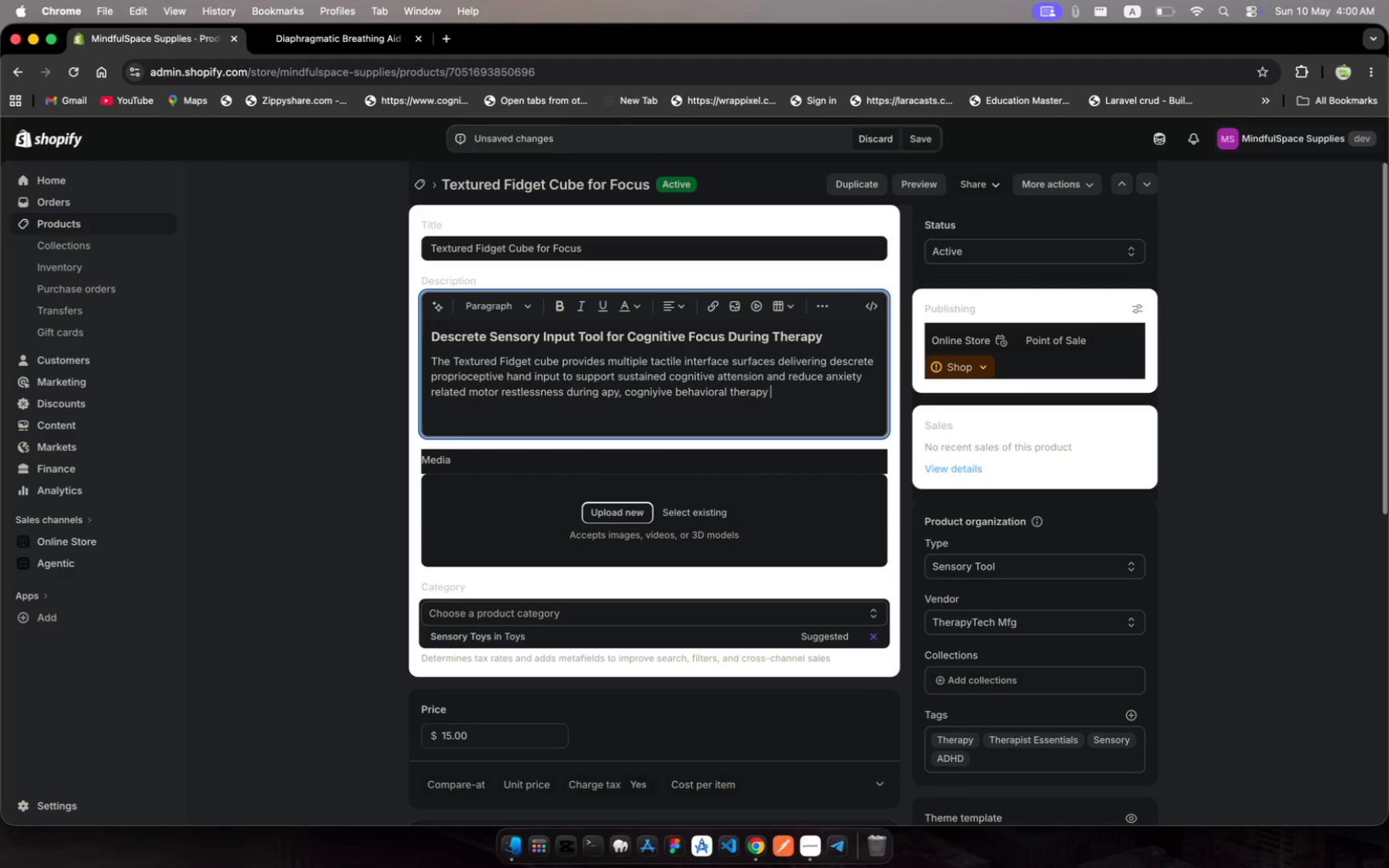 
key(Backspace)
type(, ad )
 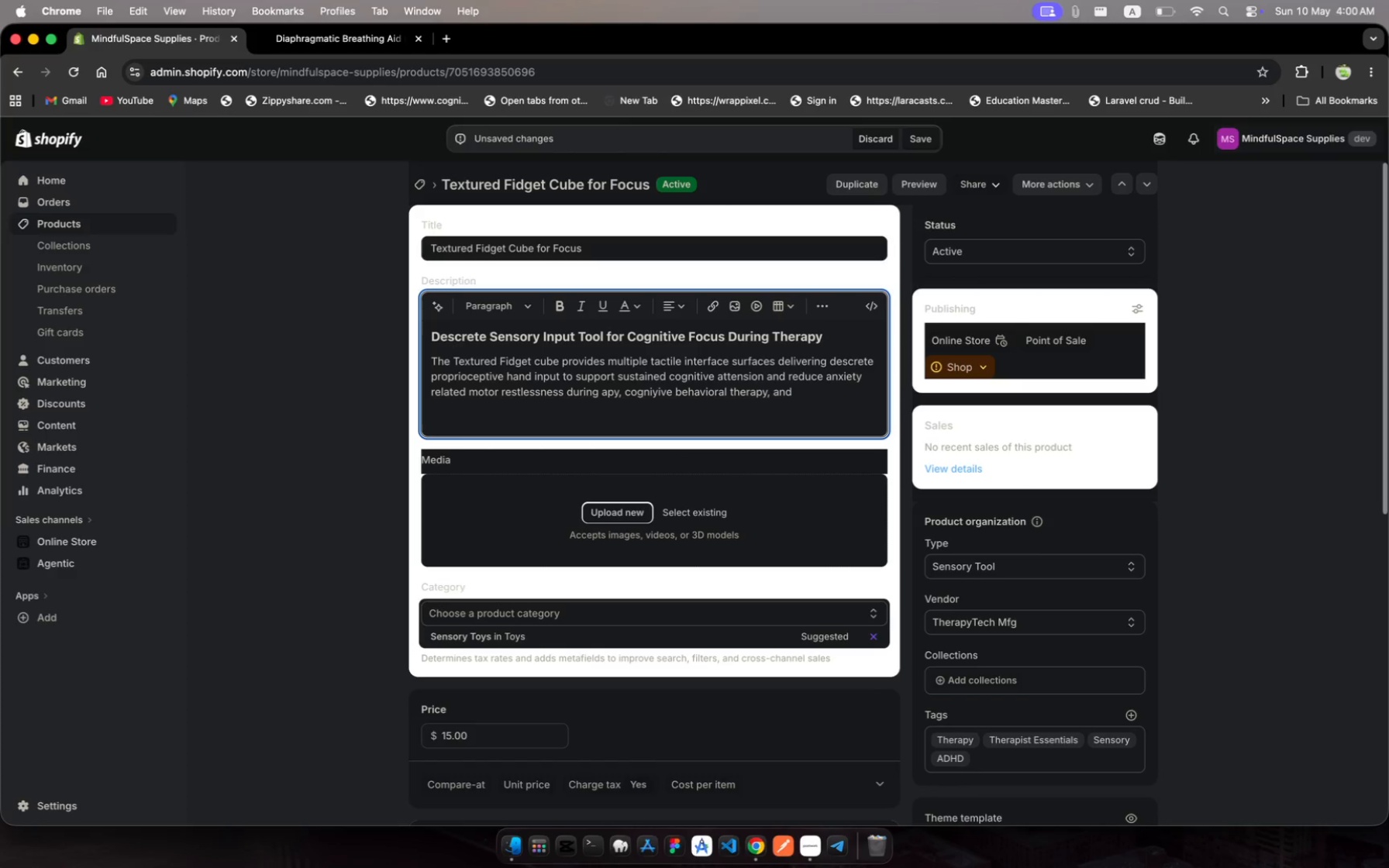 
hold_key(key=N, duration=0.33)
 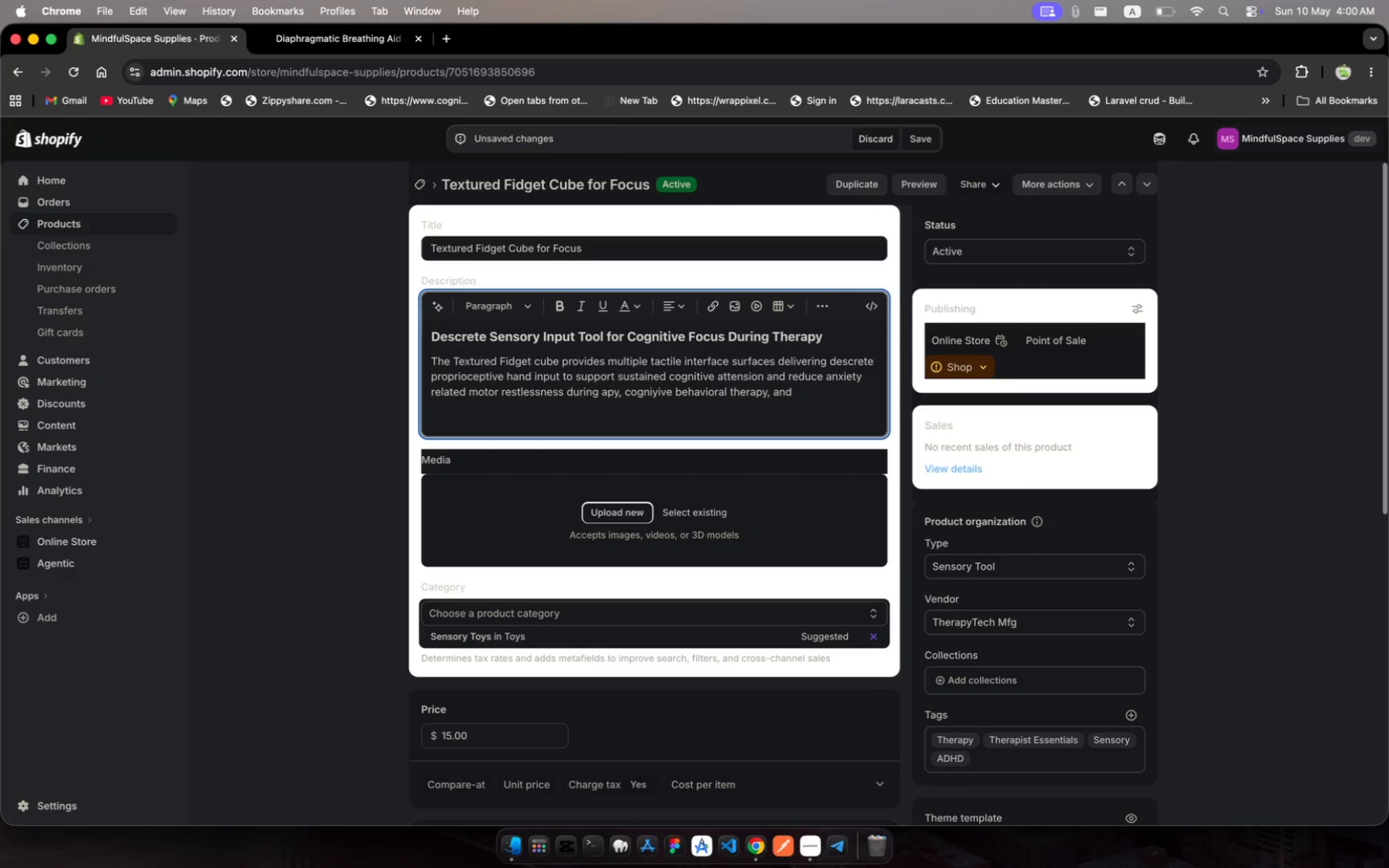 
wait(7.69)
 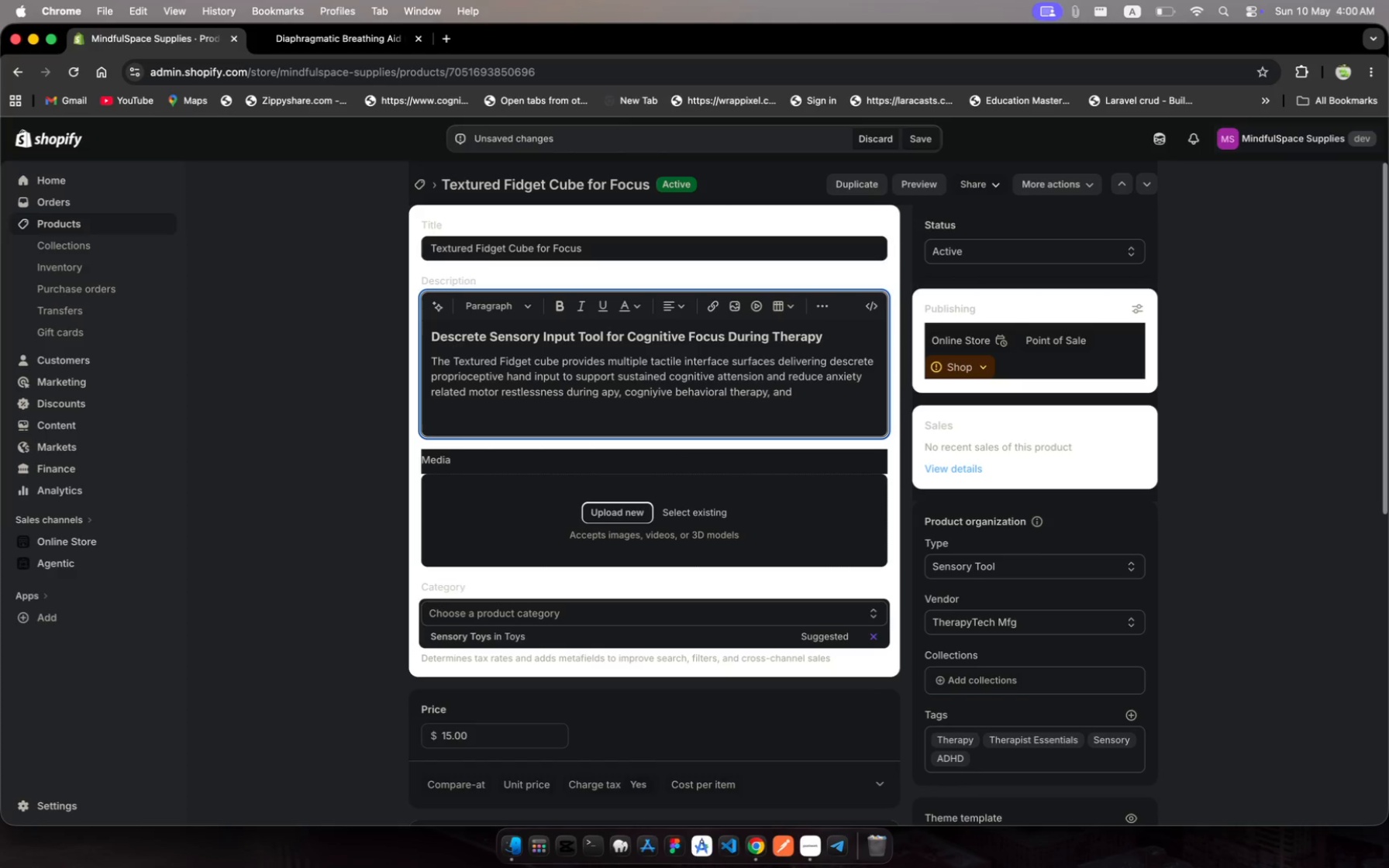 
type(psychoeducaton)
 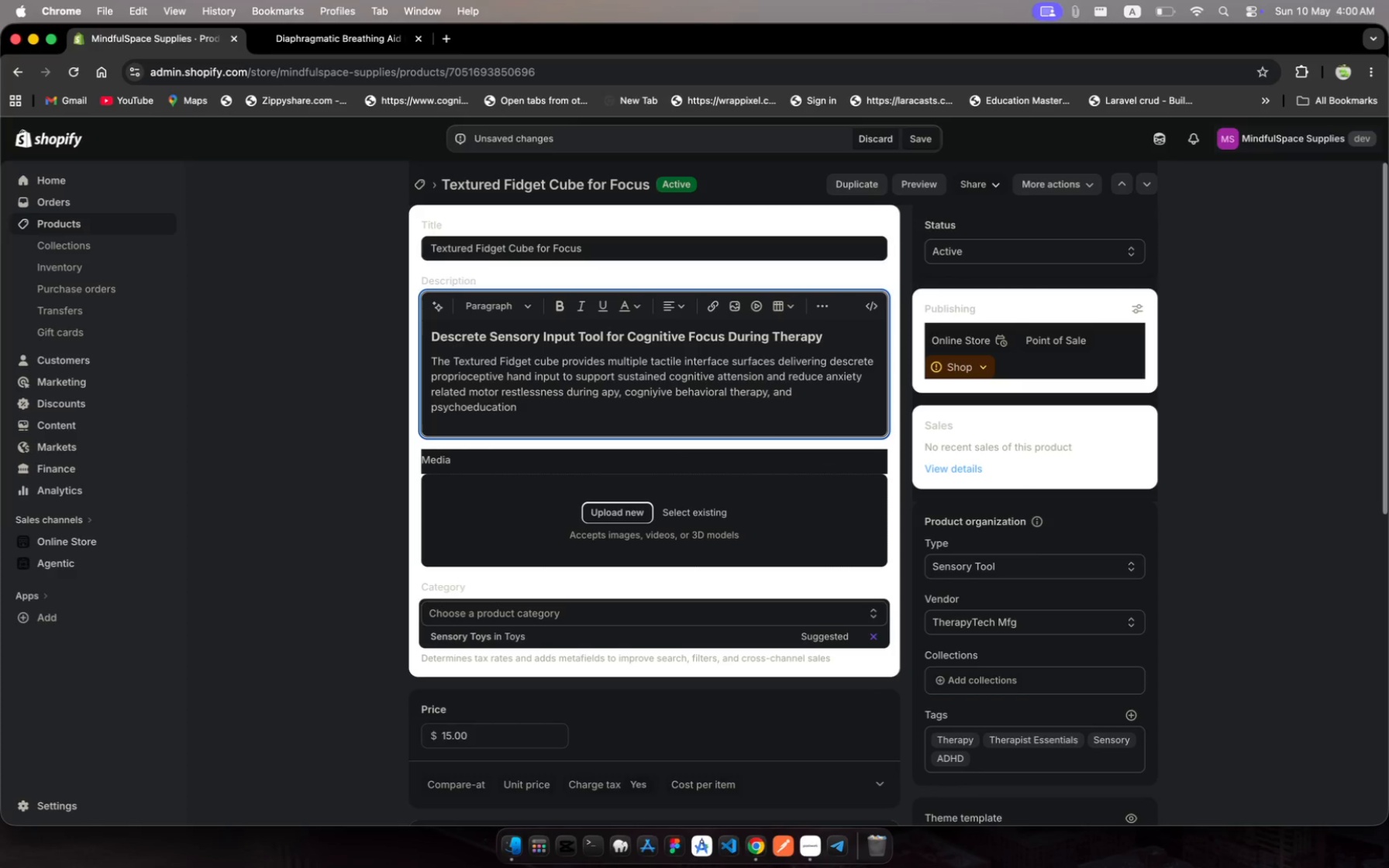 
hold_key(key=I, duration=0.3)
 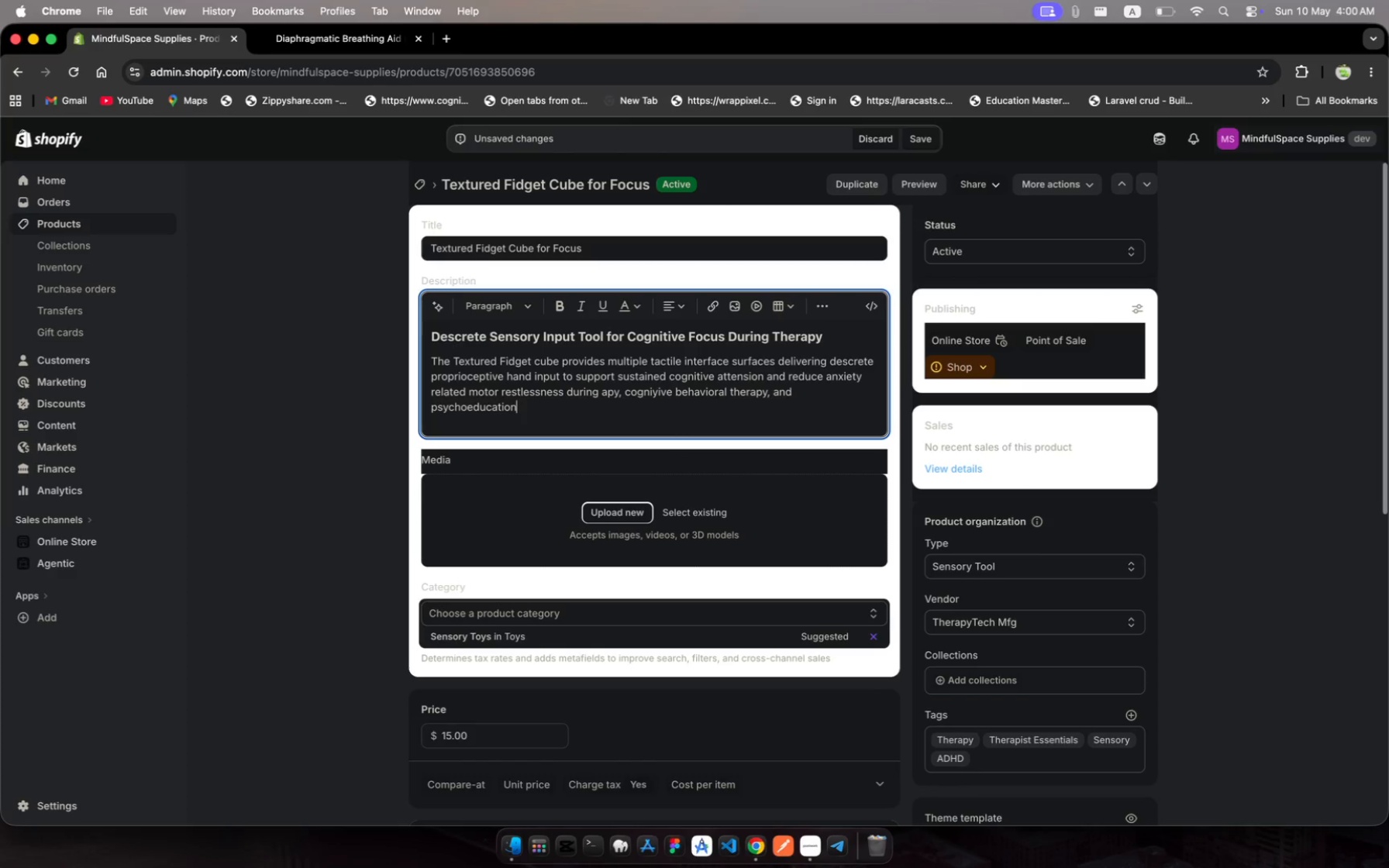 
type( sessions.)
 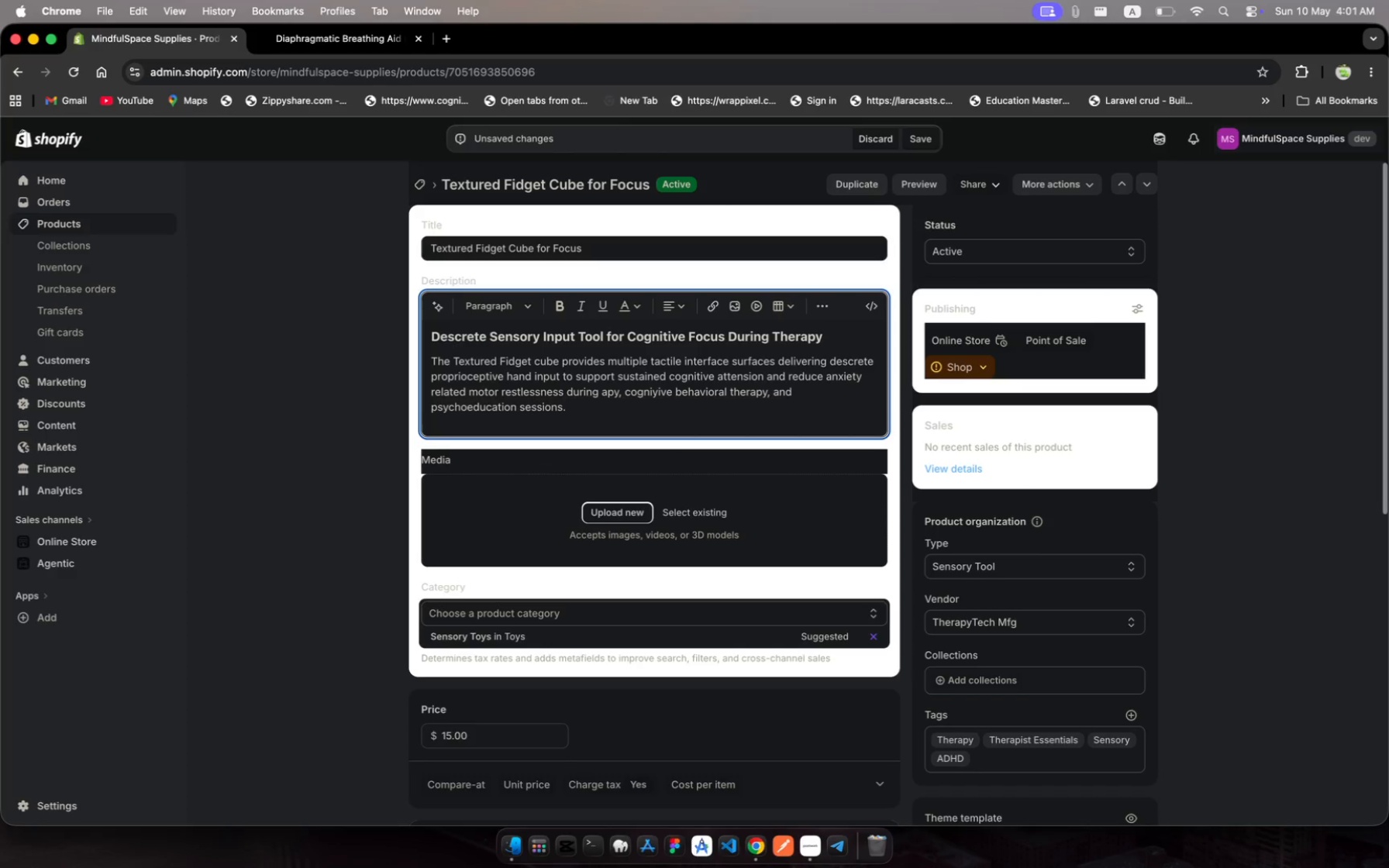 
key(Enter)
 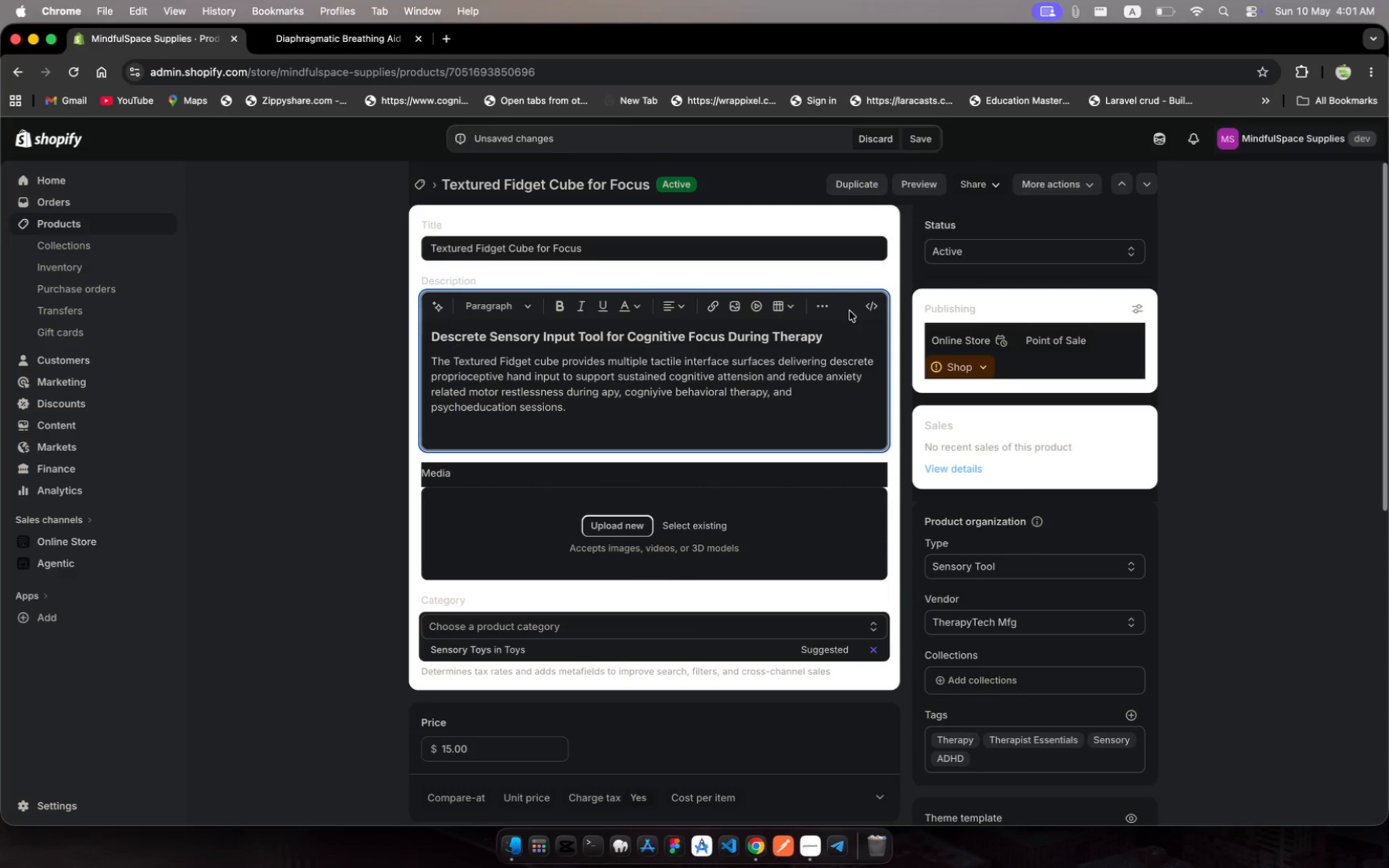 
left_click([829, 312])
 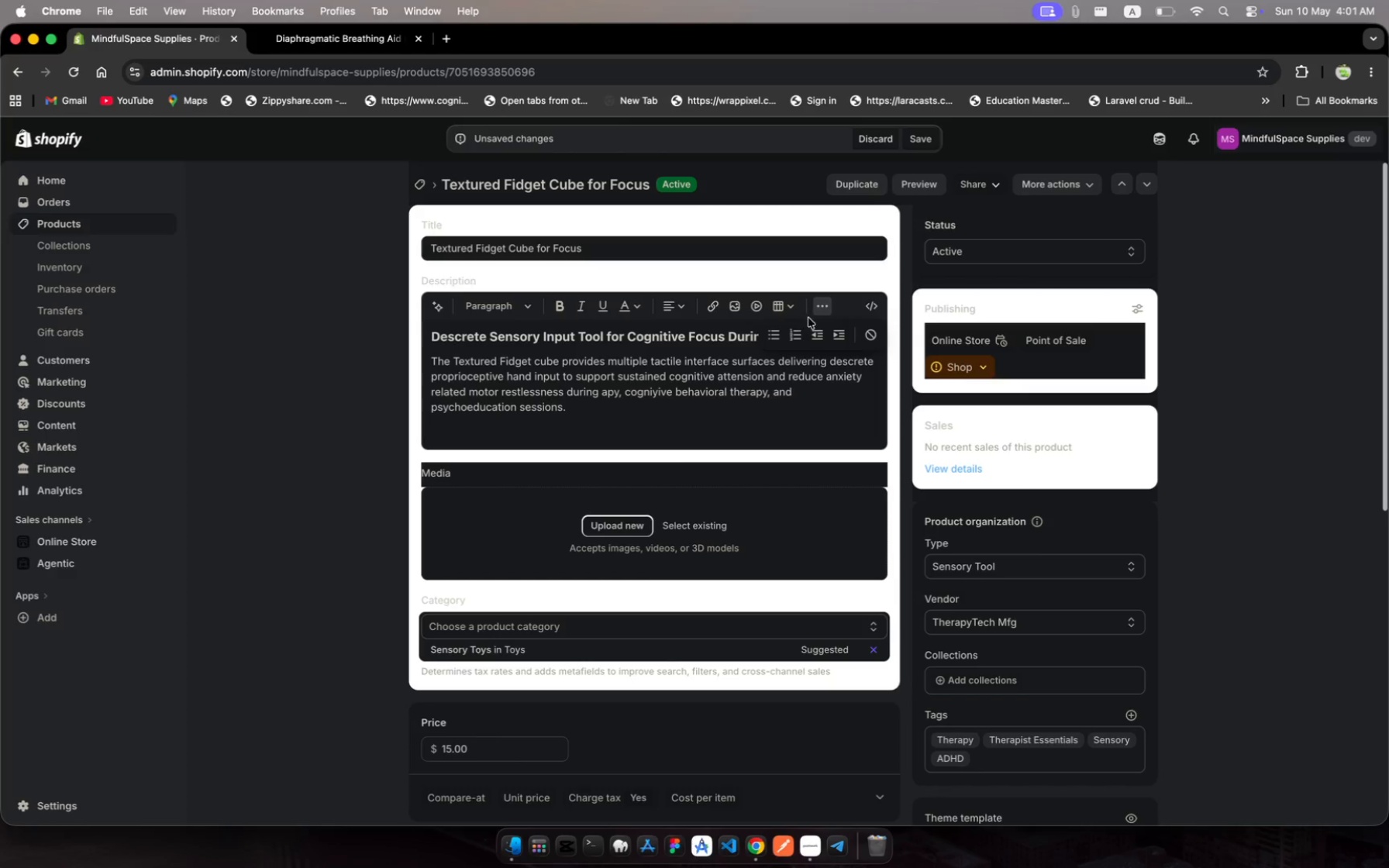 
left_click([821, 314])
 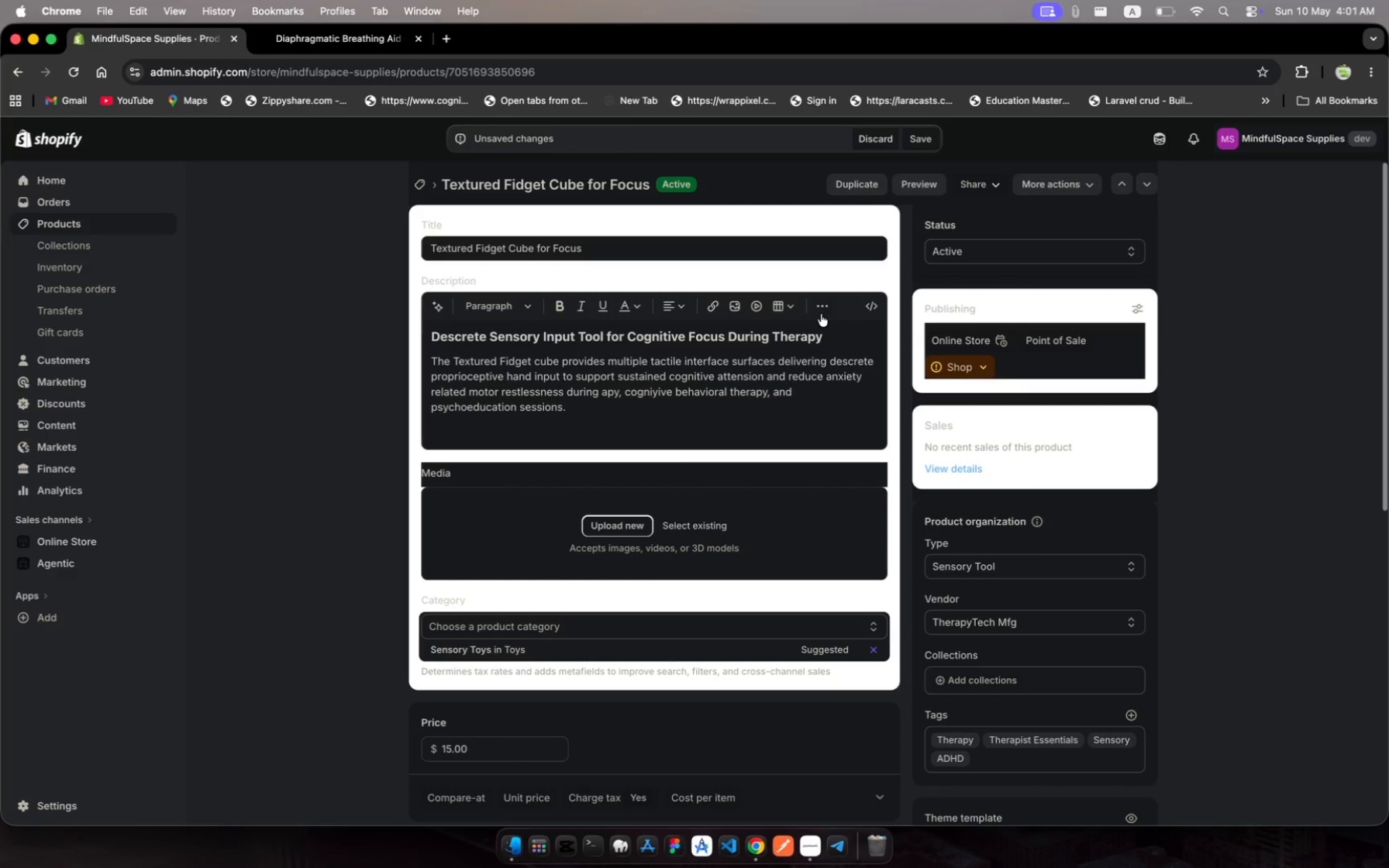 
left_click([821, 314])
 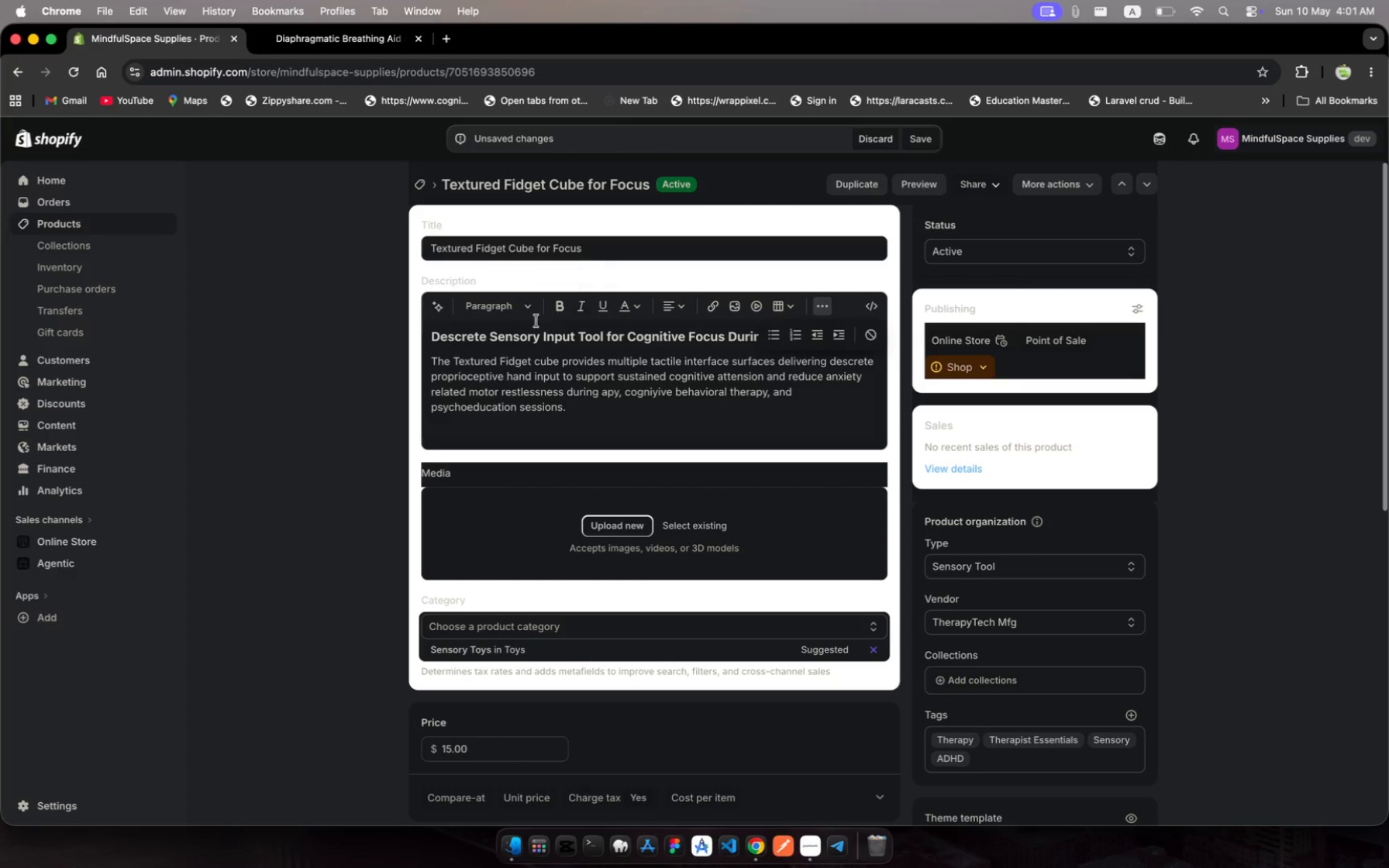 
left_click([495, 305])
 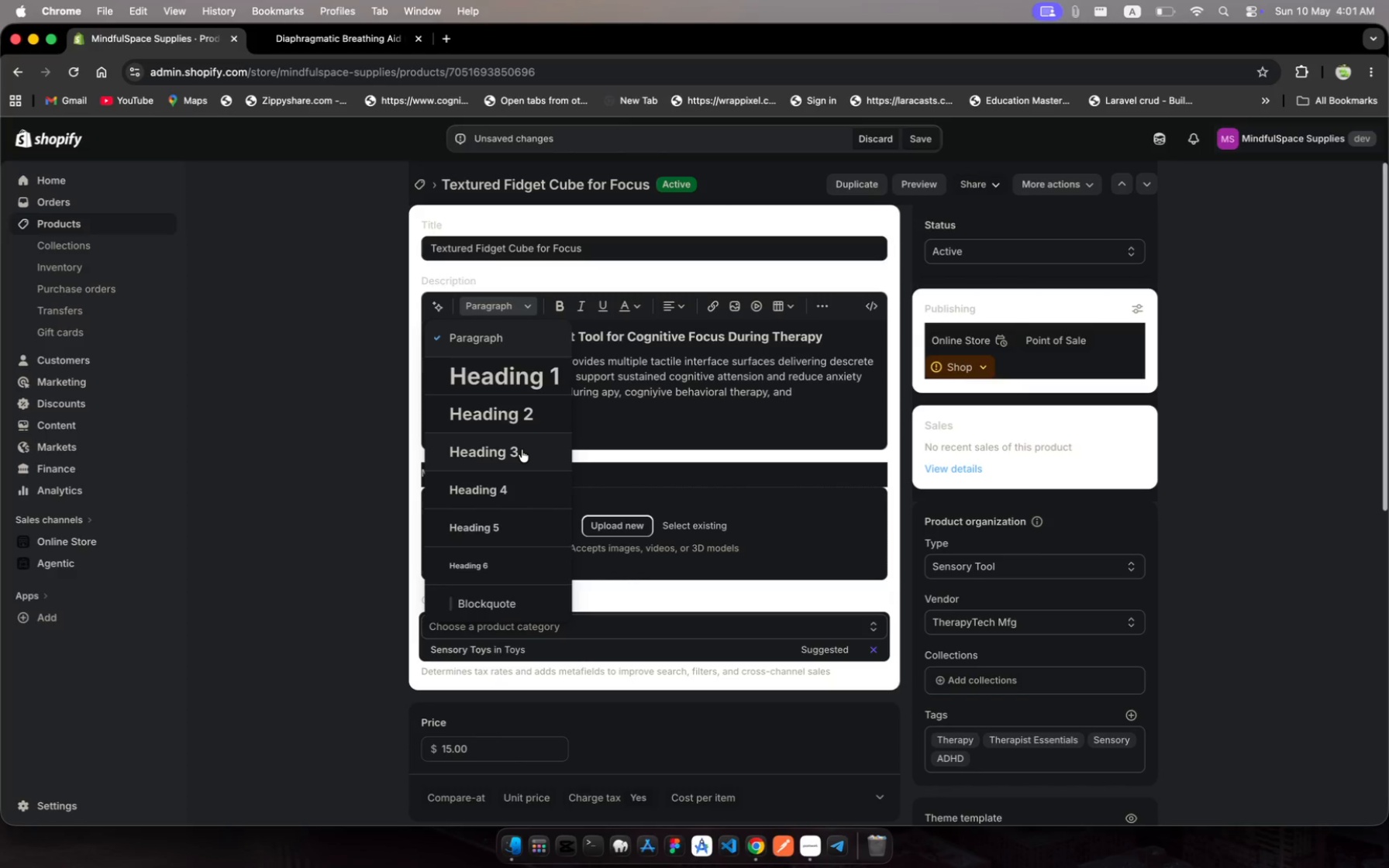 
left_click([522, 450])
 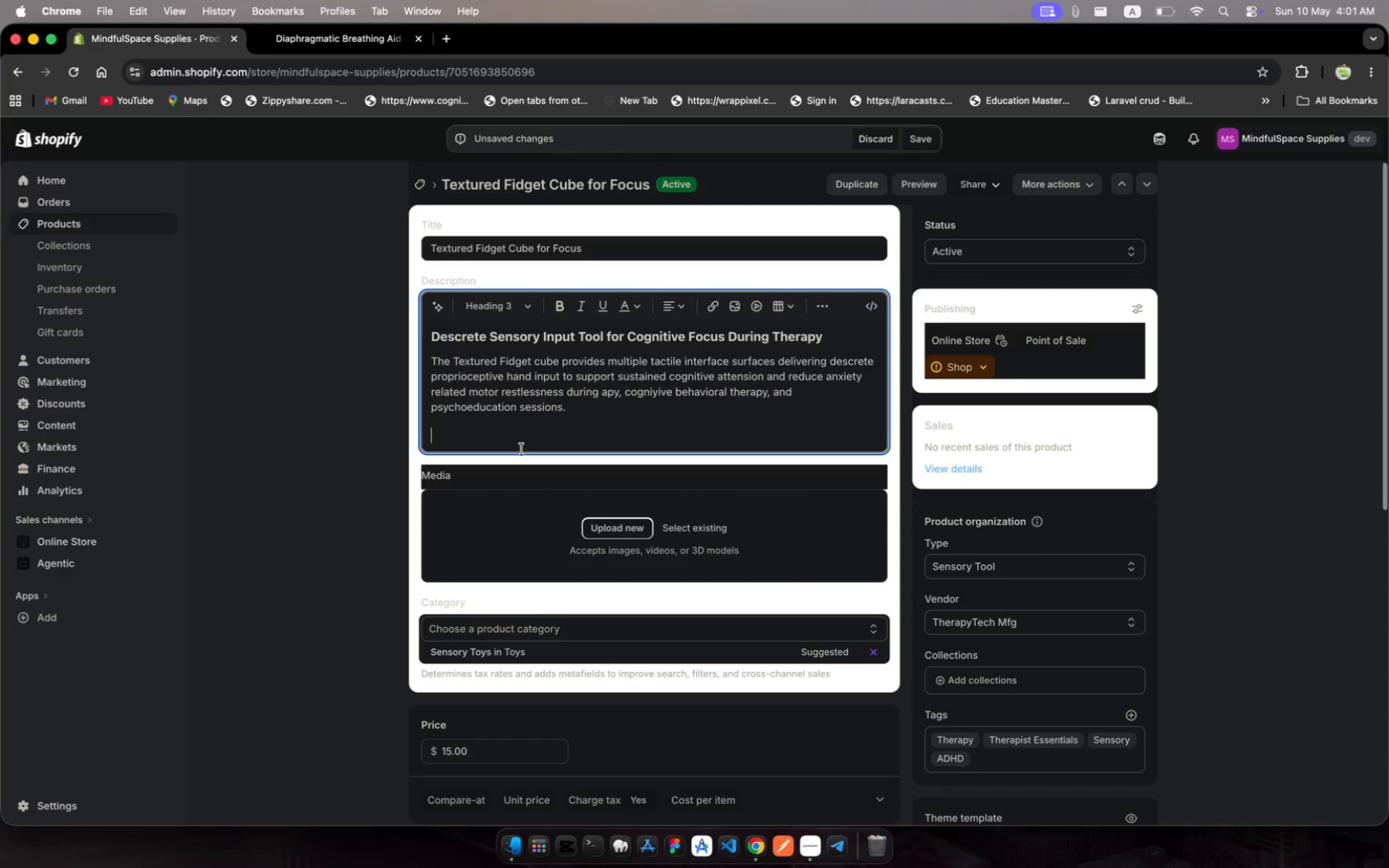 
wait(7.05)
 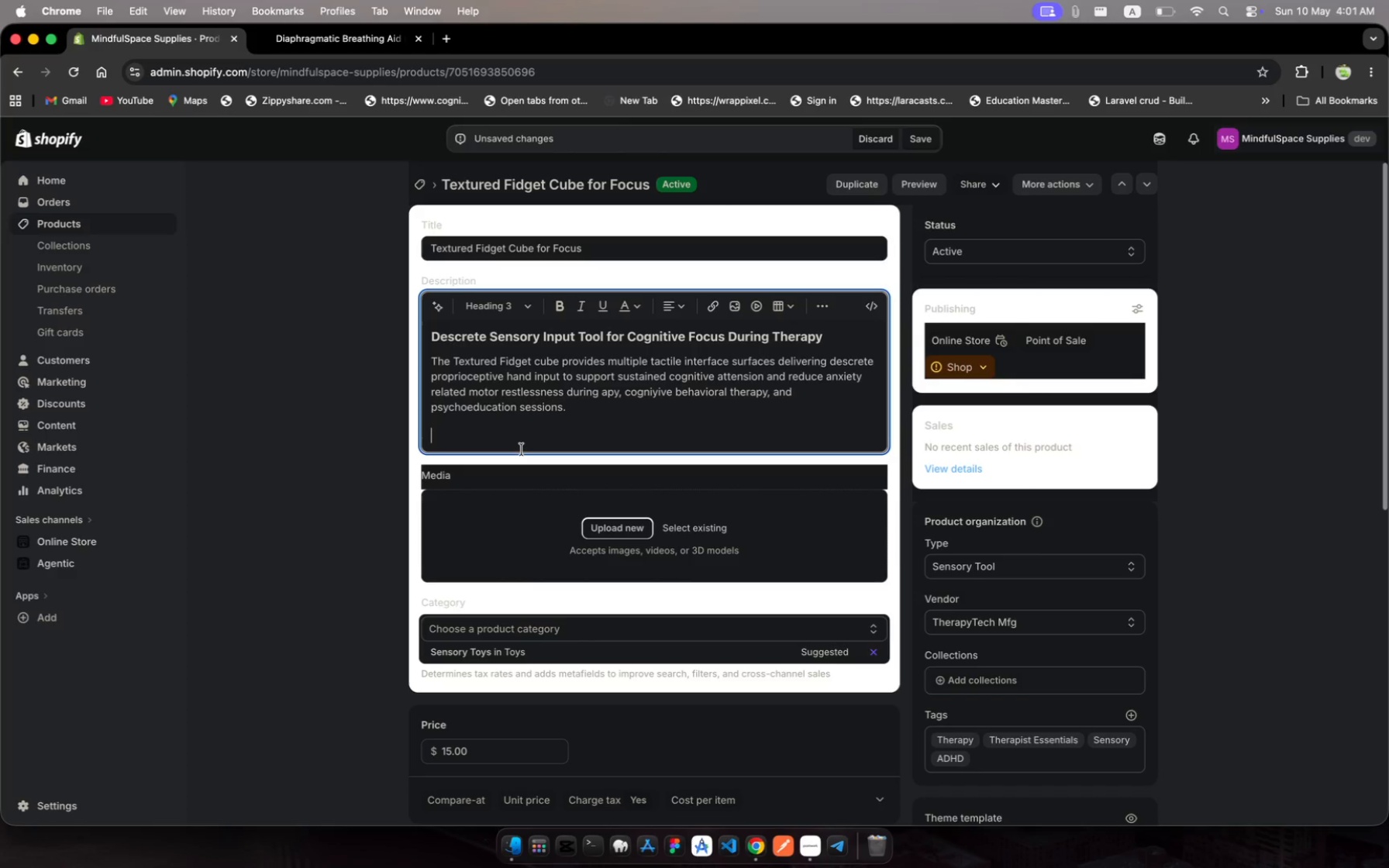 
type(Thera)
 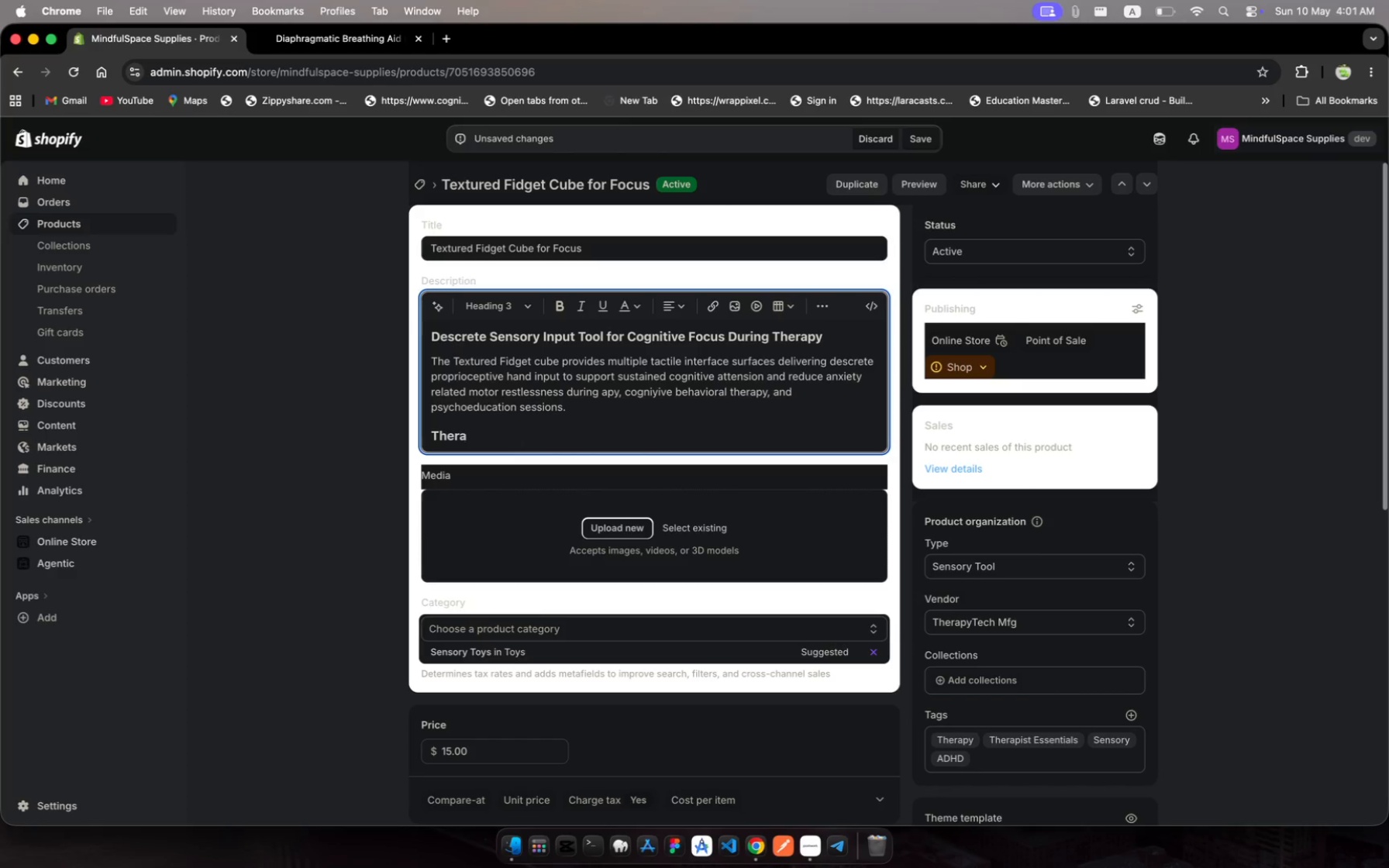 
type(peutc Applications)
 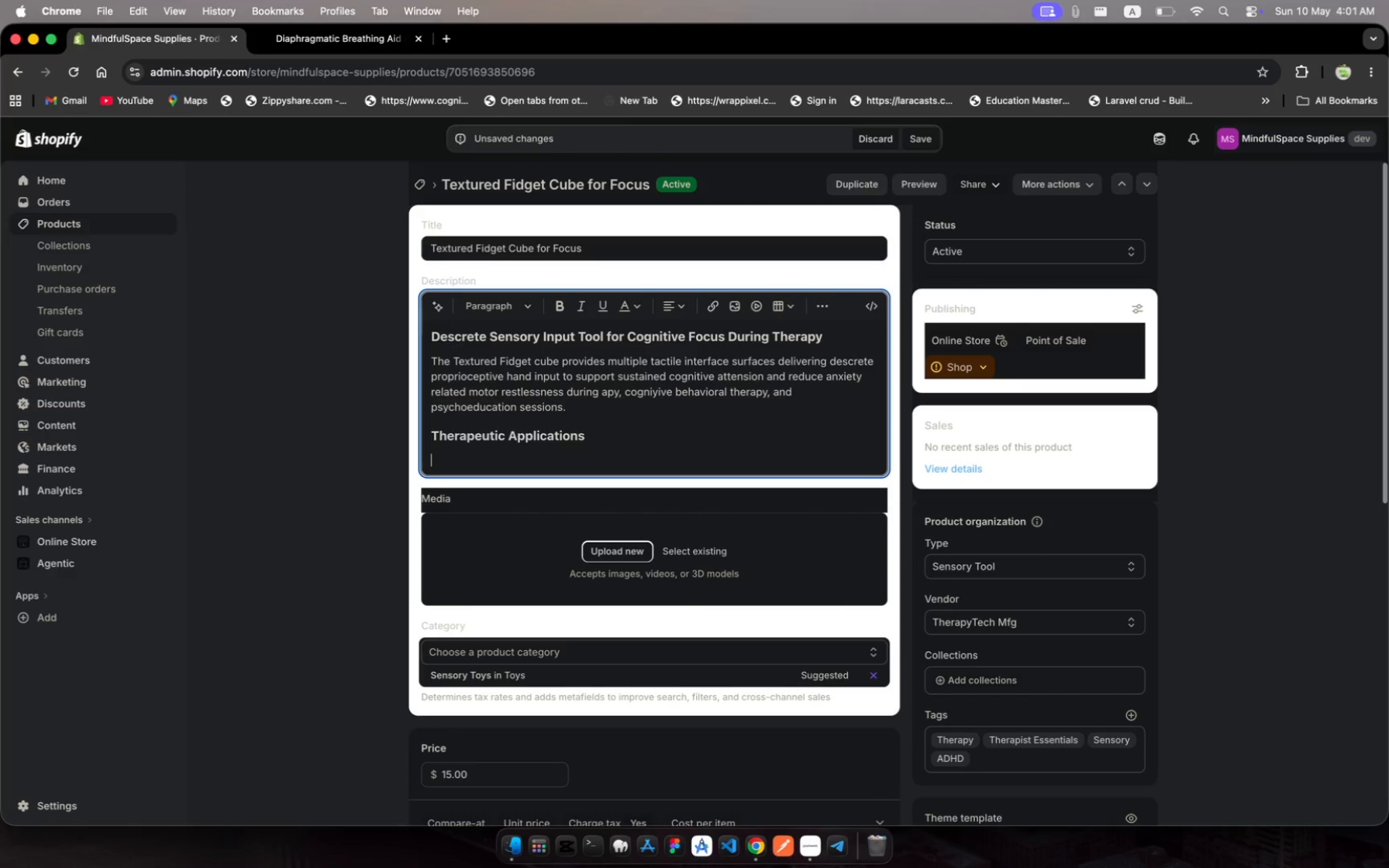 
 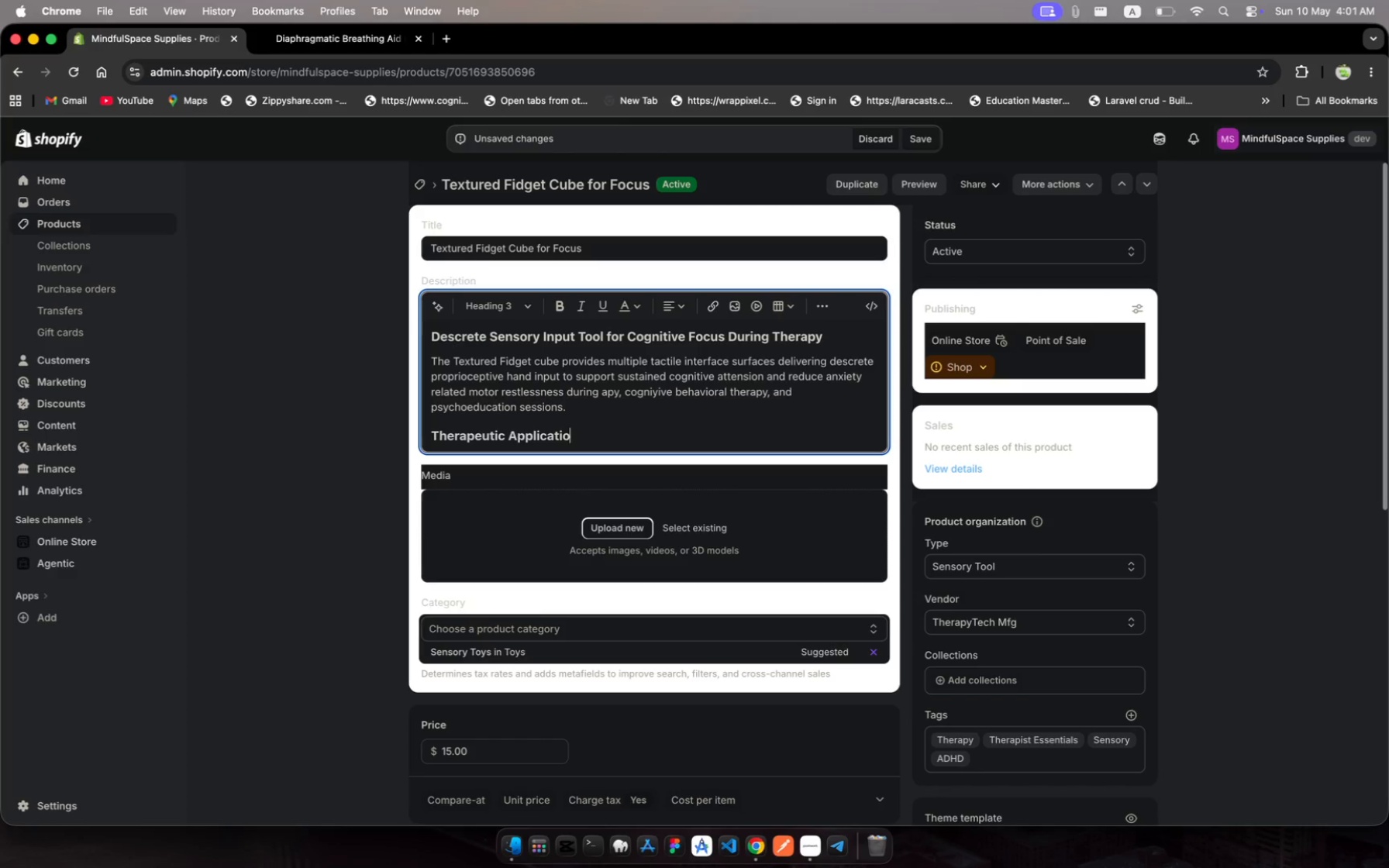 
key(Enter)
 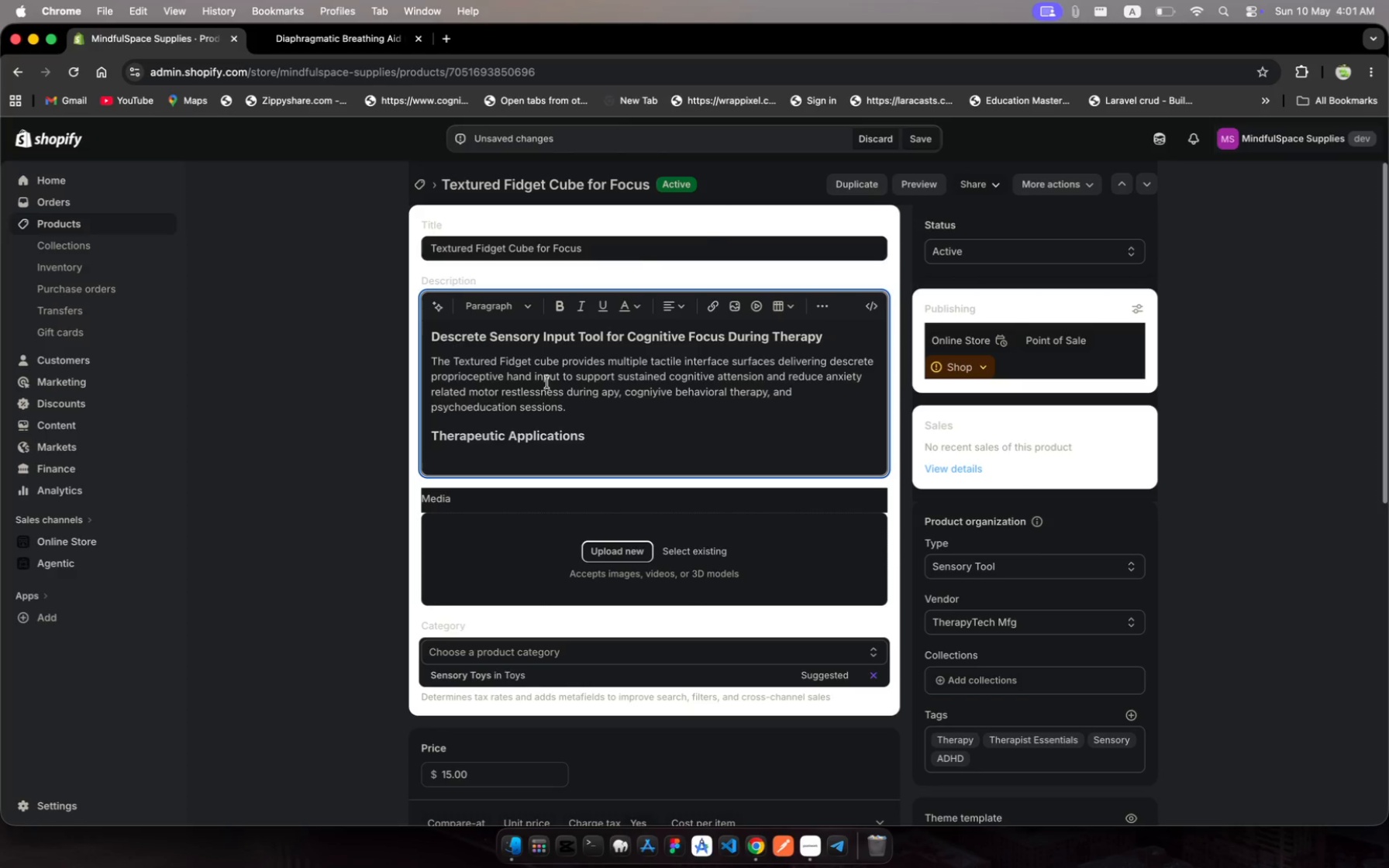 
wait(5.12)
 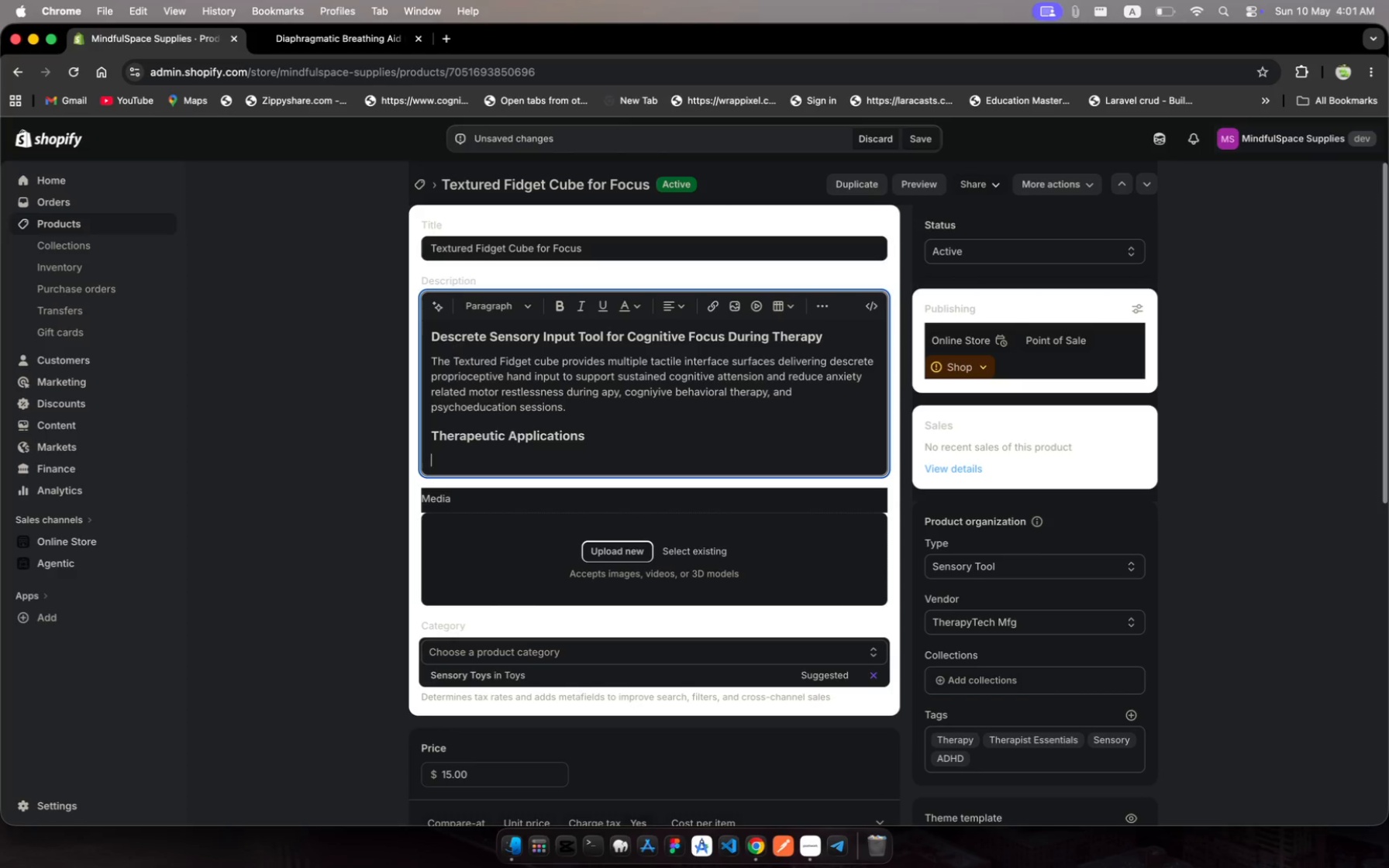 
left_click([822, 305])
 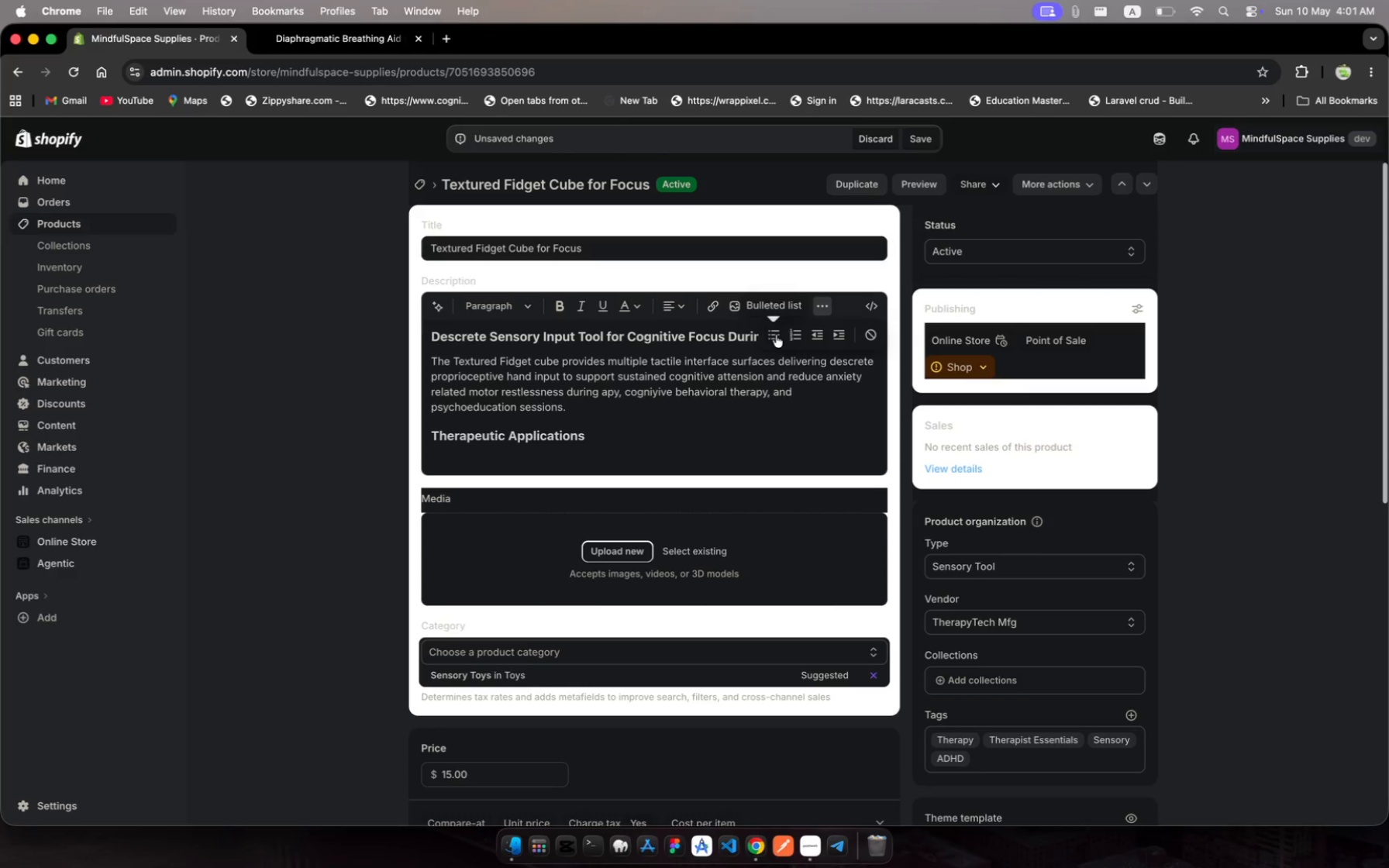 
left_click([770, 335])
 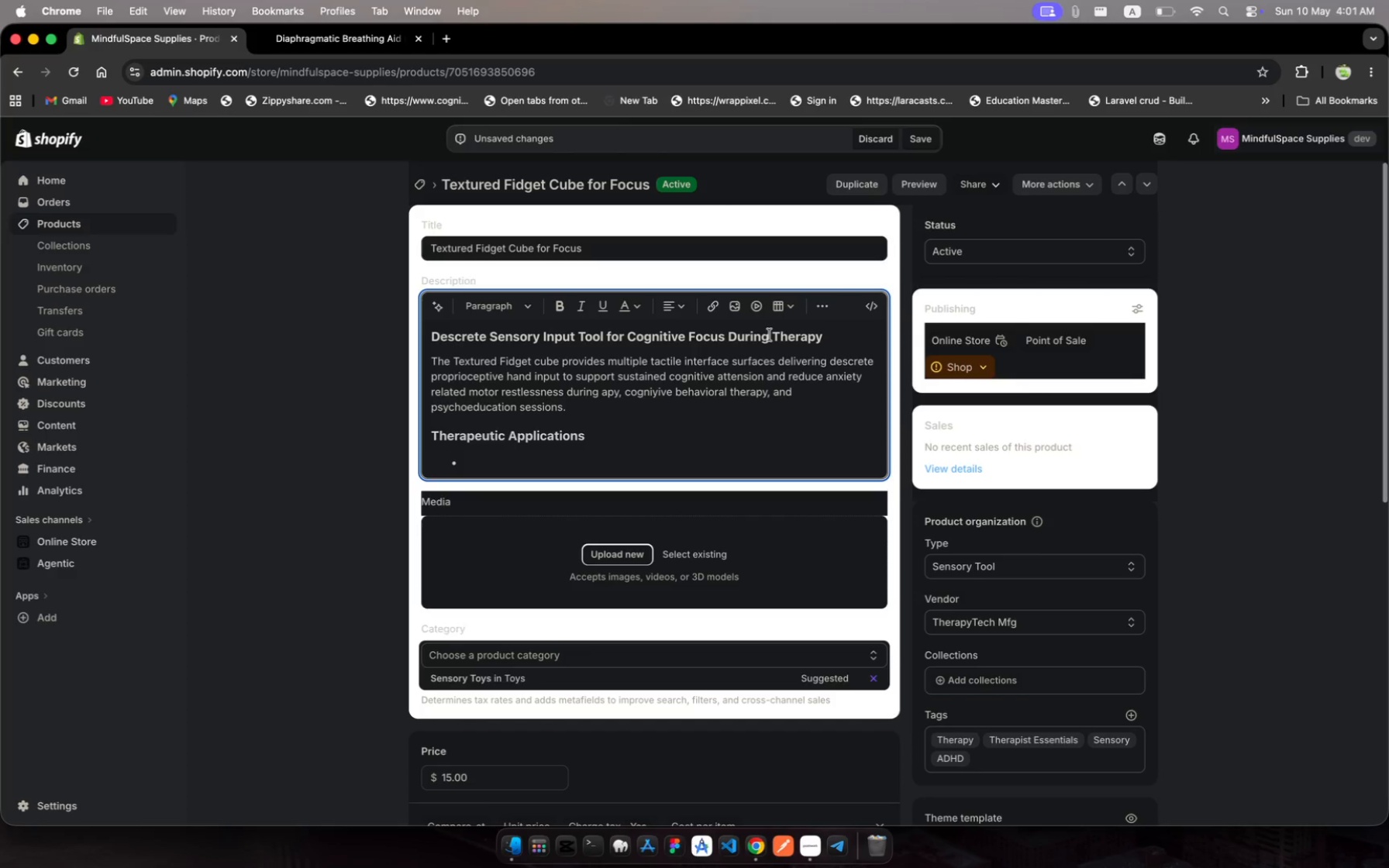 
type(Descrete )
 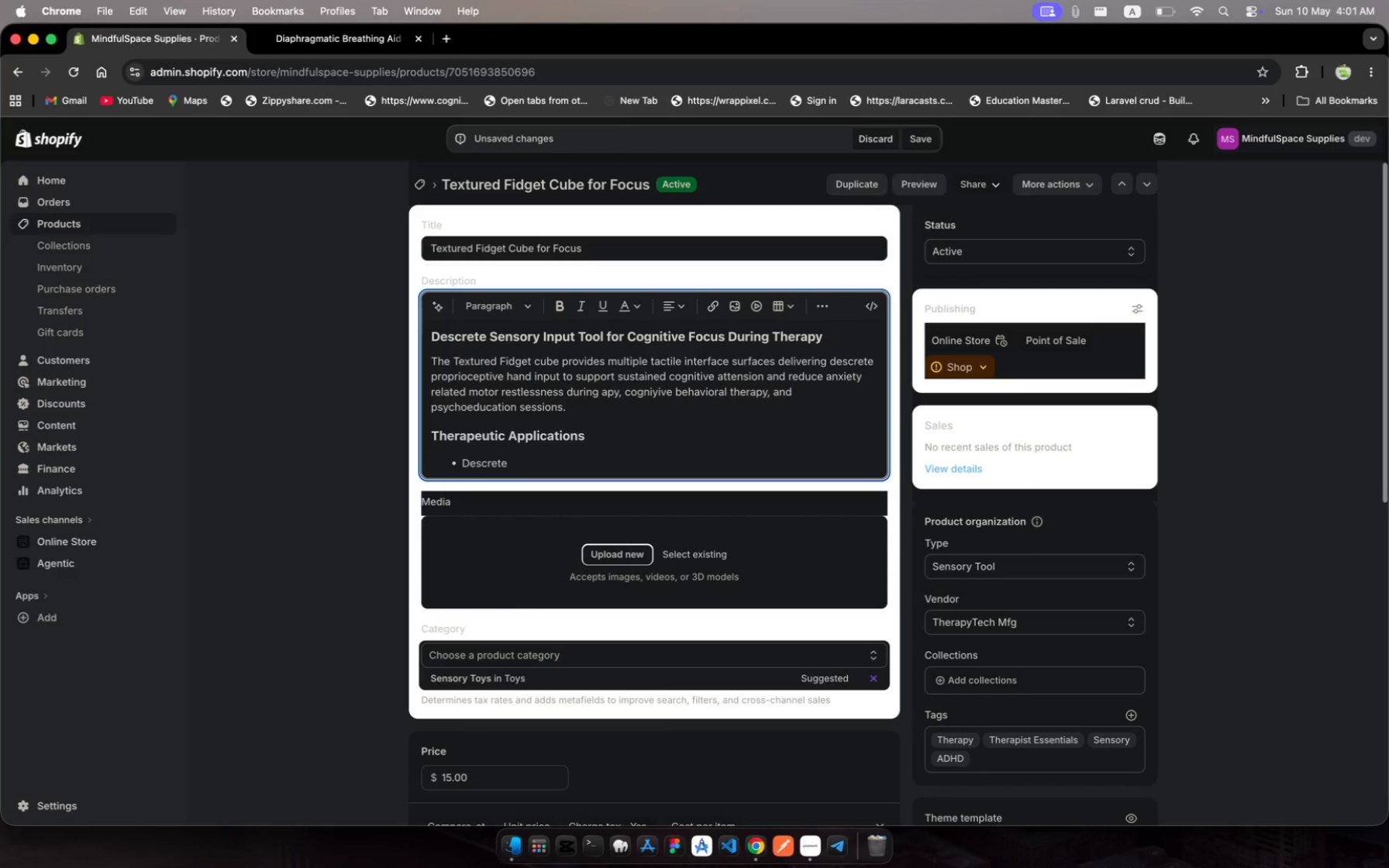 
wait(5.99)
 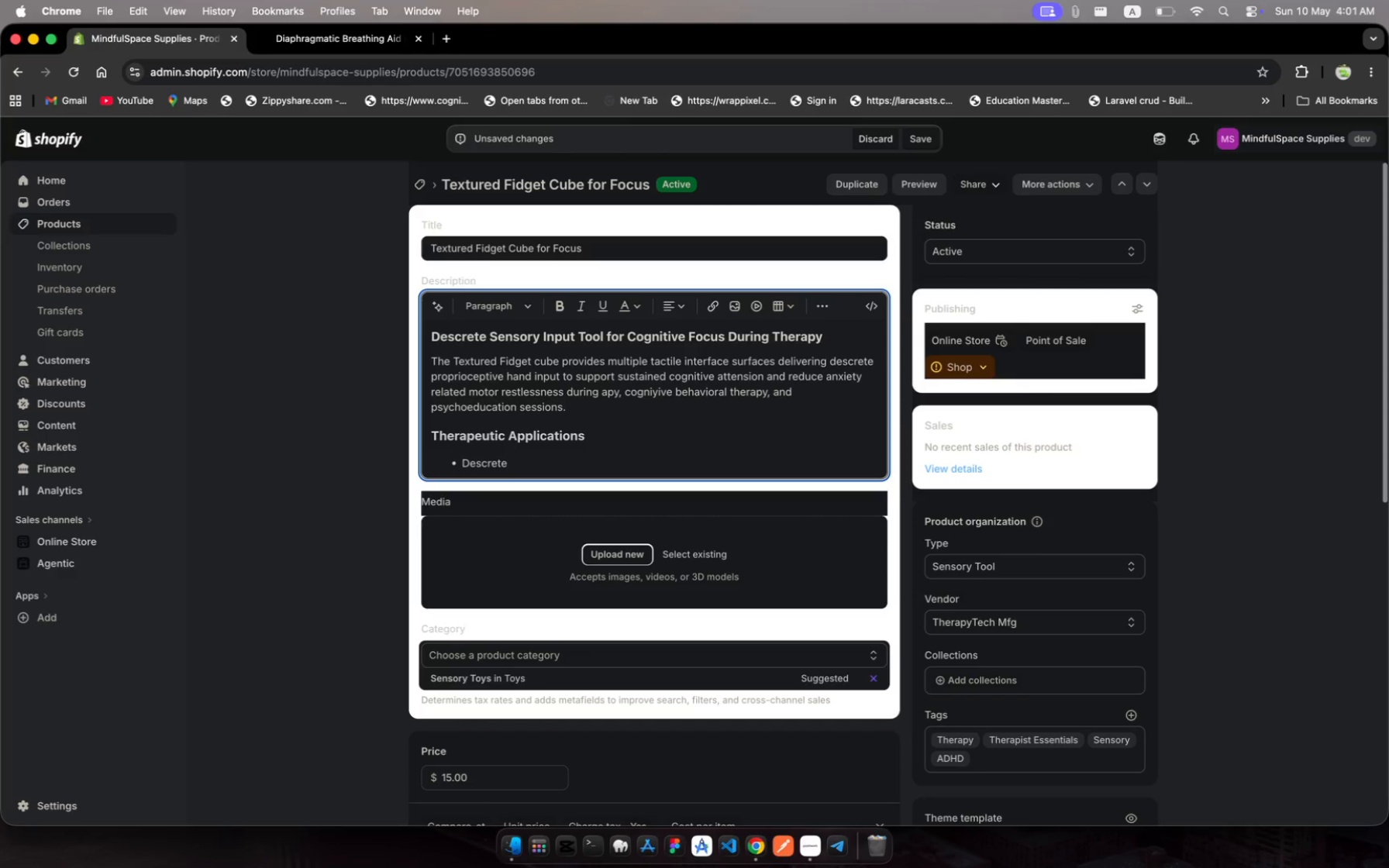 
type(proprio)
 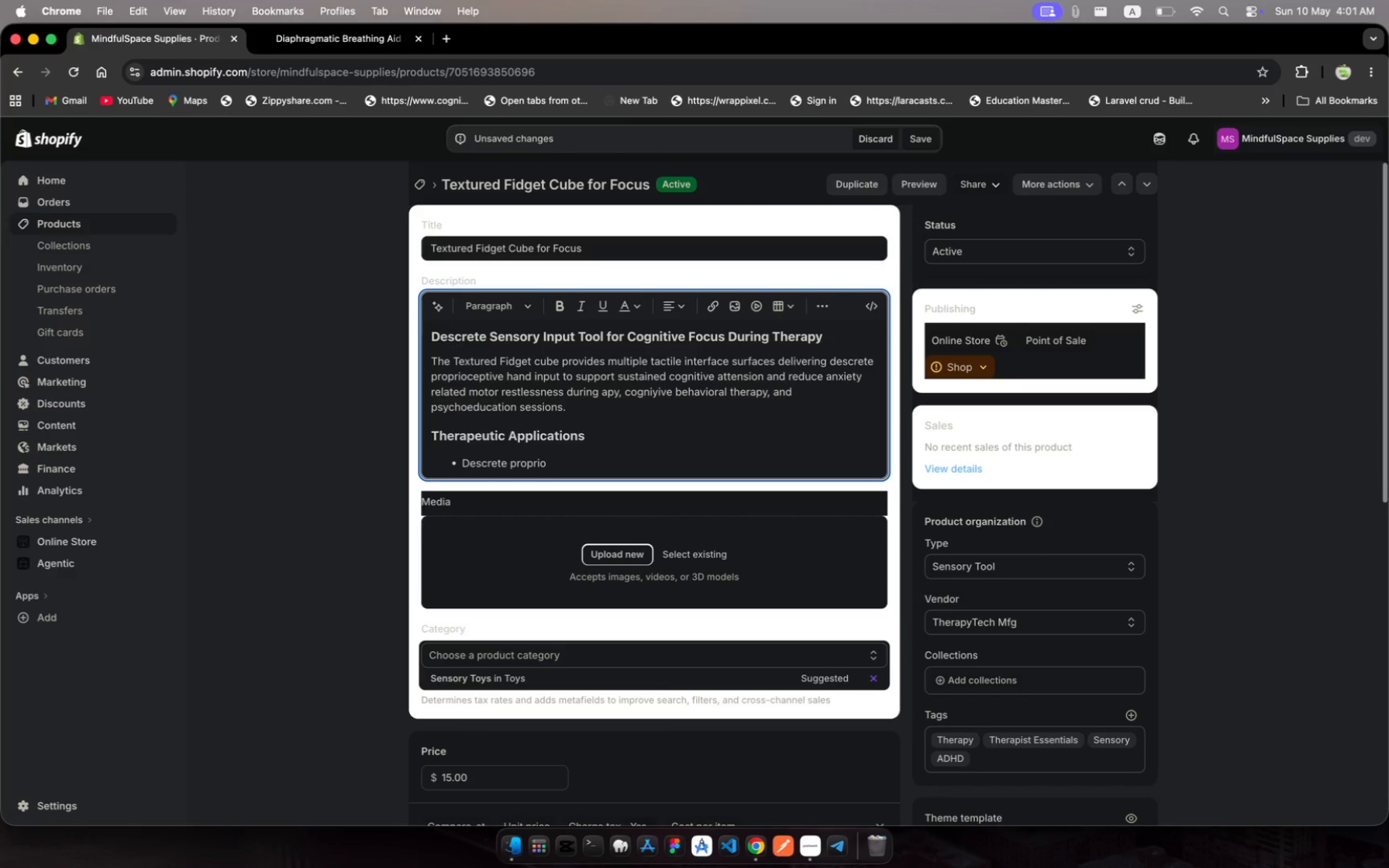 
type(ceptive inpt )
 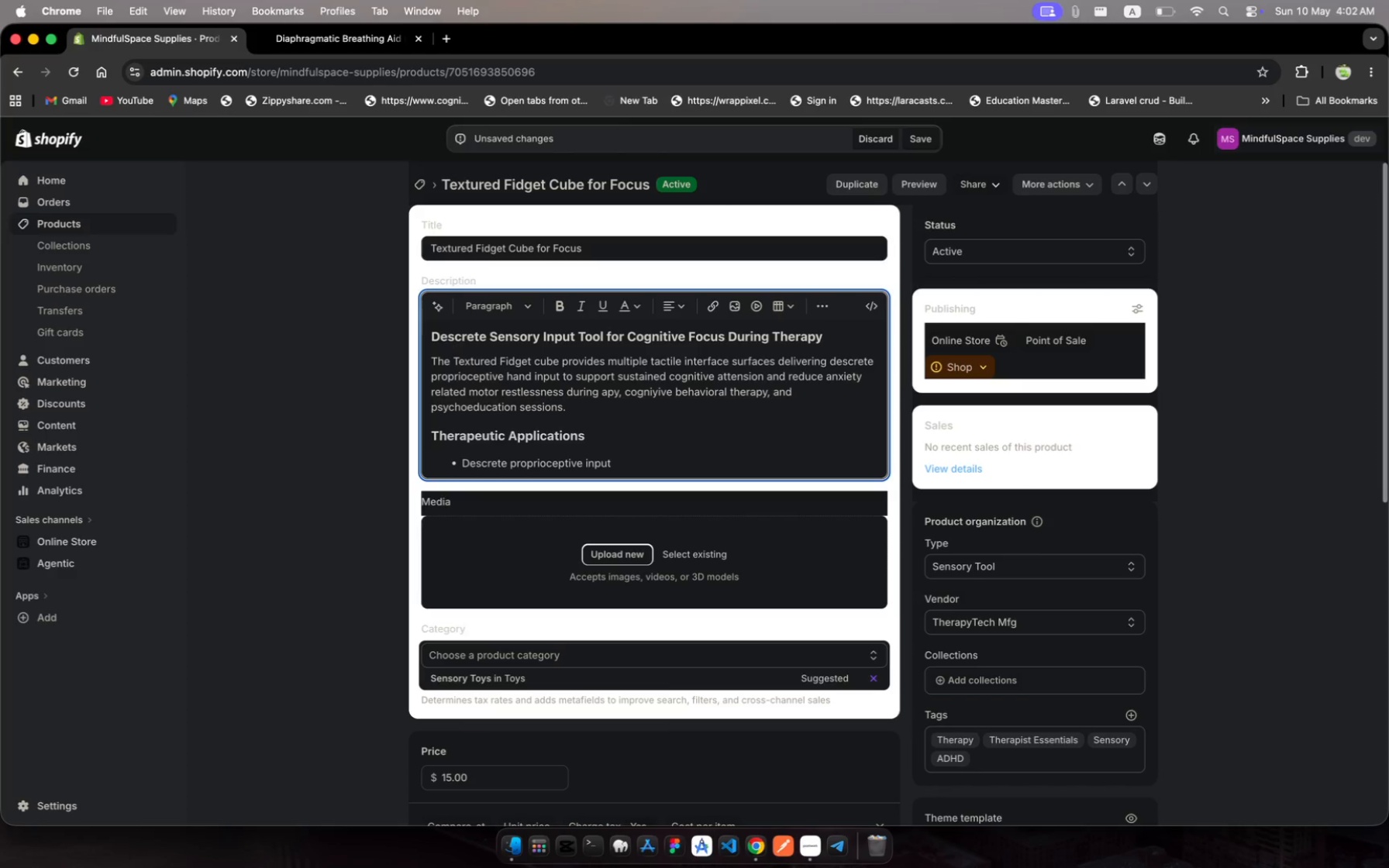 
hold_key(key=U, duration=0.42)
 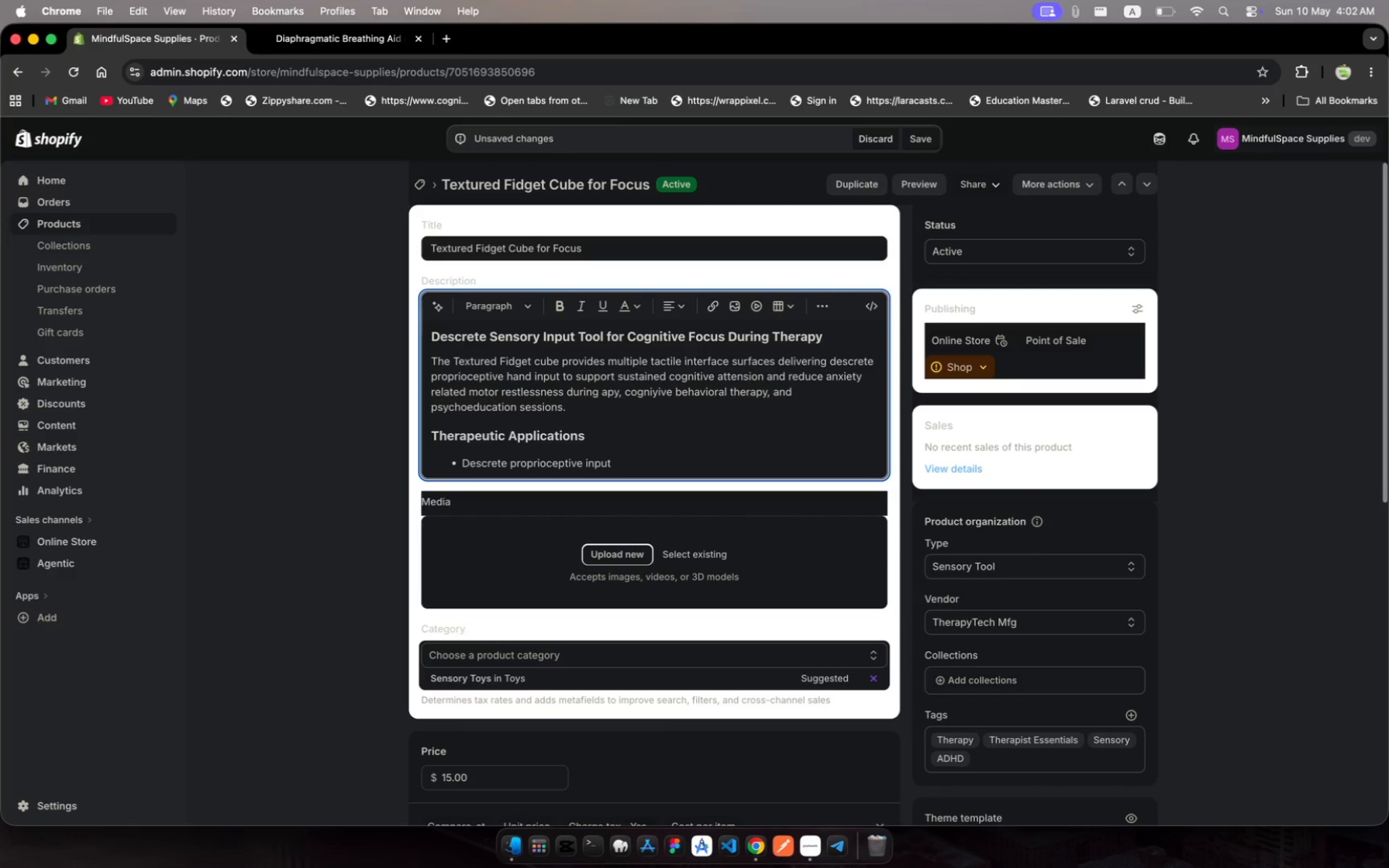 
type(fr ADD )
 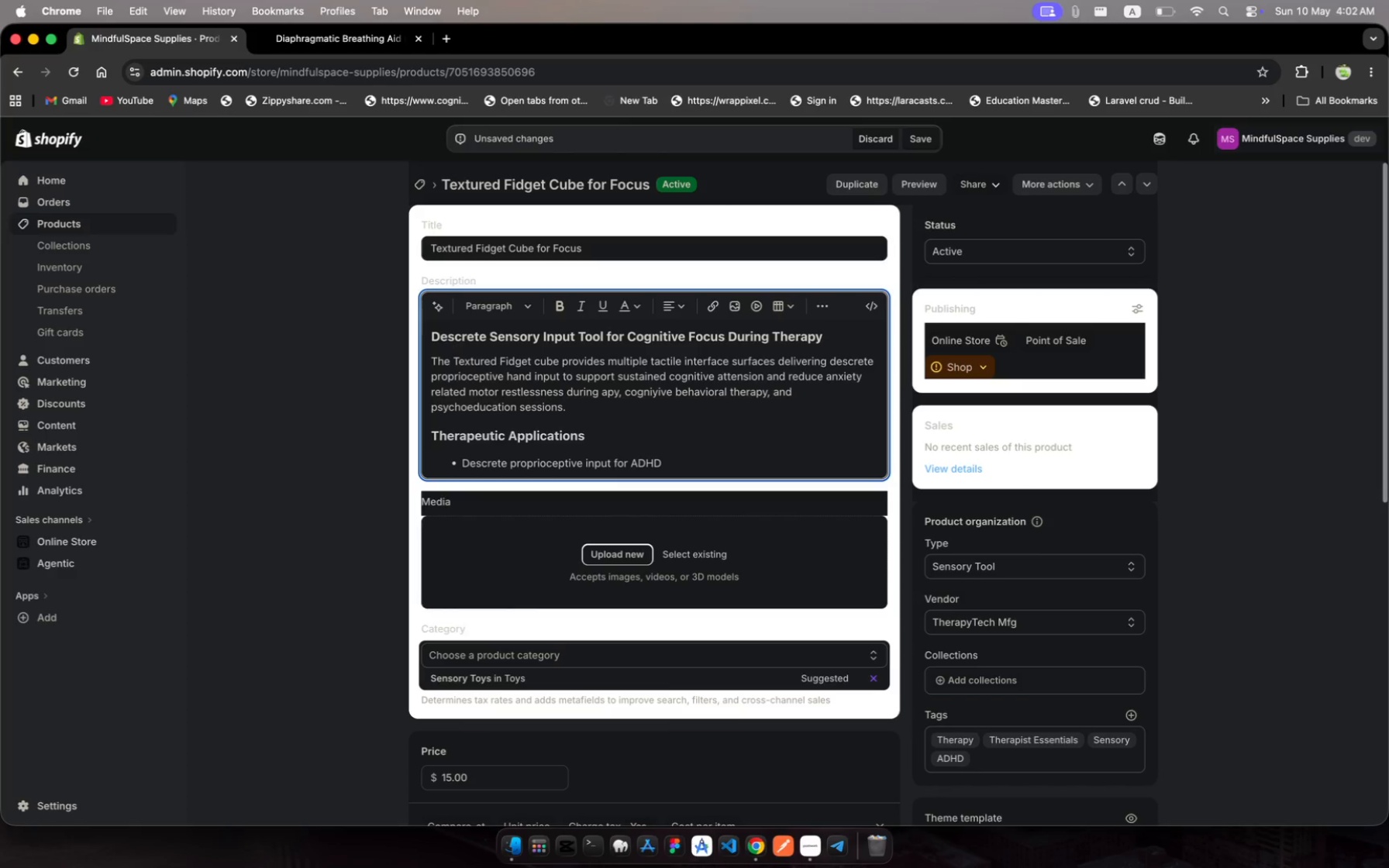 
hold_key(key=O, duration=0.35)
 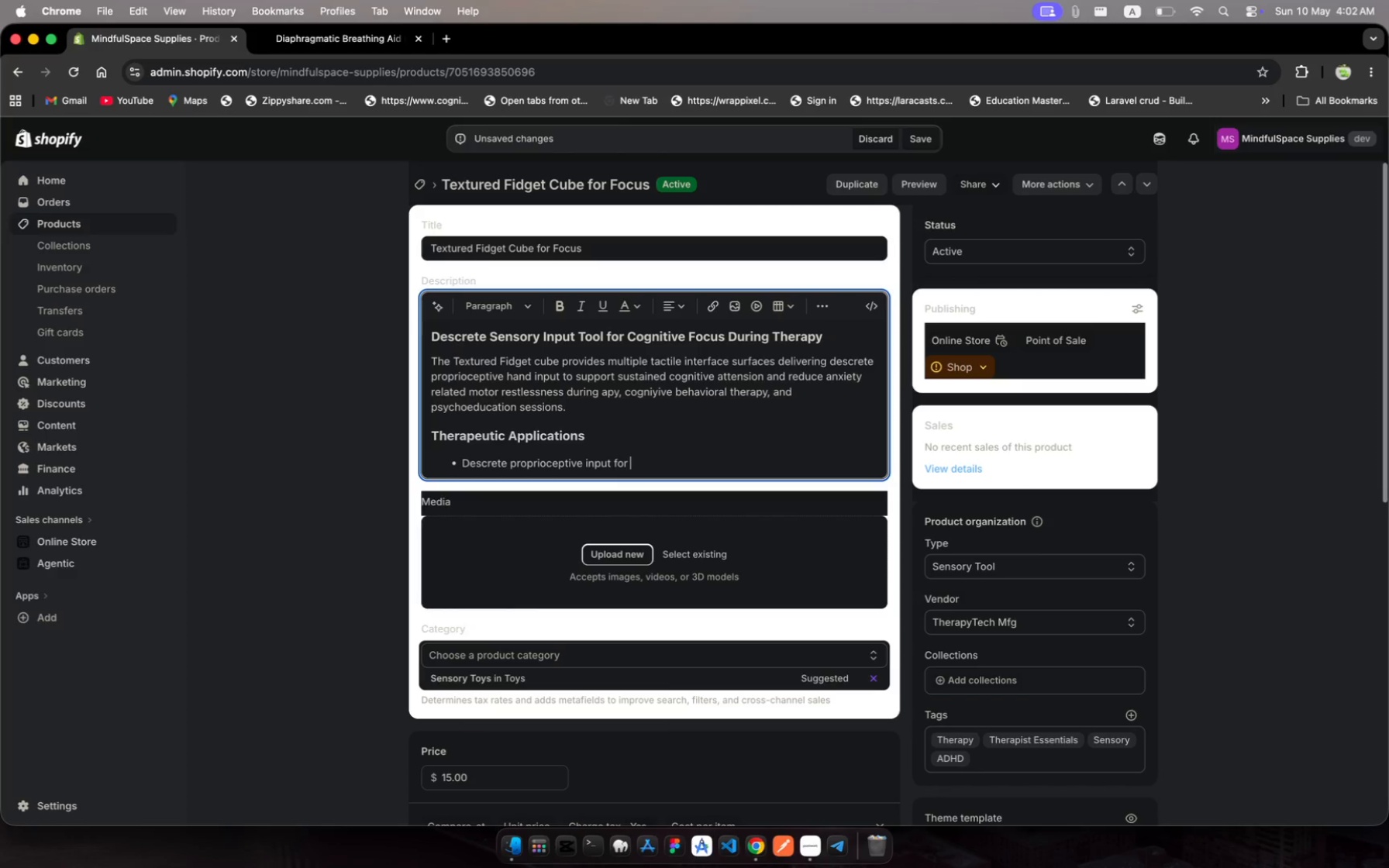 
hold_key(key=H, duration=0.47)
 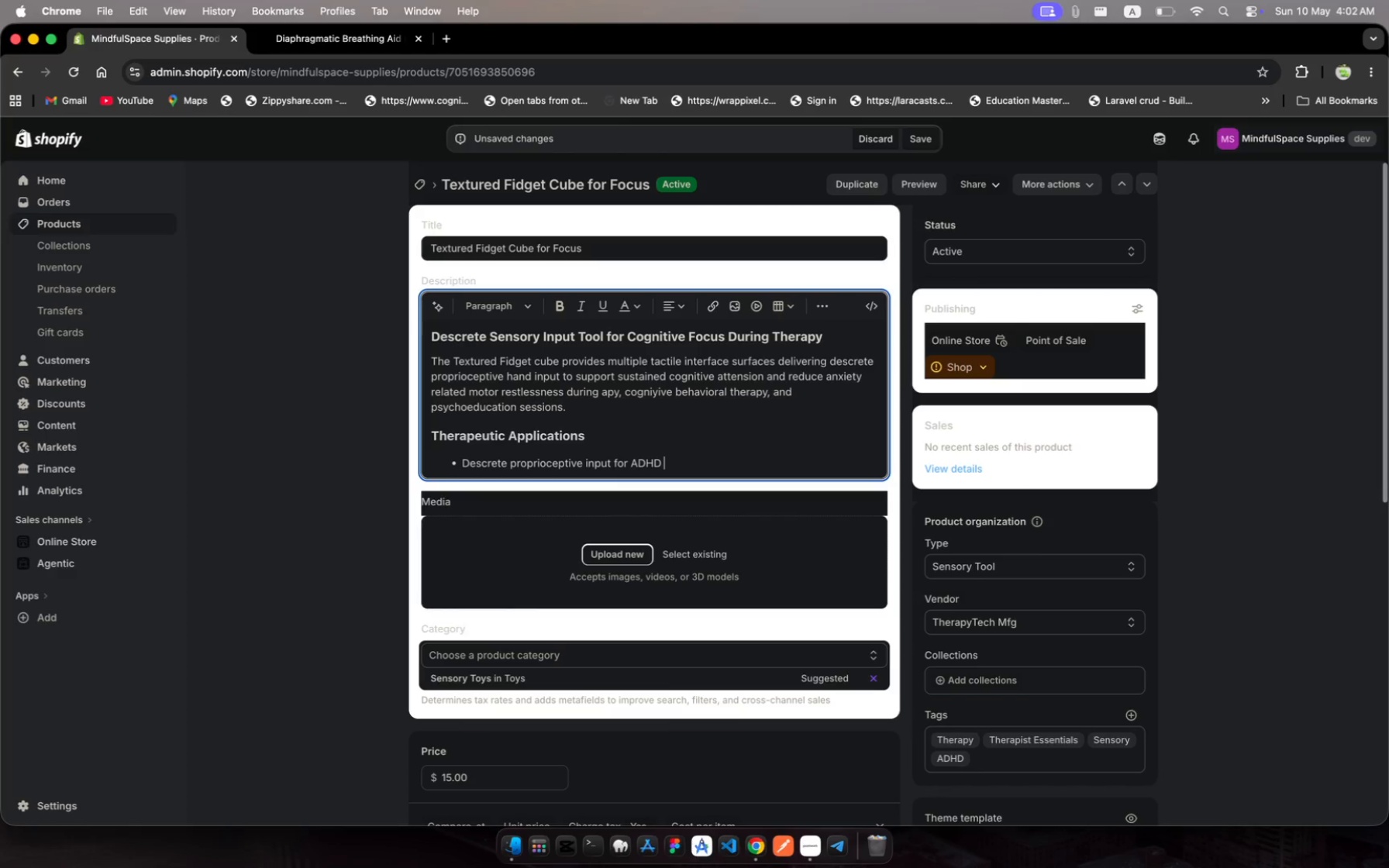 
wait(5.29)
 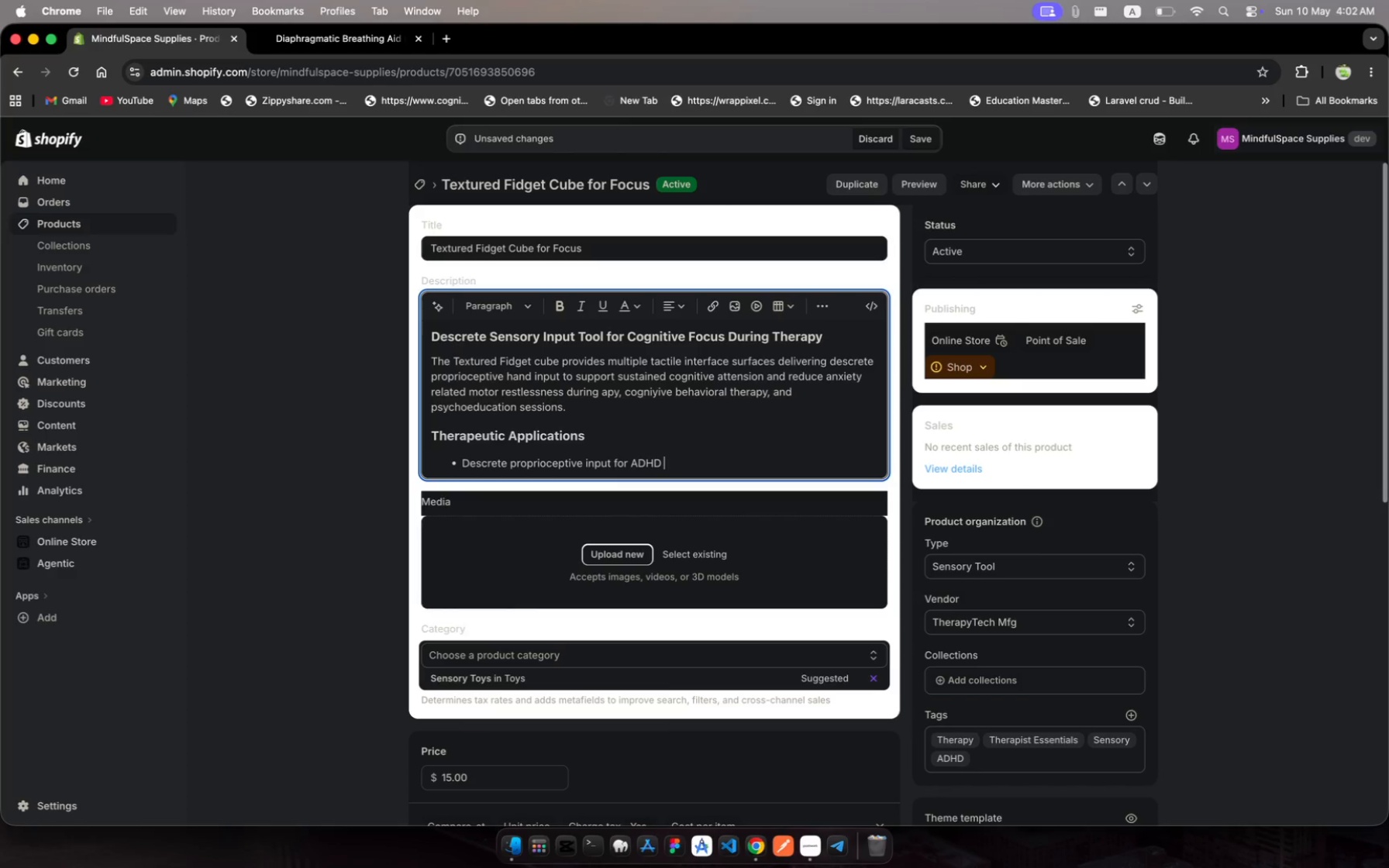 
type(focus support in sesson)
 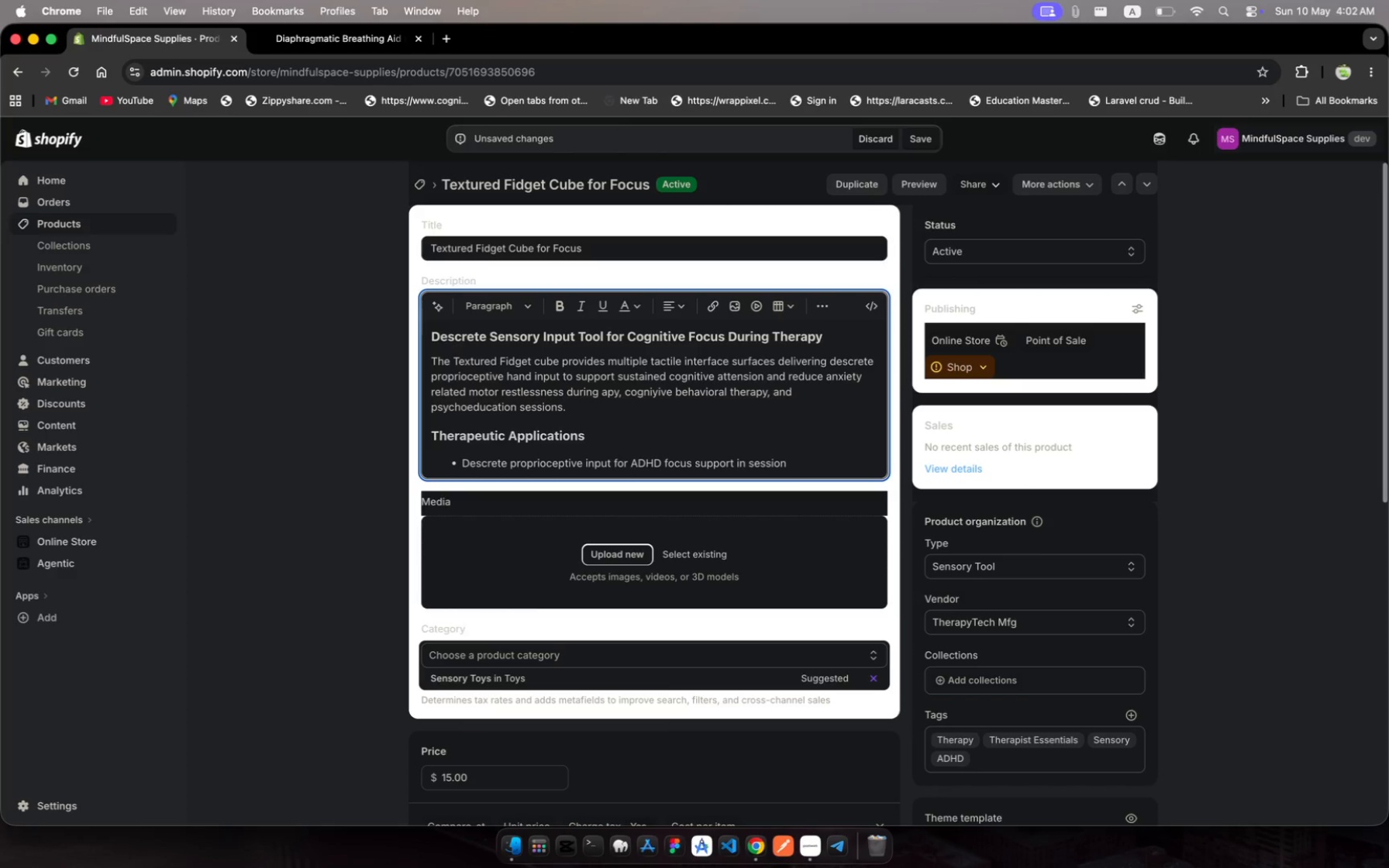 
key(Enter)
 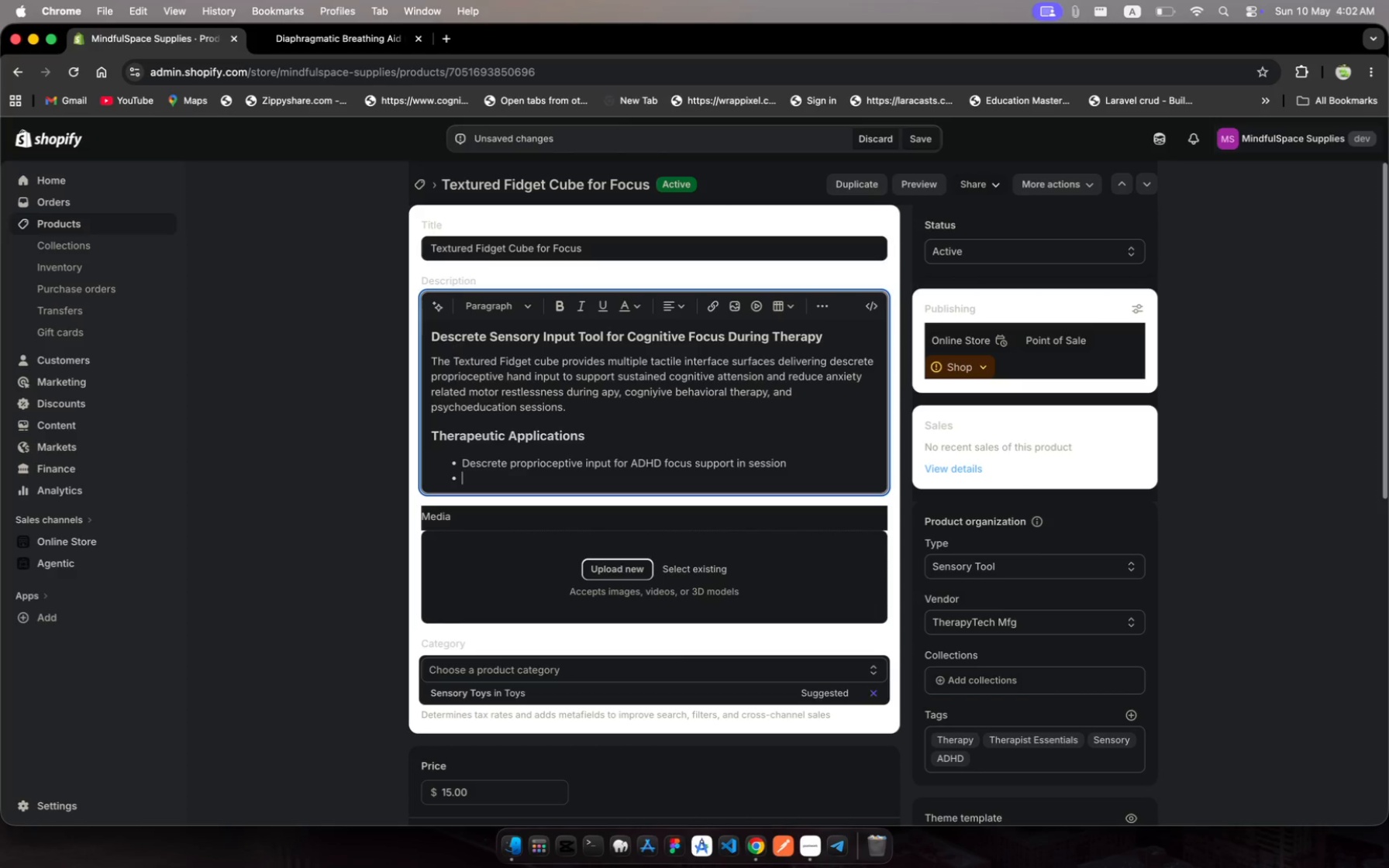 
type(Axiety)
 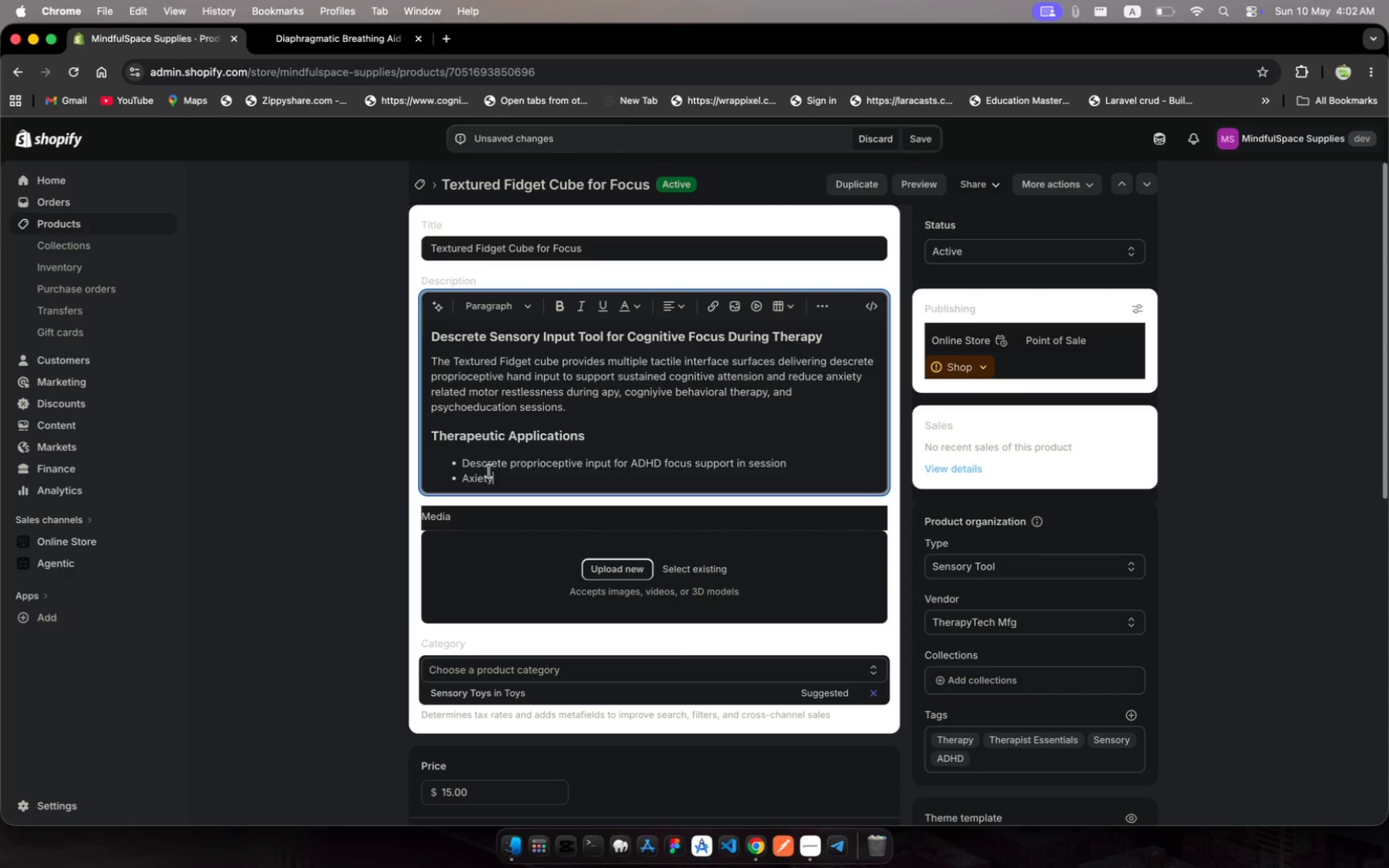 
left_click([464, 477])
 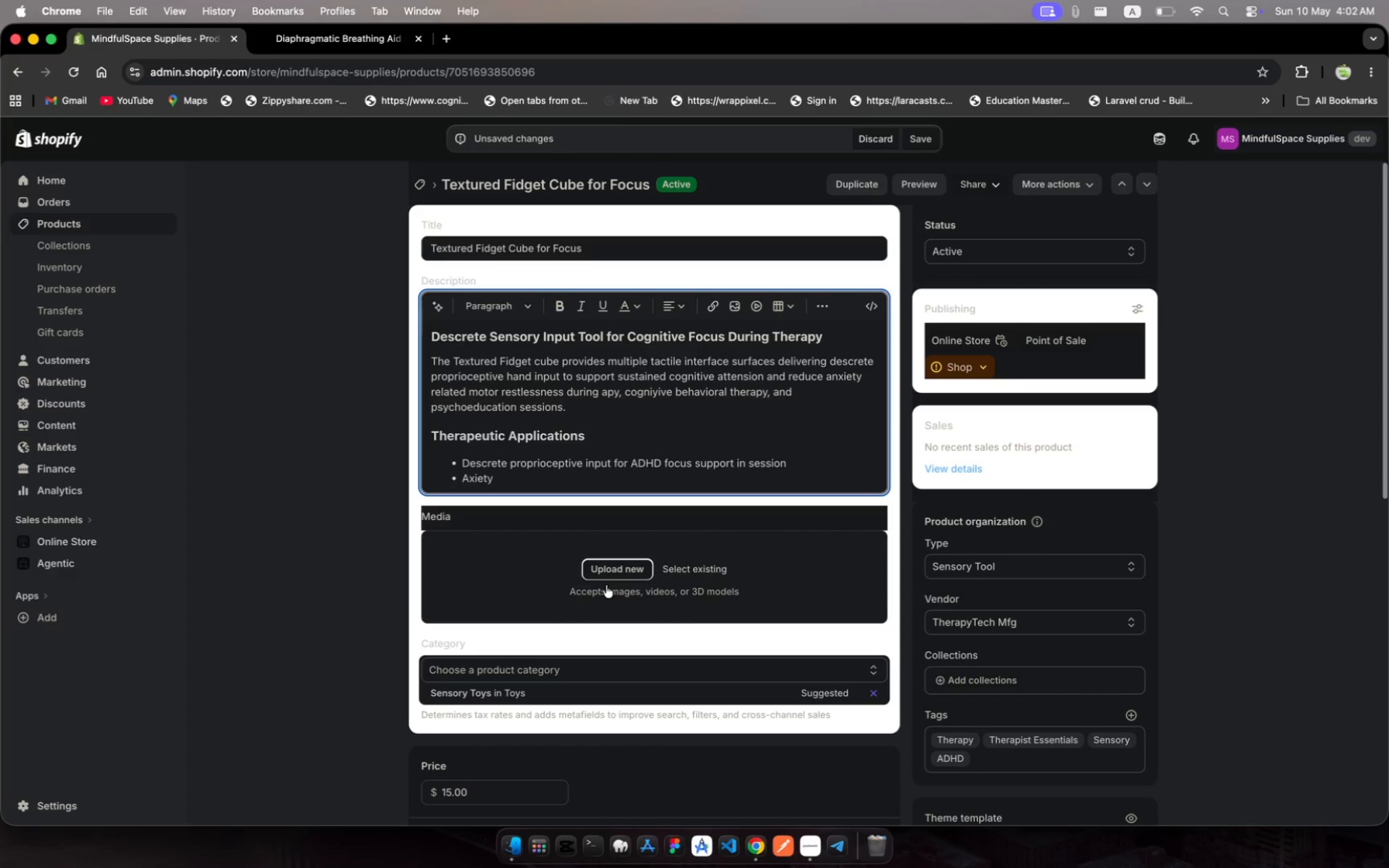 
hold_key(key=ArrowRight, duration=0.32)
 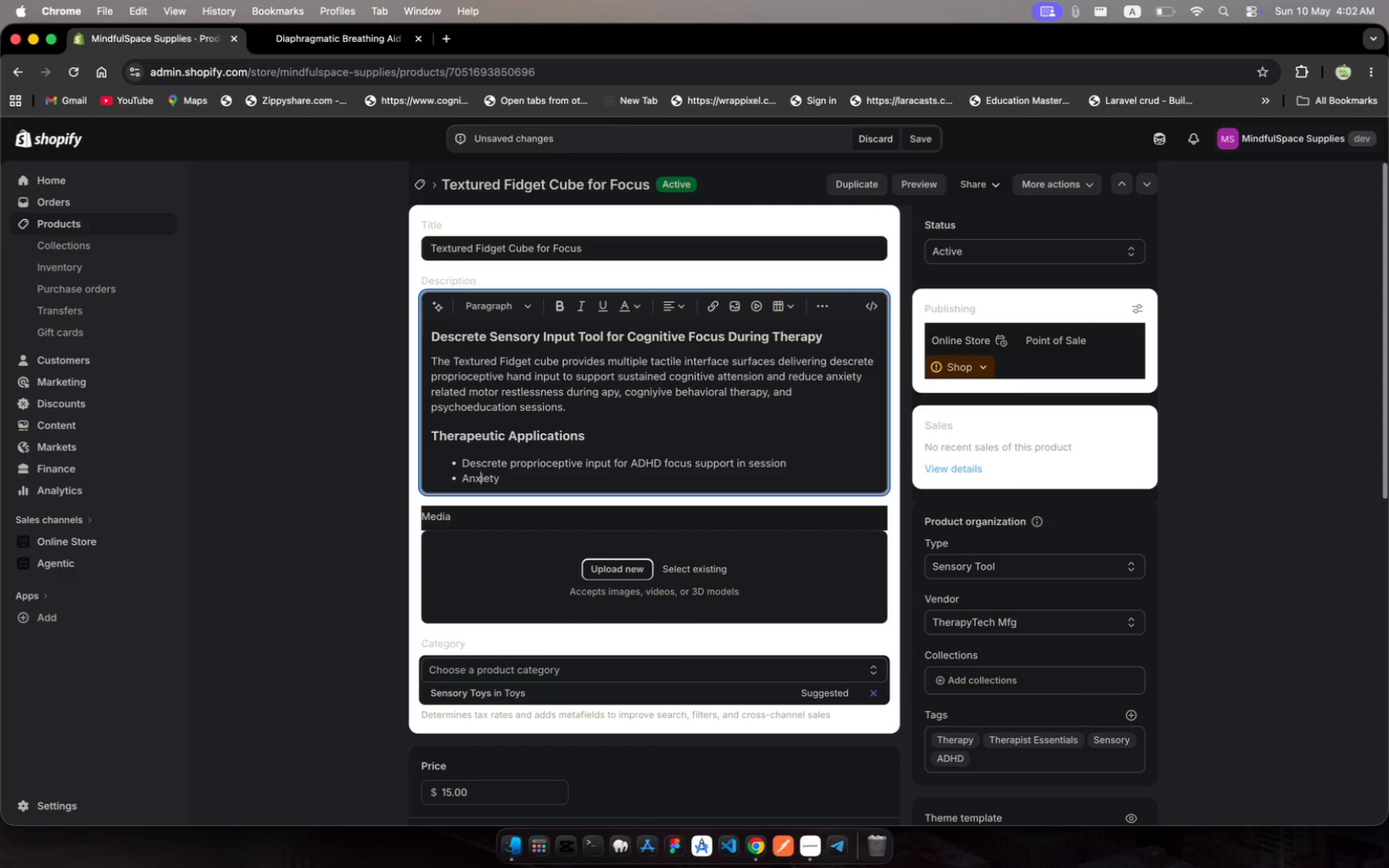 
key(N)
 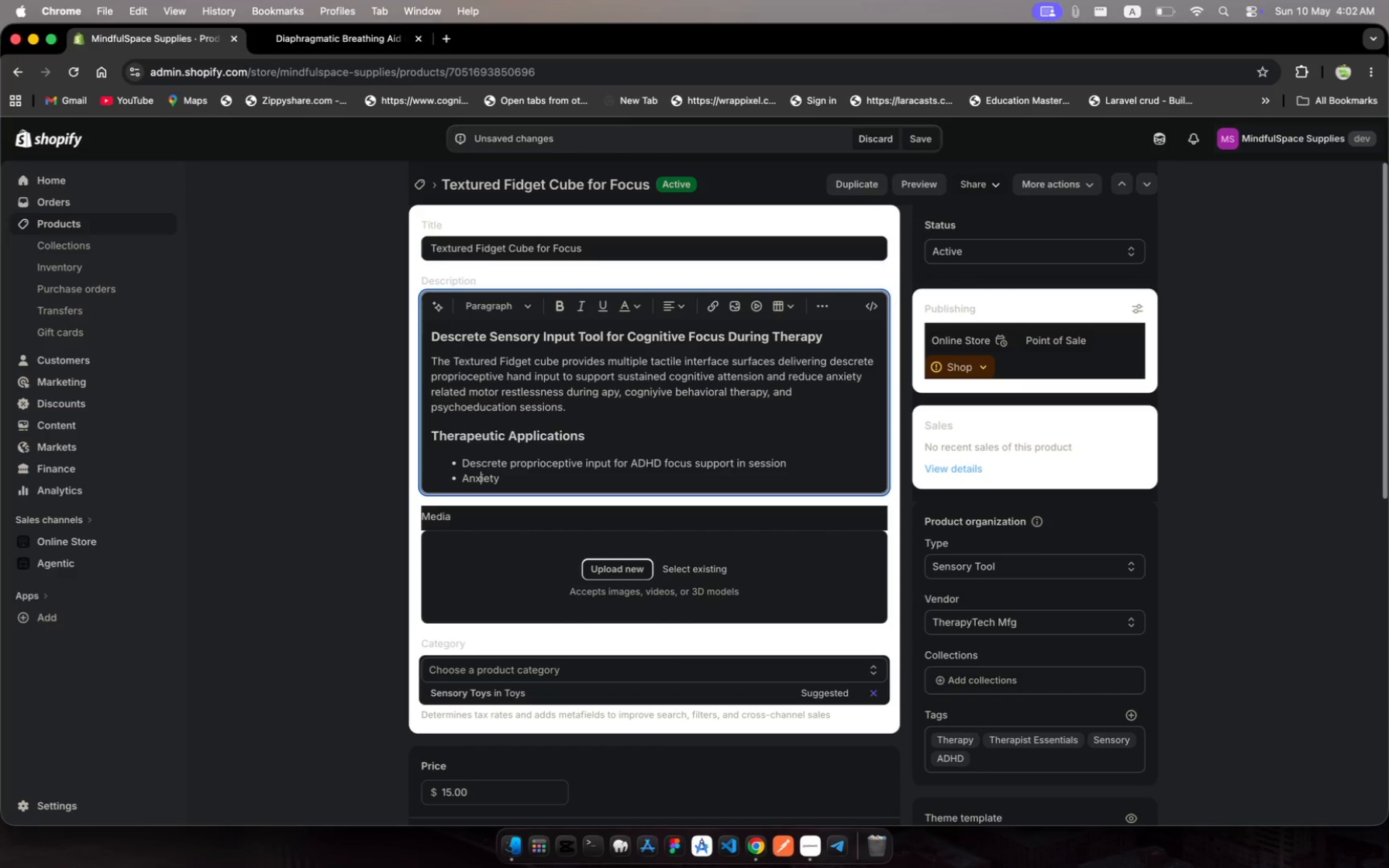 
hold_key(key=ArrowRight, duration=1.51)
 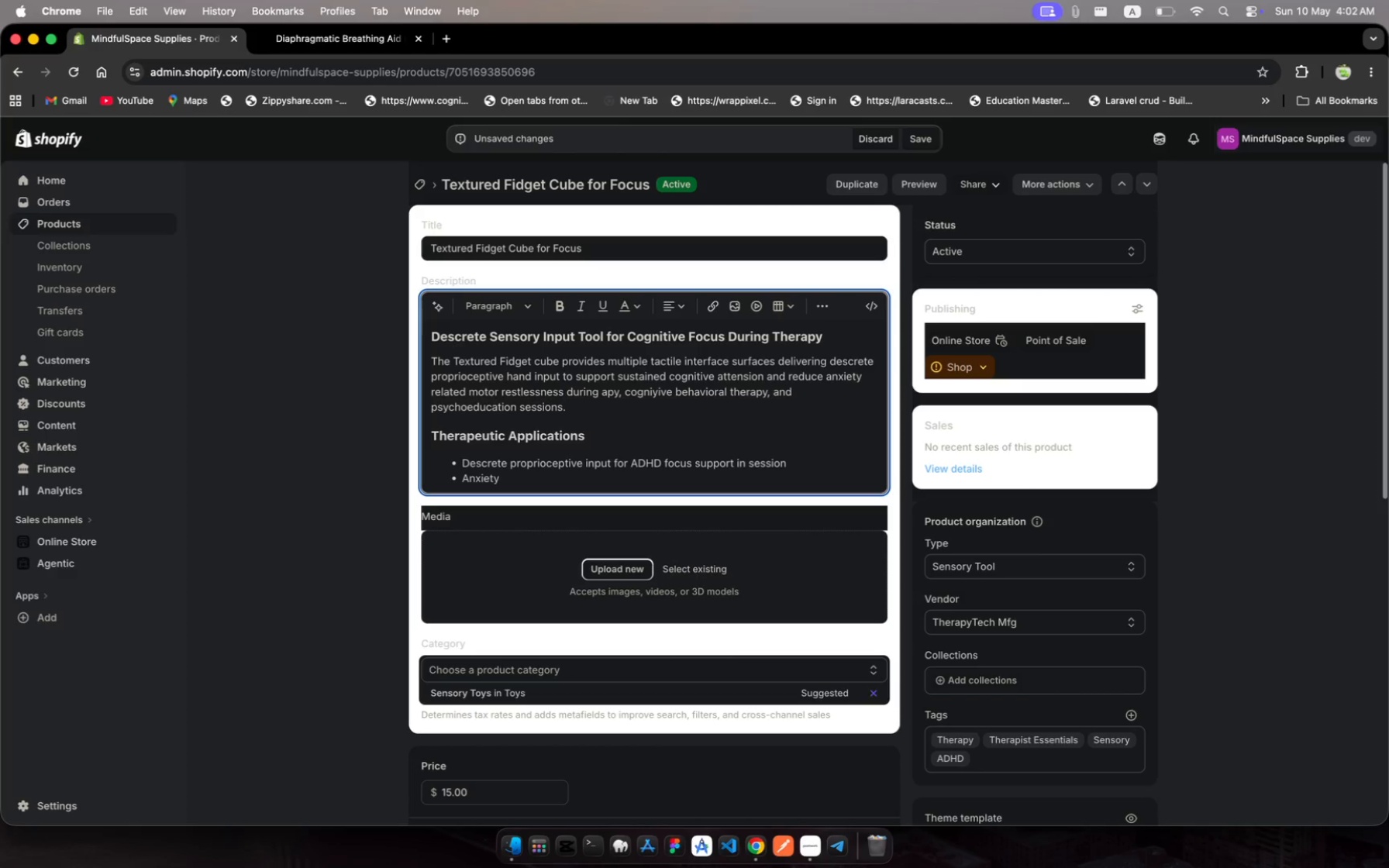 
key(ArrowRight)
 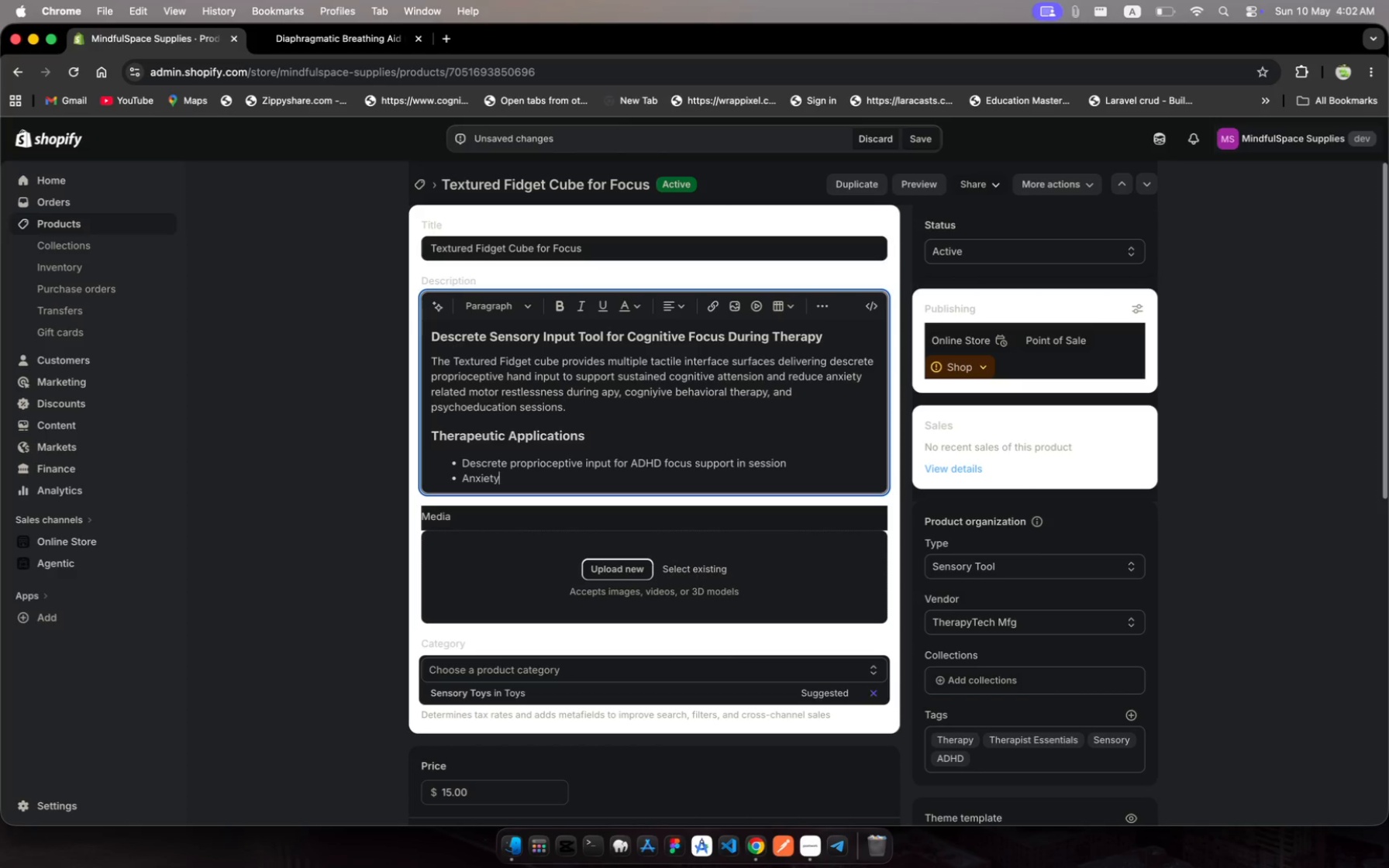 
key(ArrowRight)
 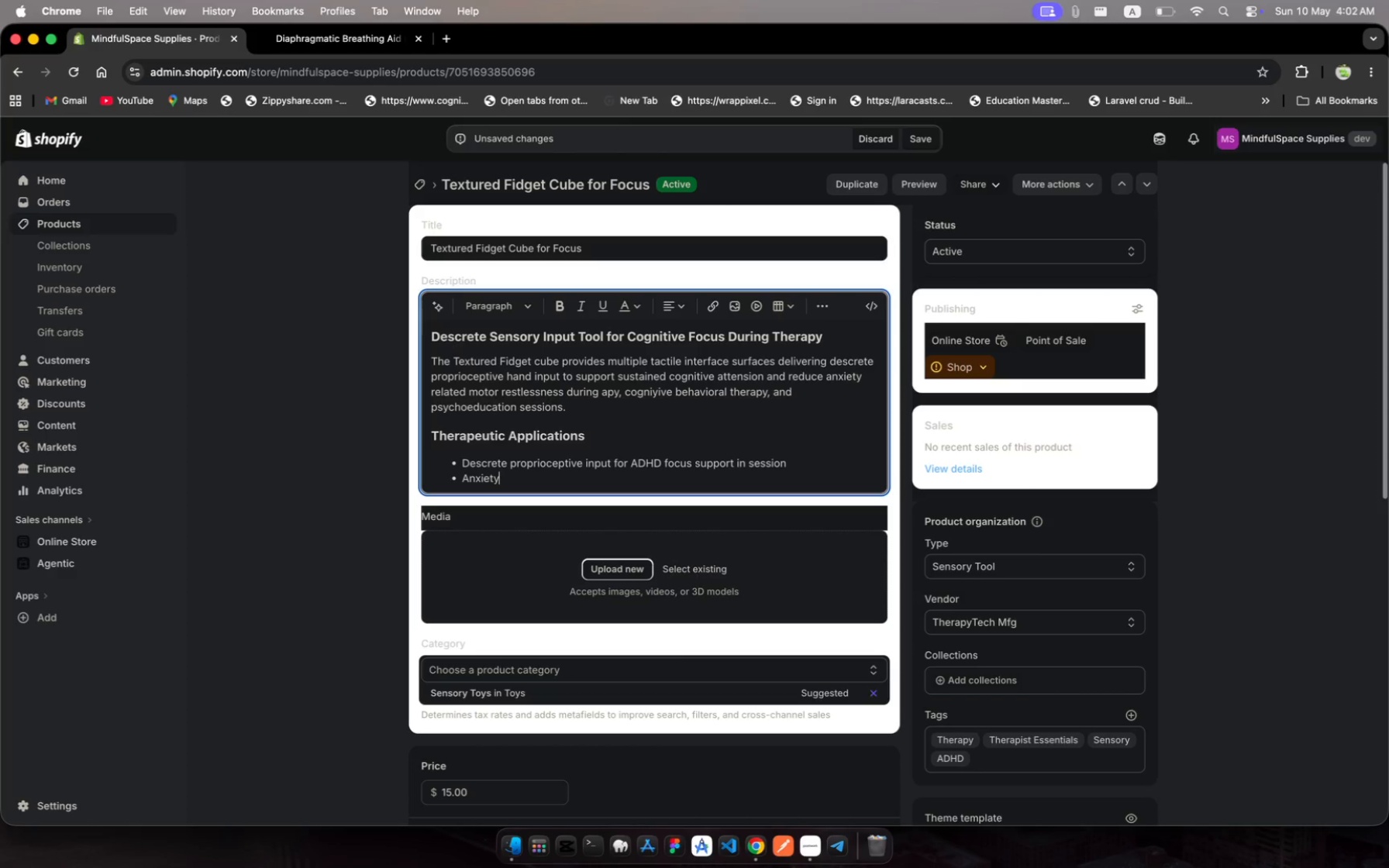 
wait(6.82)
 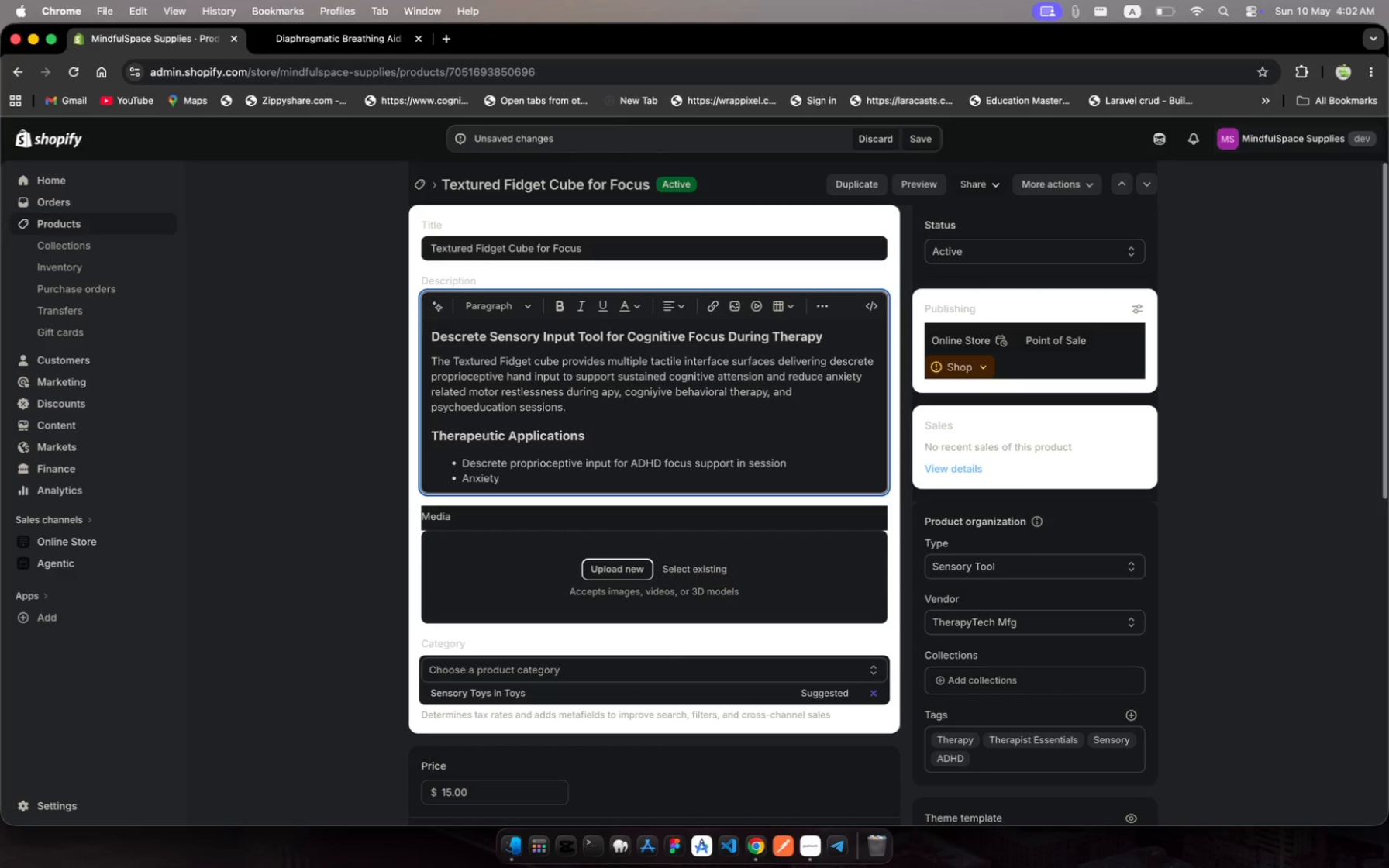 
type(-related mte)
key(Backspace)
type(r )
 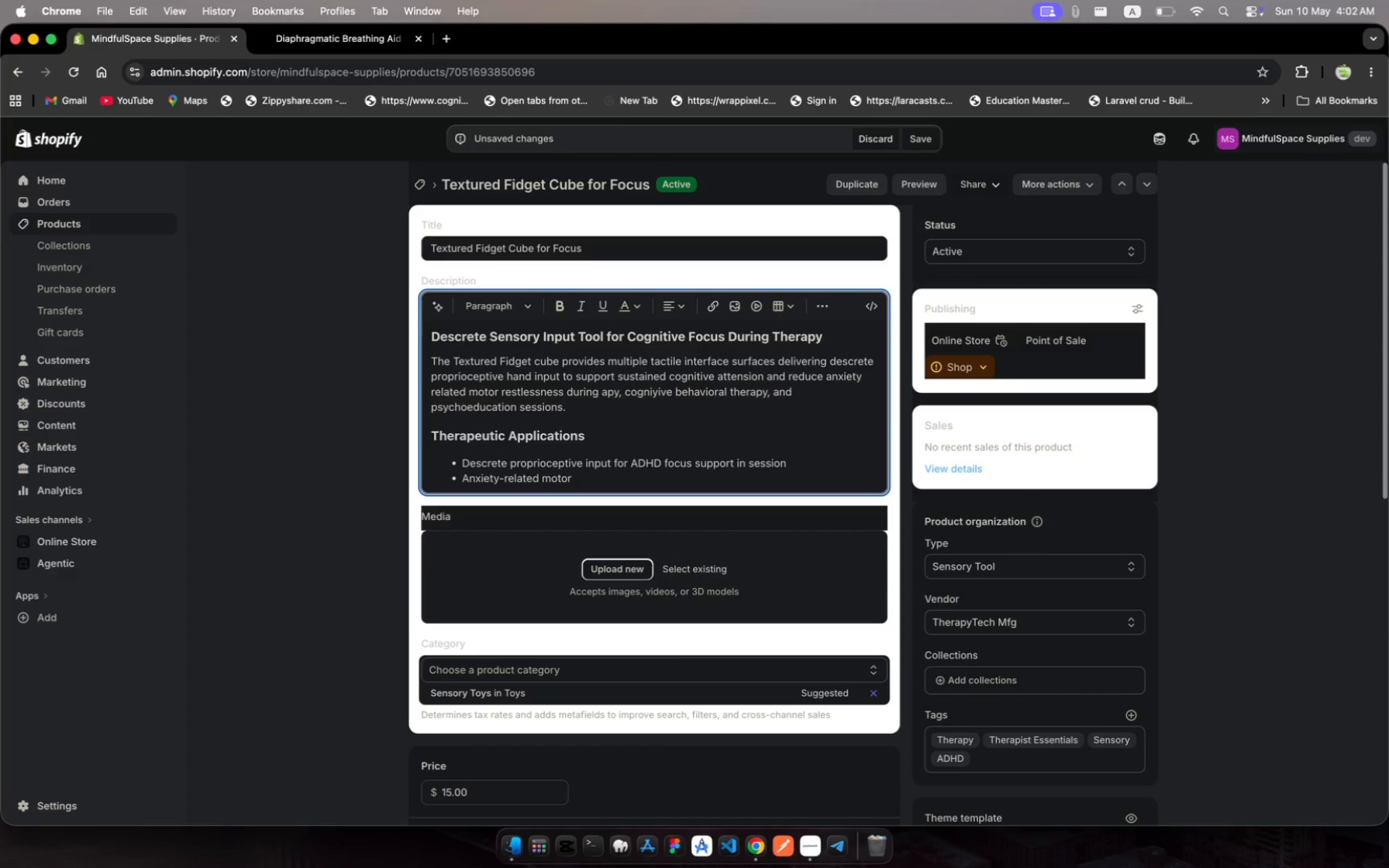 
hold_key(key=O, duration=0.3)
 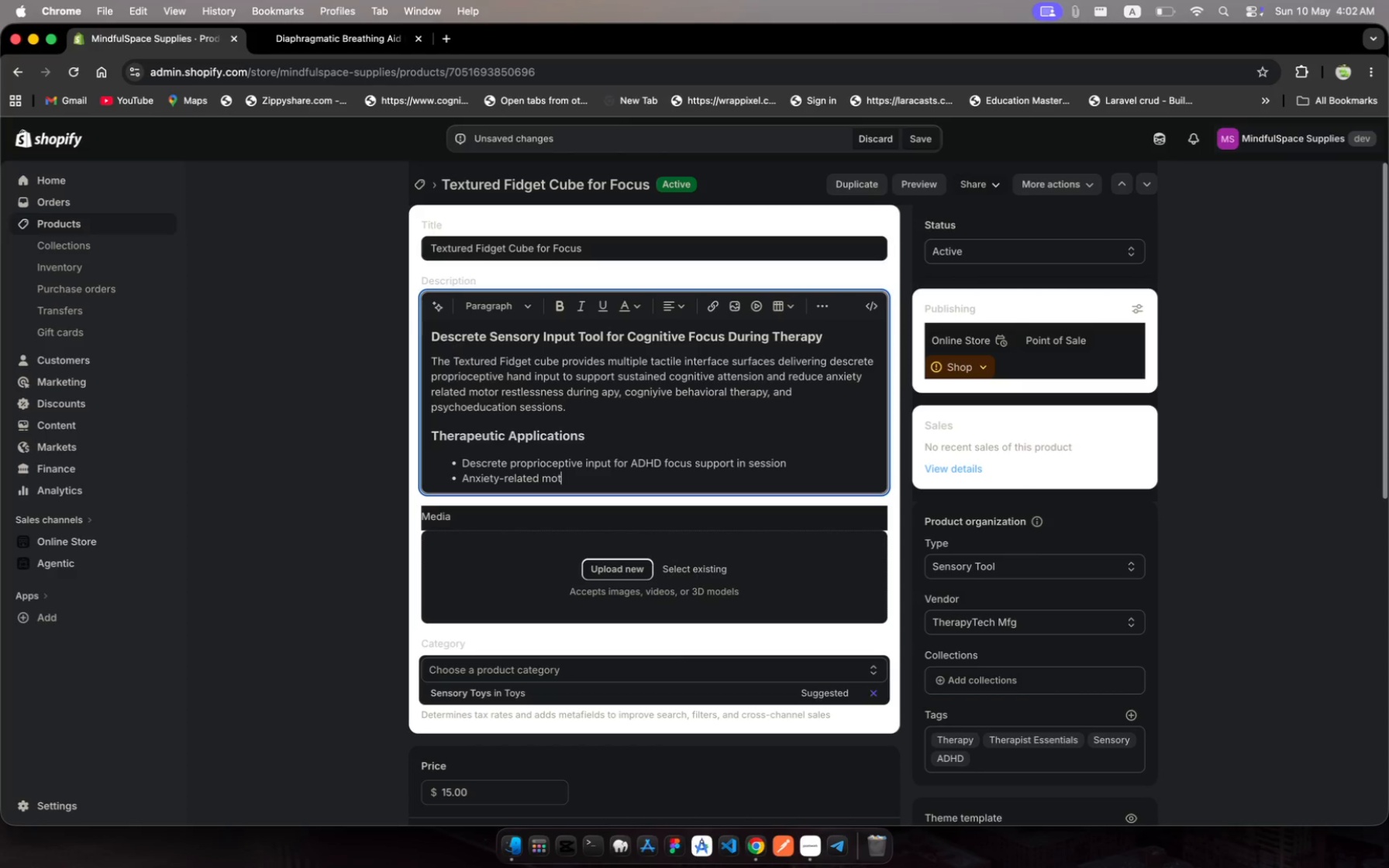 
hold_key(key=O, duration=0.31)
 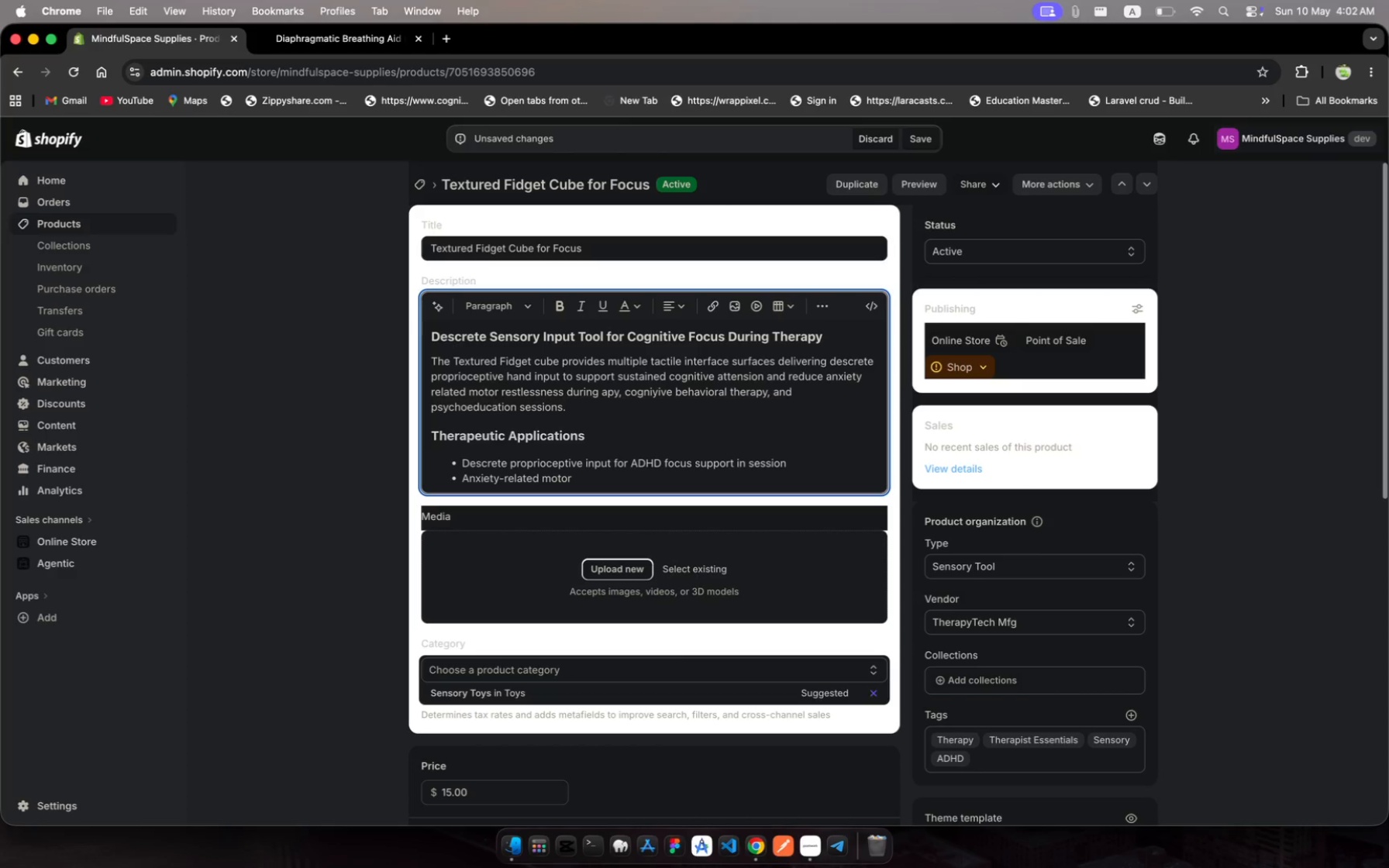 
type(restlessness)
 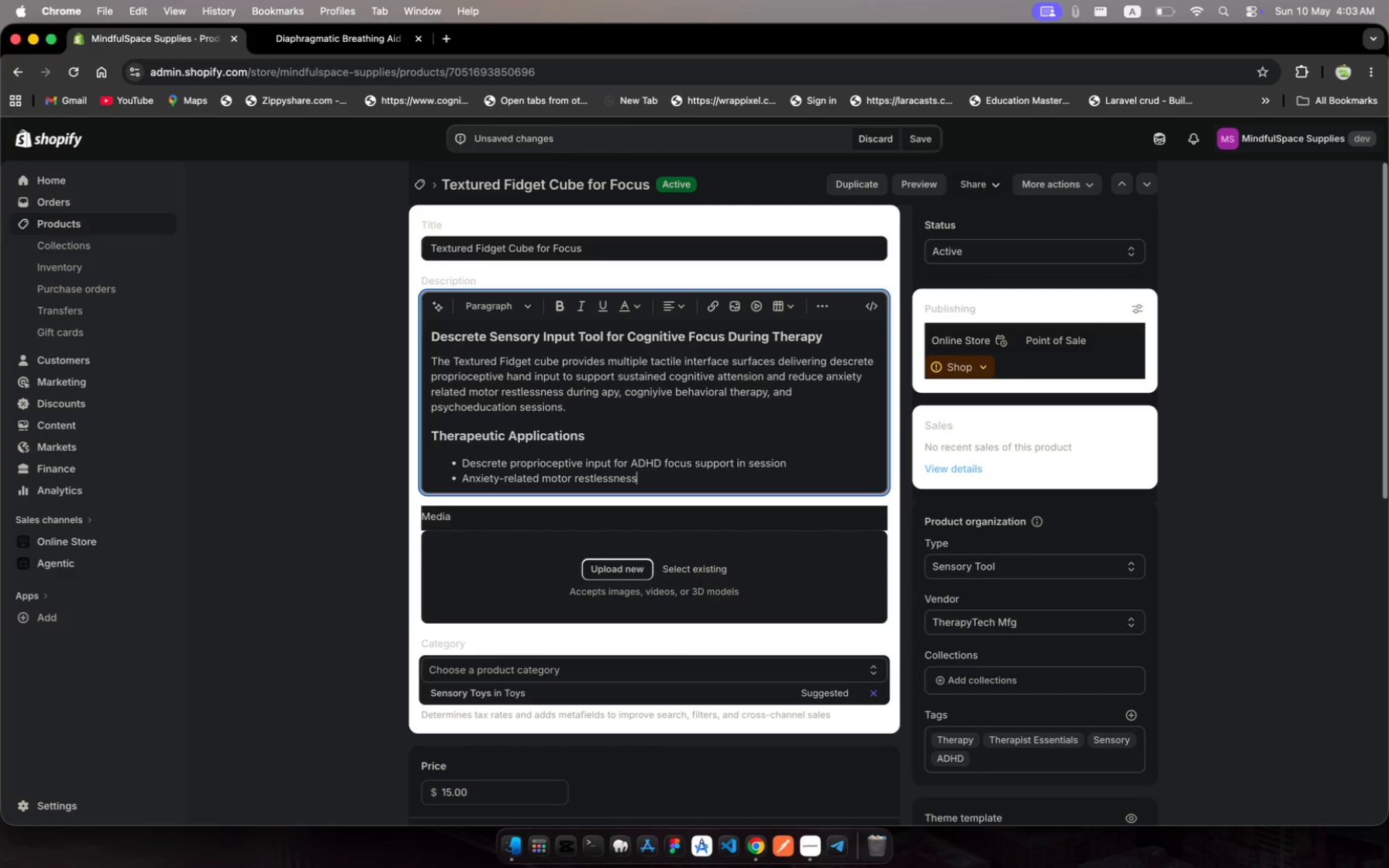 
type( managemntdurng )
 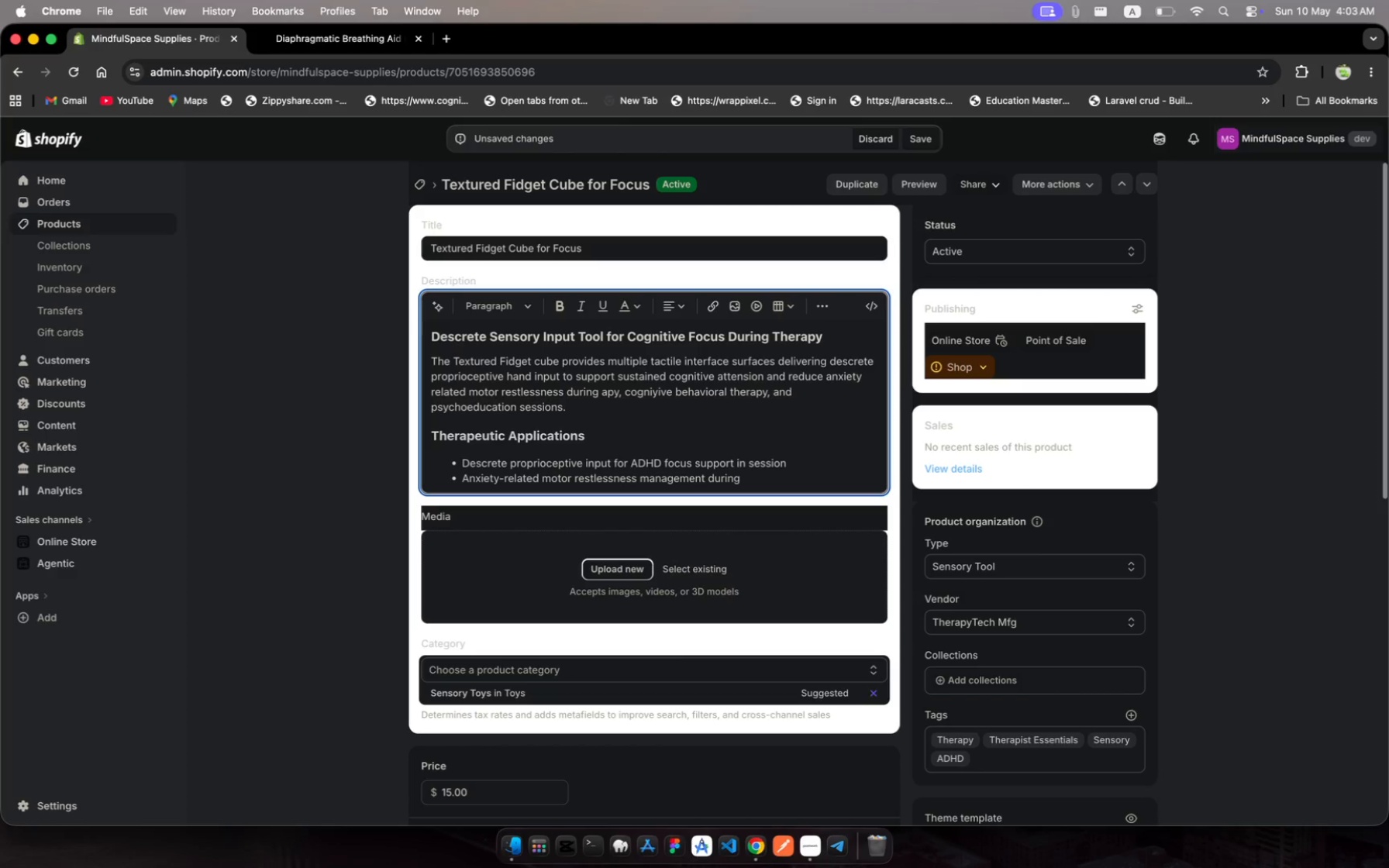 
hold_key(key=I, duration=0.32)
 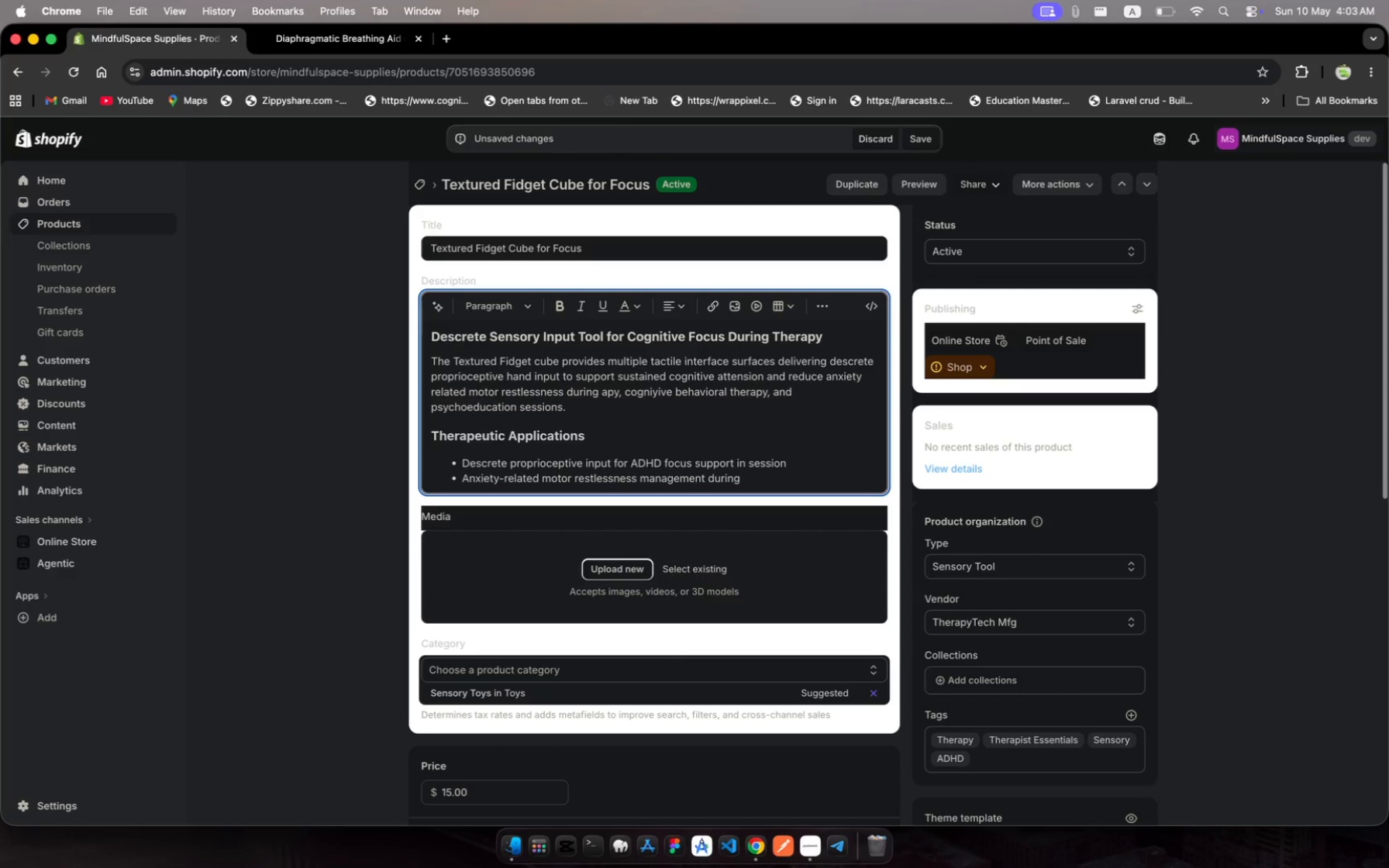 
type(tak therapy)
 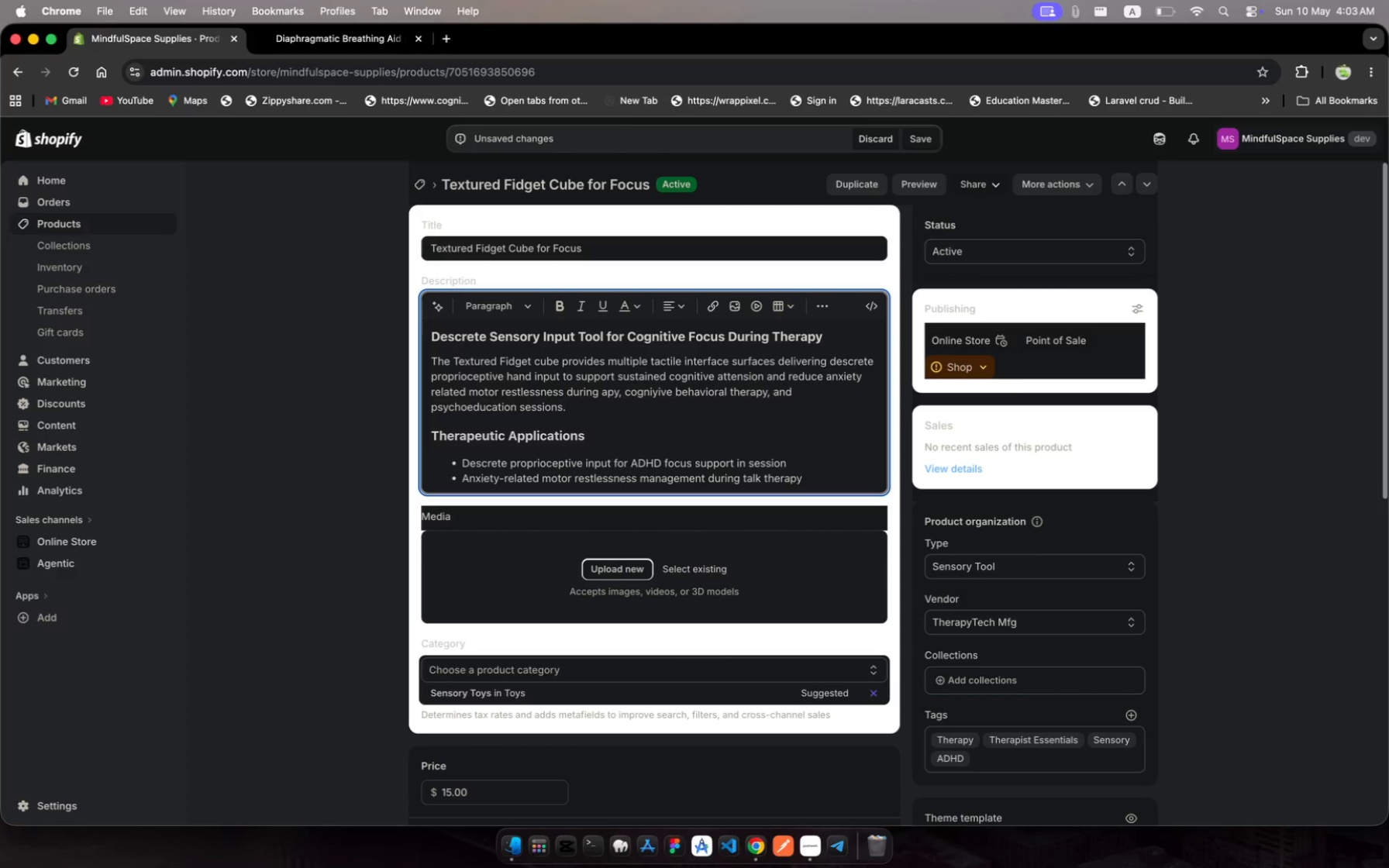 
hold_key(key=L, duration=0.38)
 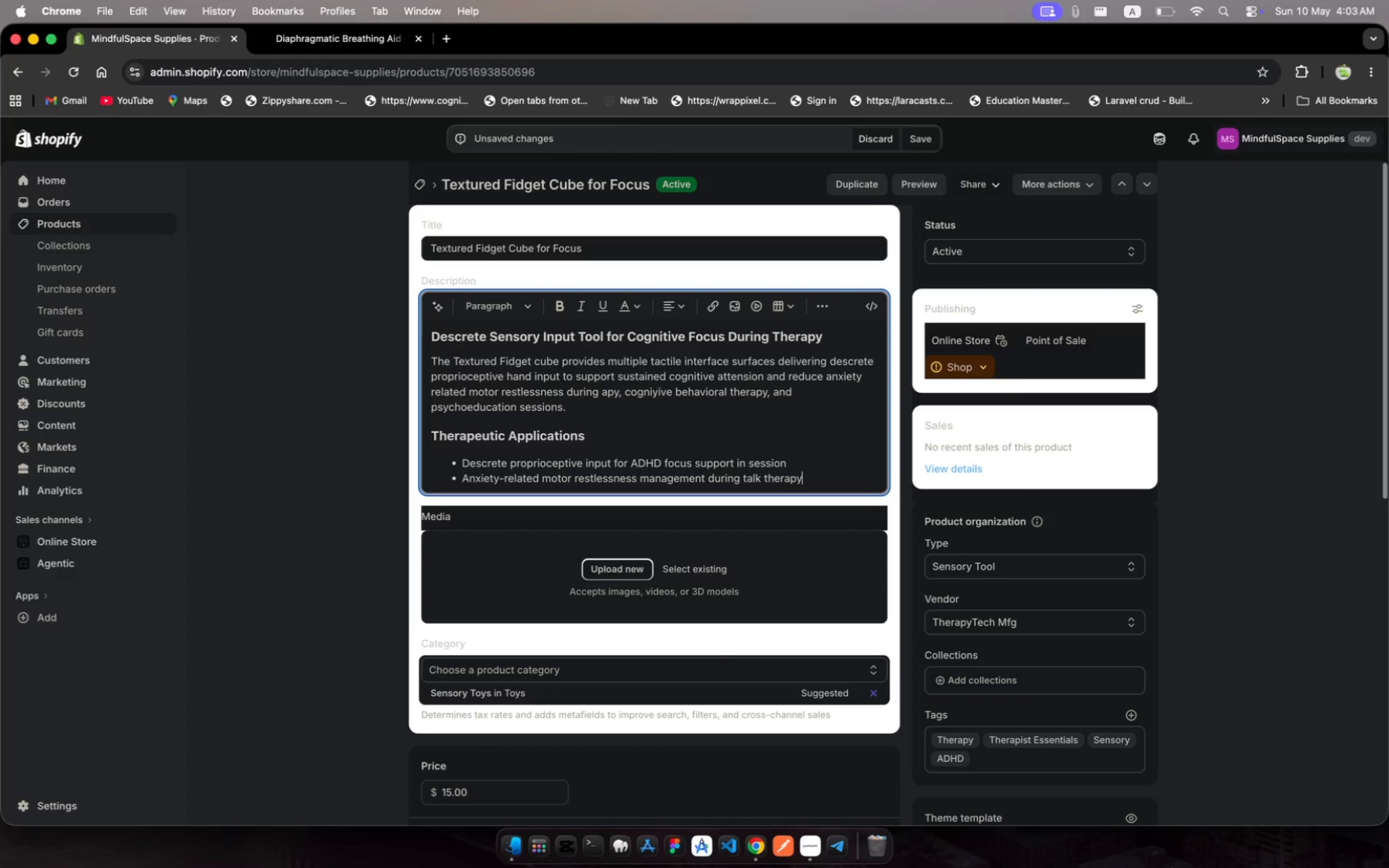 
wait(5.88)
 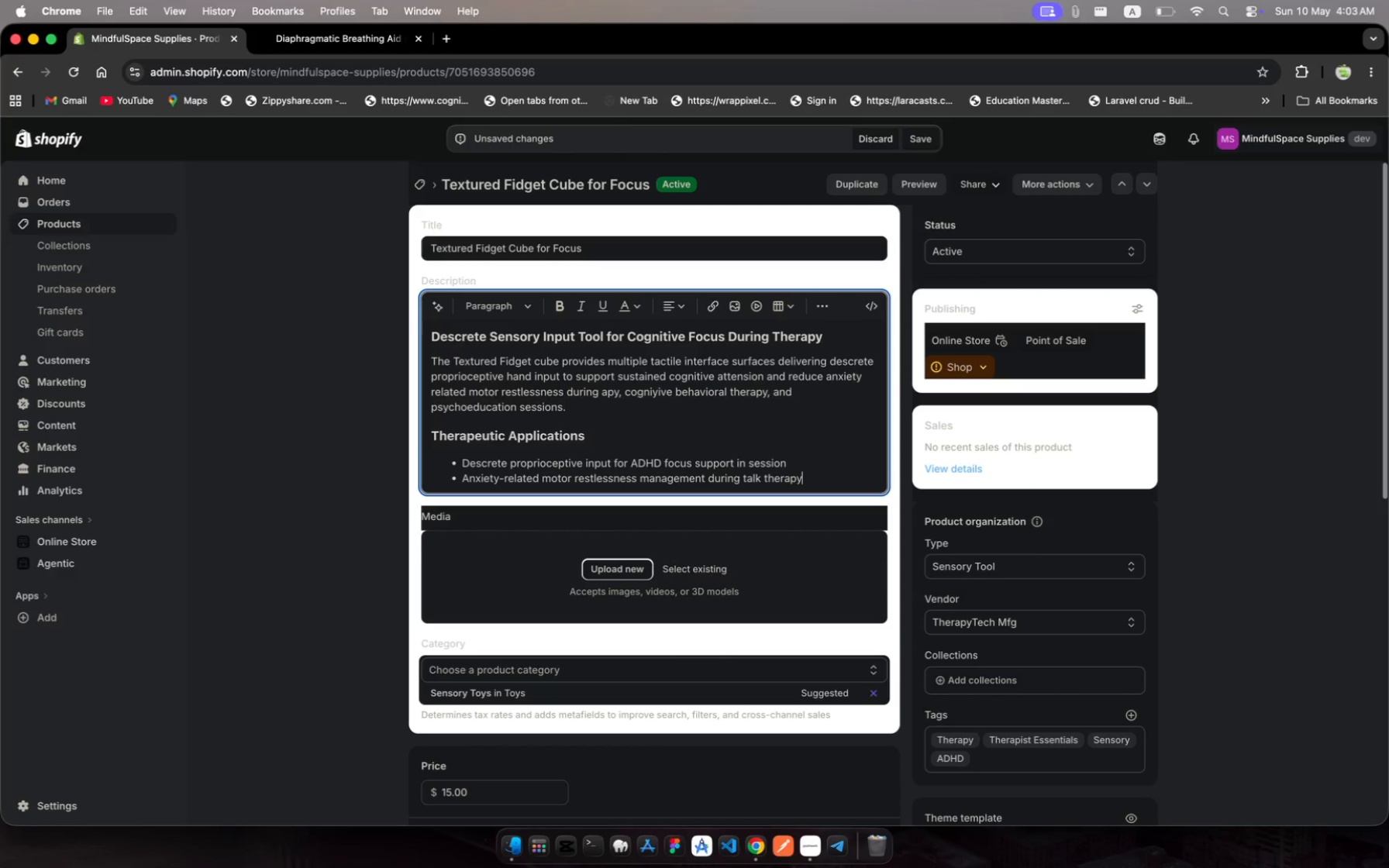 
key(Enter)
 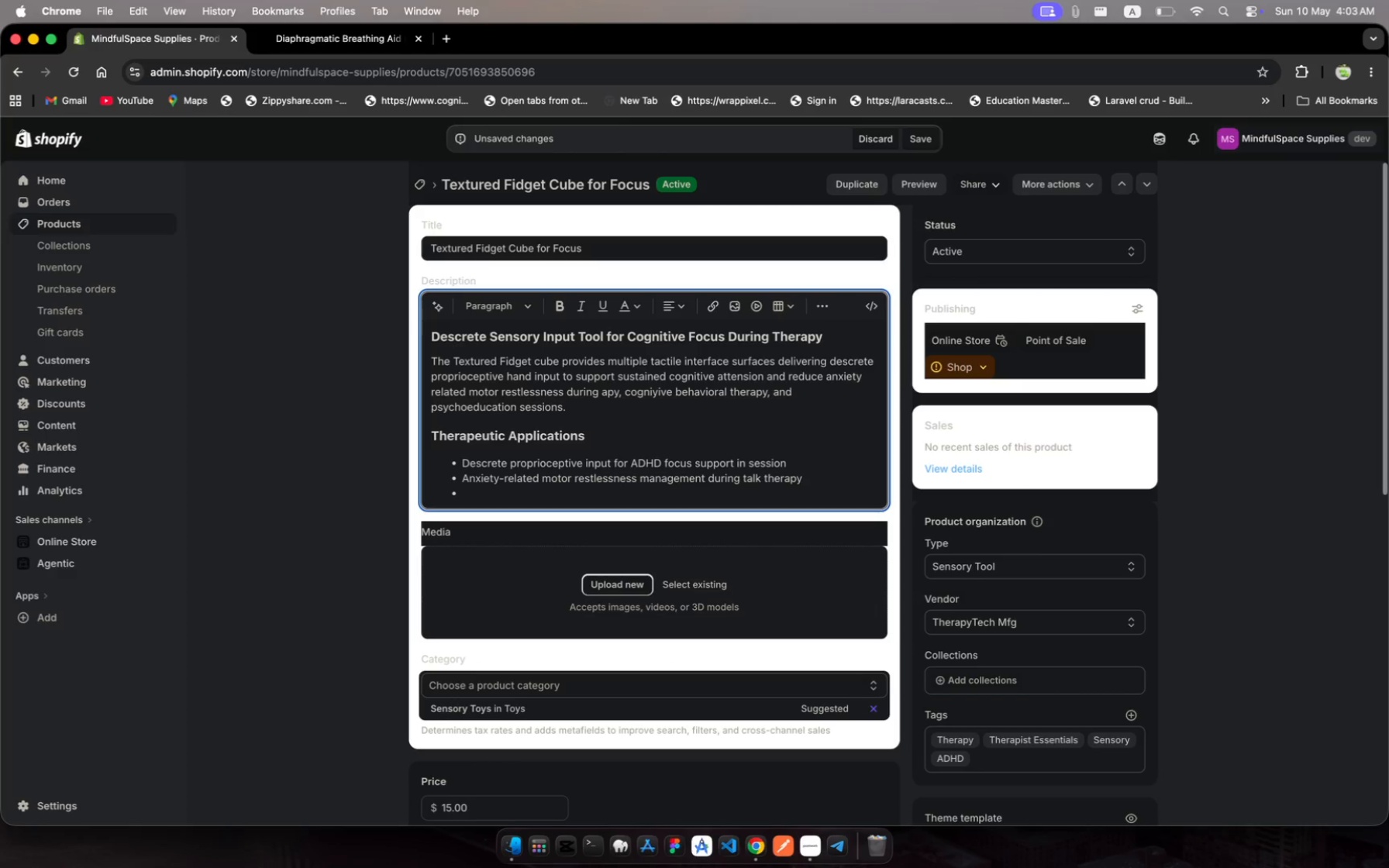 
type(Sensory dit tool)
 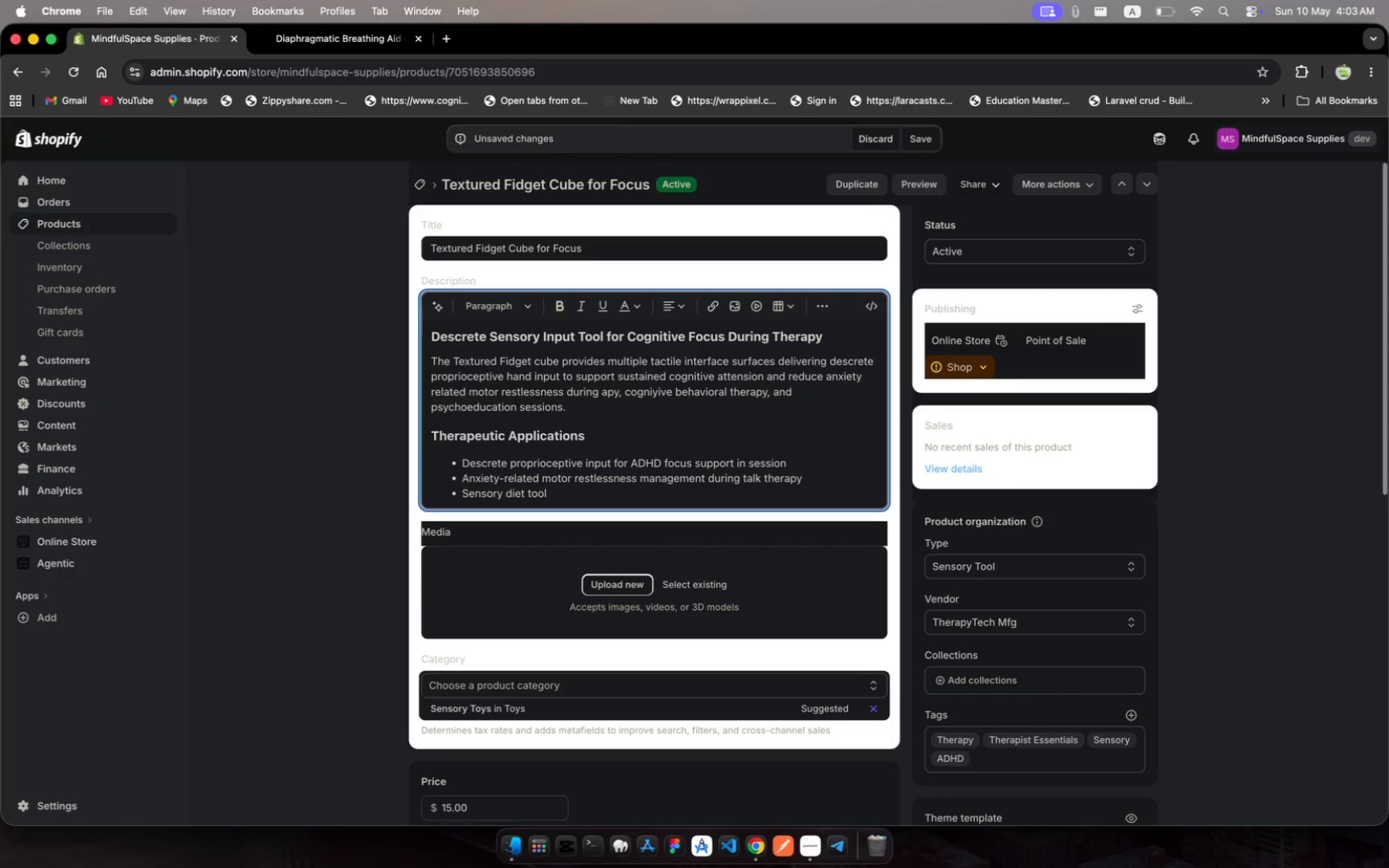 
type( for sensoy processing )
 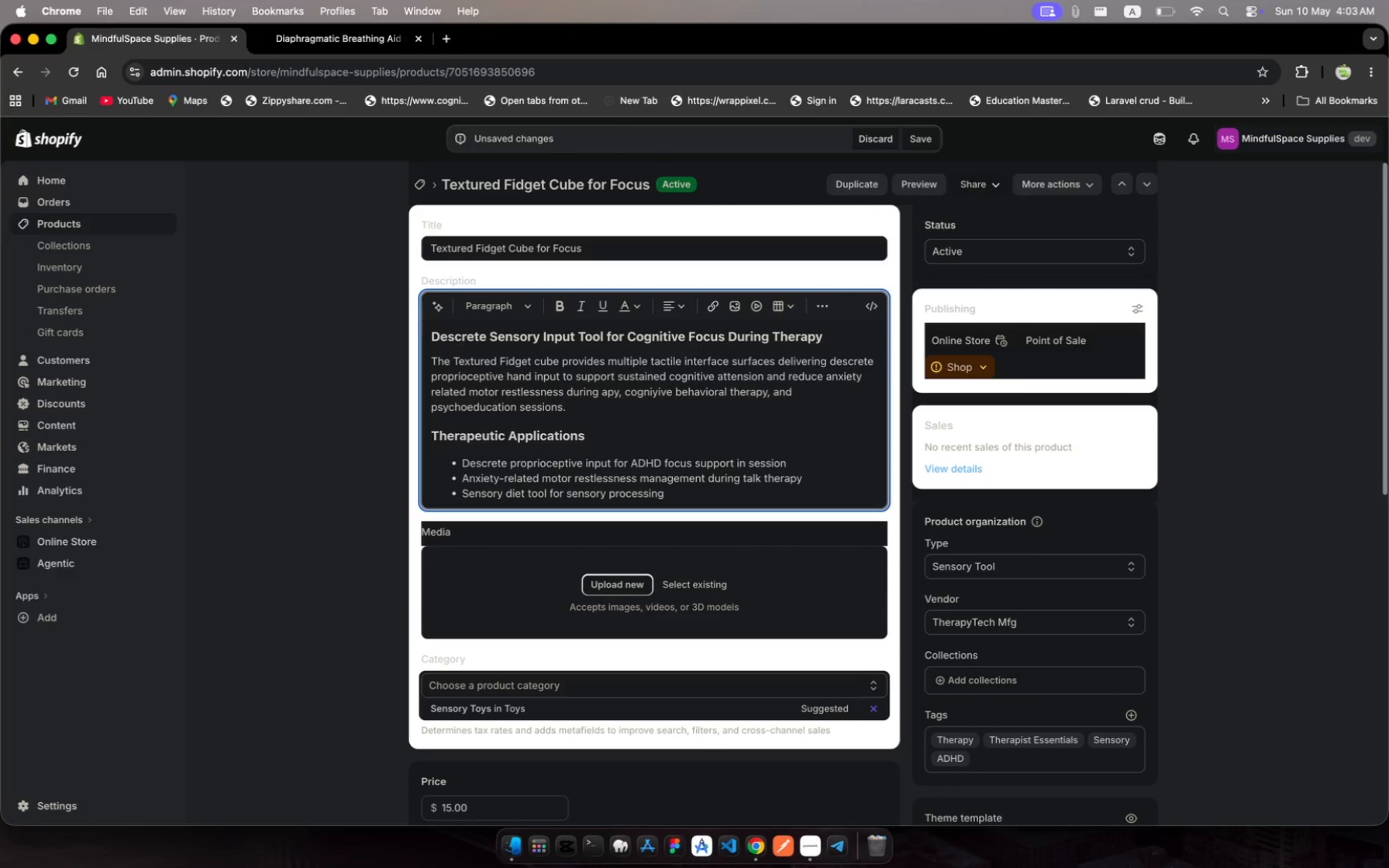 
wait(10.11)
 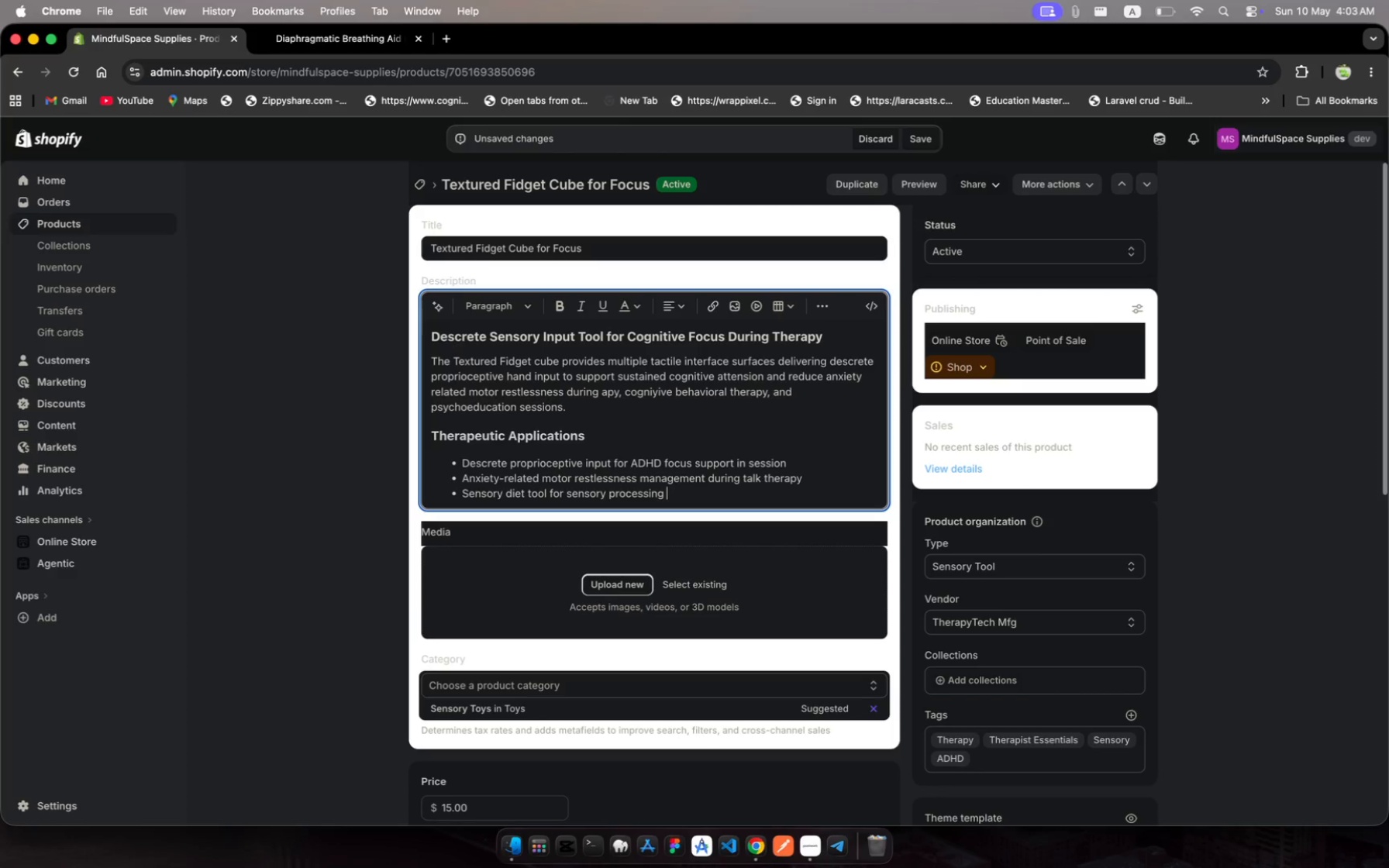 
type(disorder presentatons)
 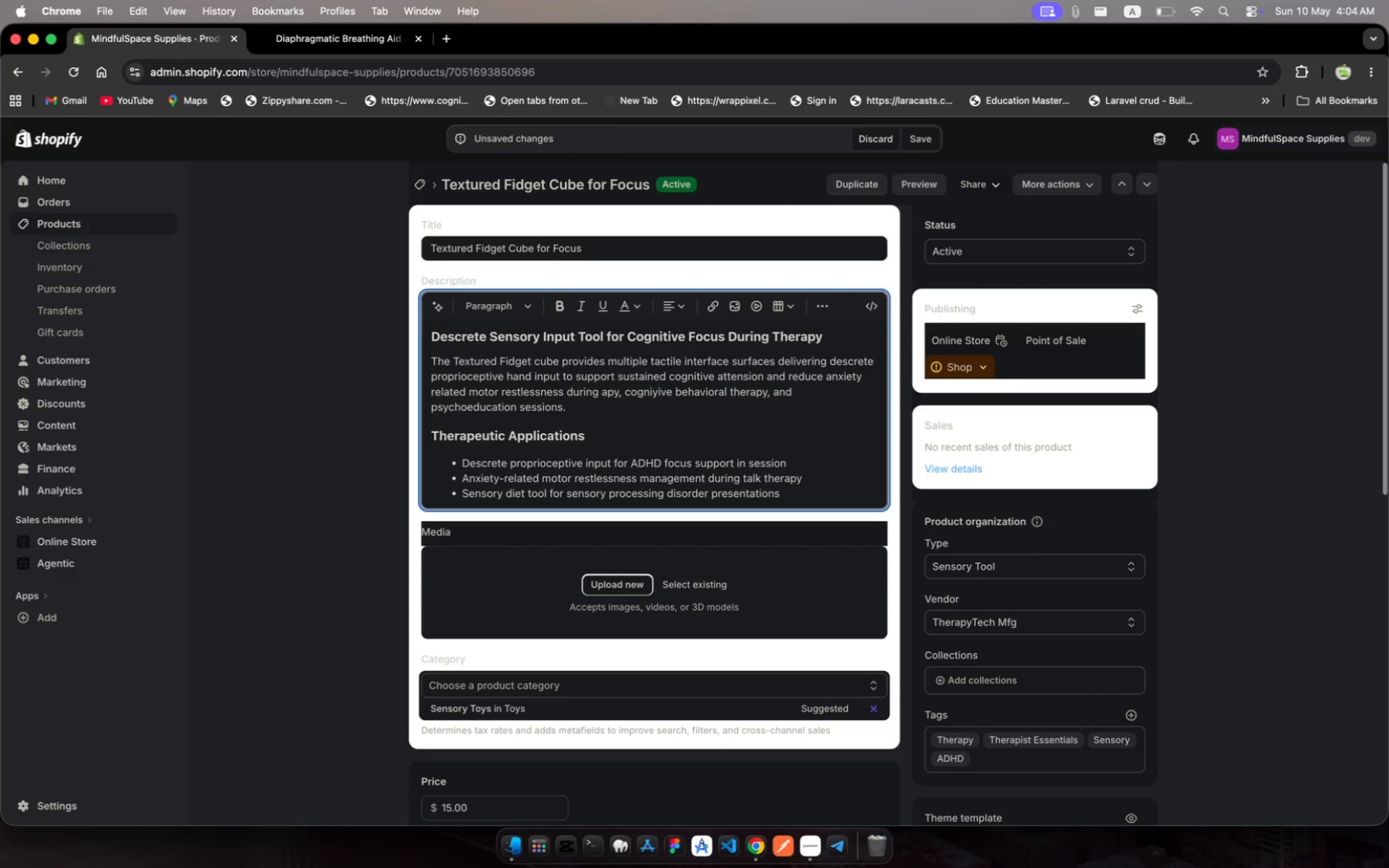 
wait(5.91)
 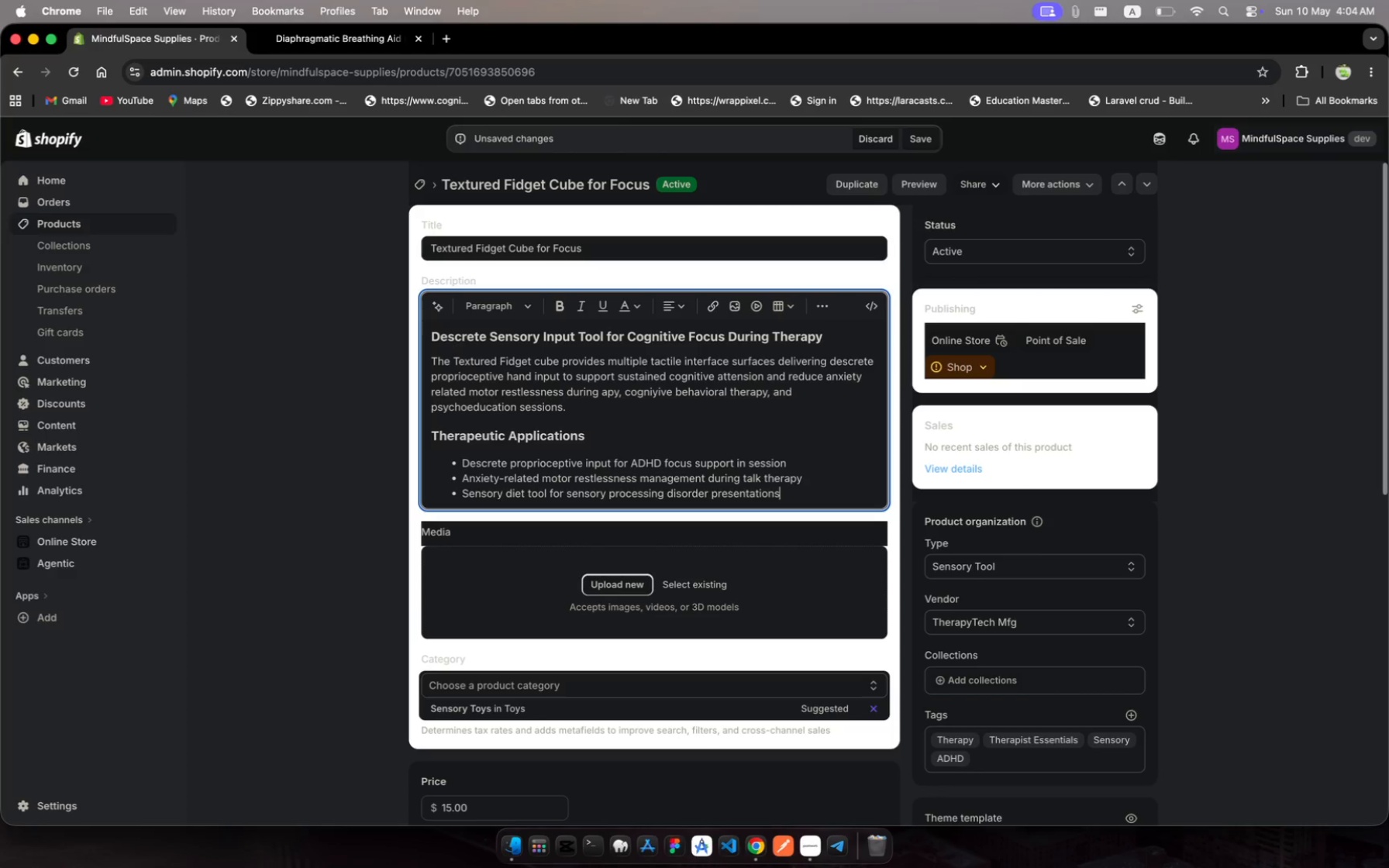 
key(Enter)
 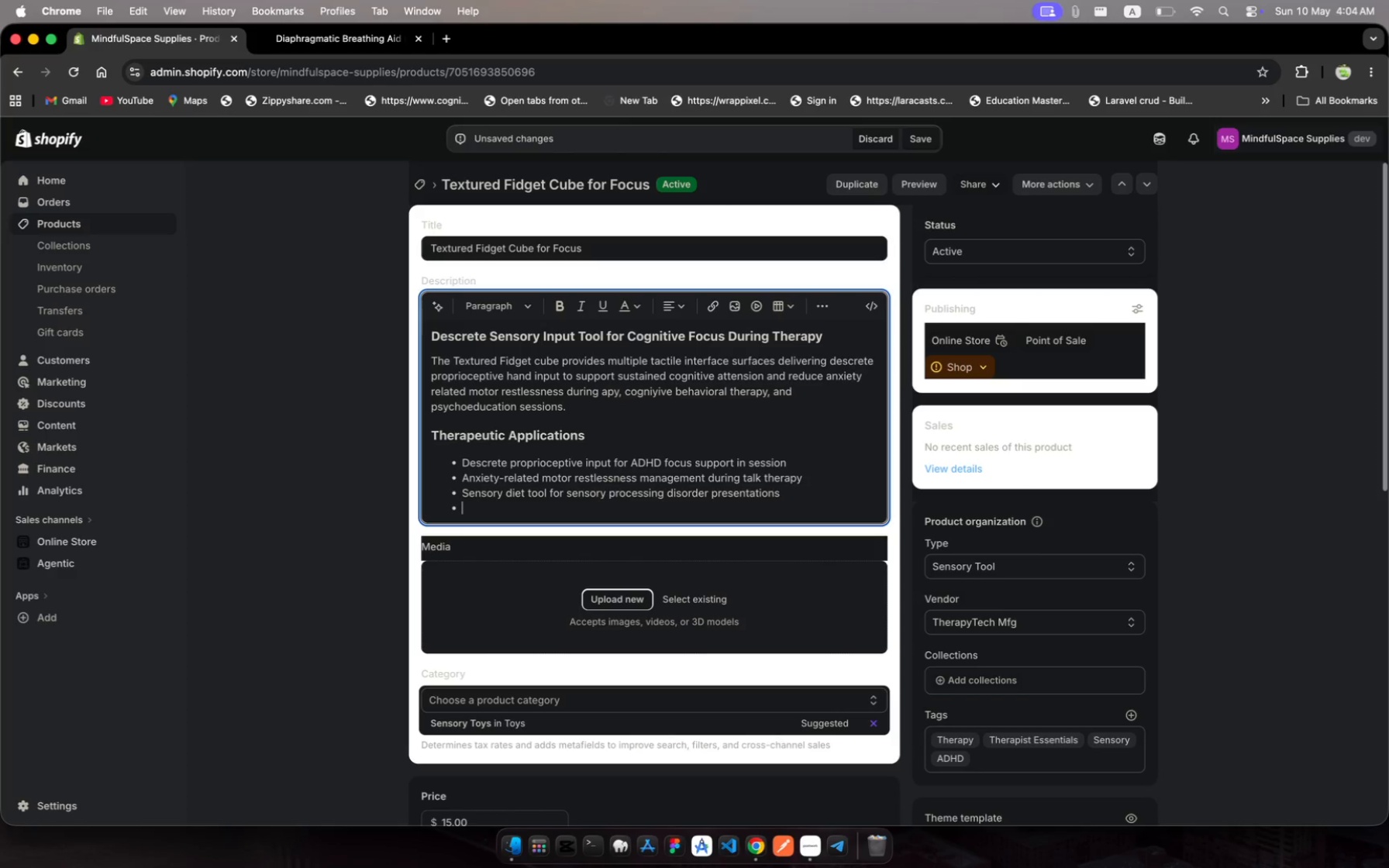 
wait(5.42)
 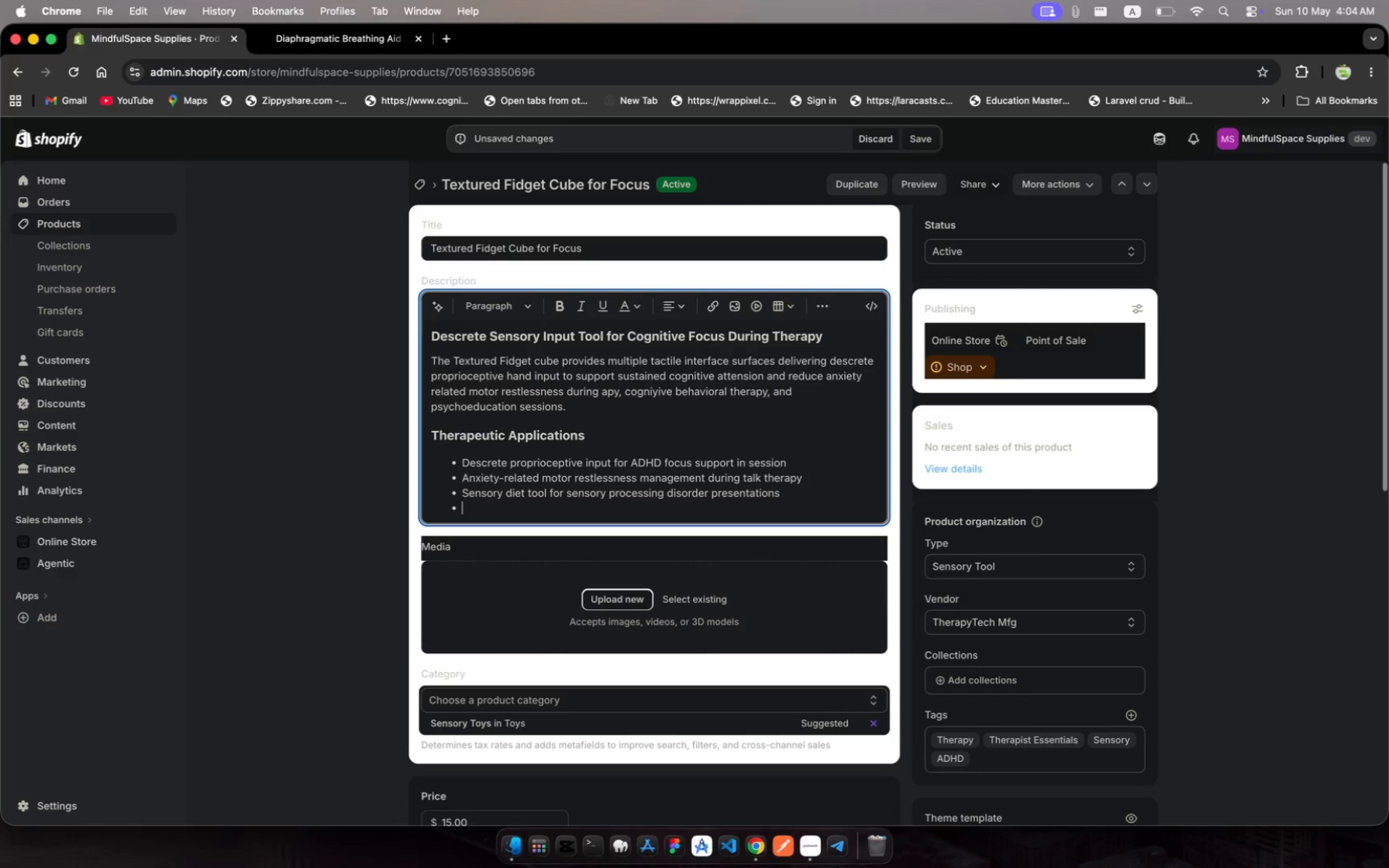 
type(grounding tool r di)
 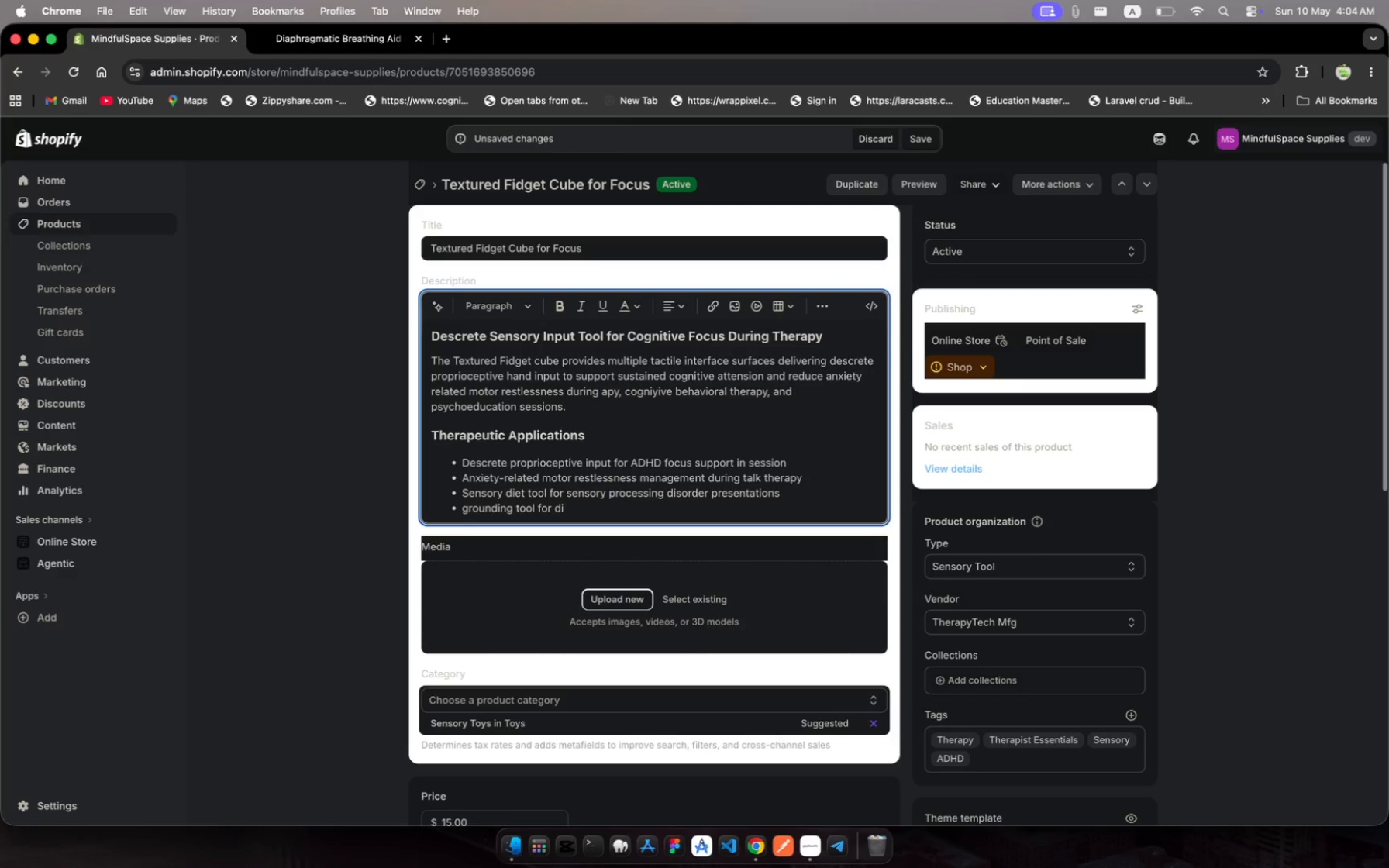 
hold_key(key=F, duration=0.31)
 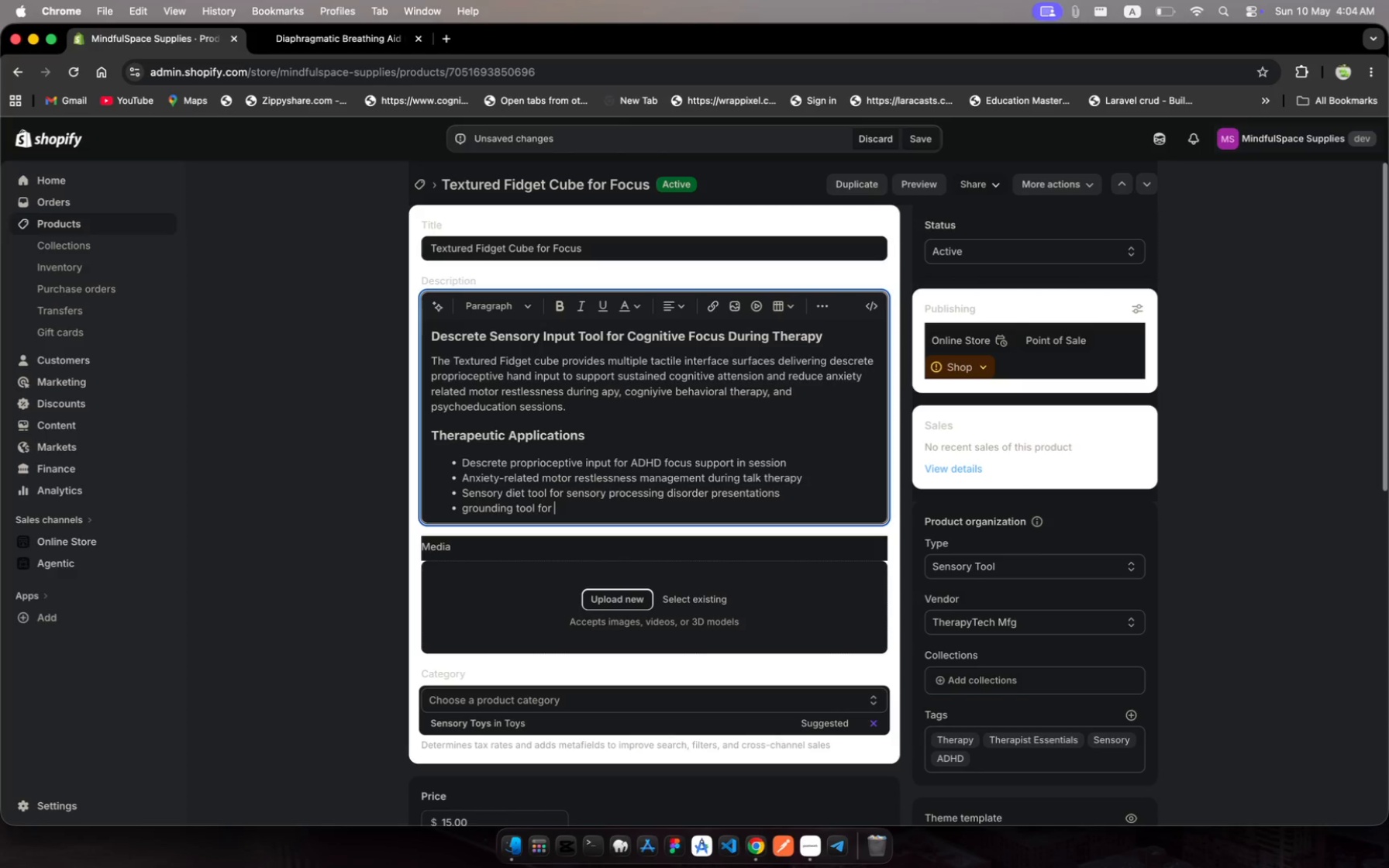 
type(ssiction )
 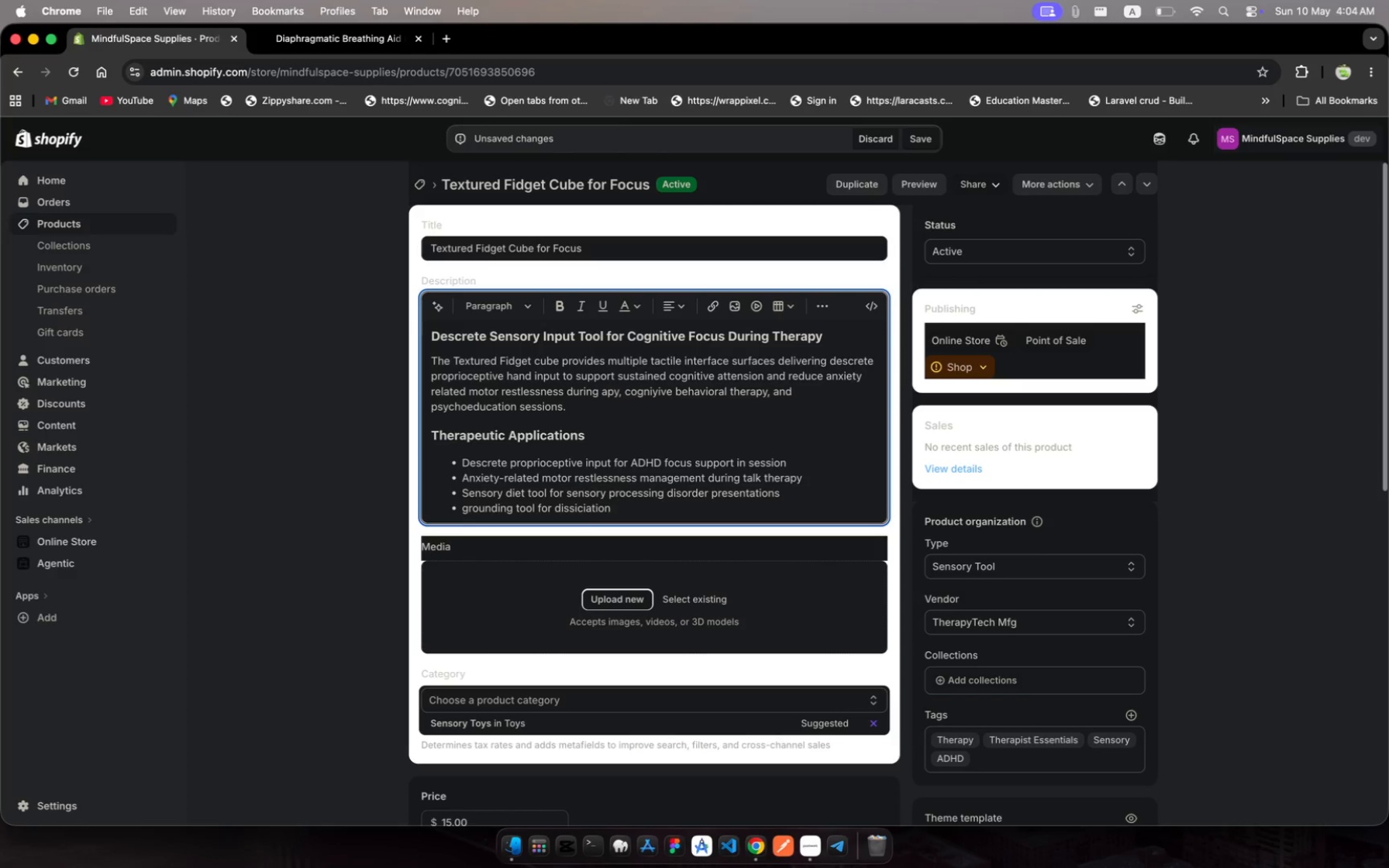 
hold_key(key=A, duration=0.35)
 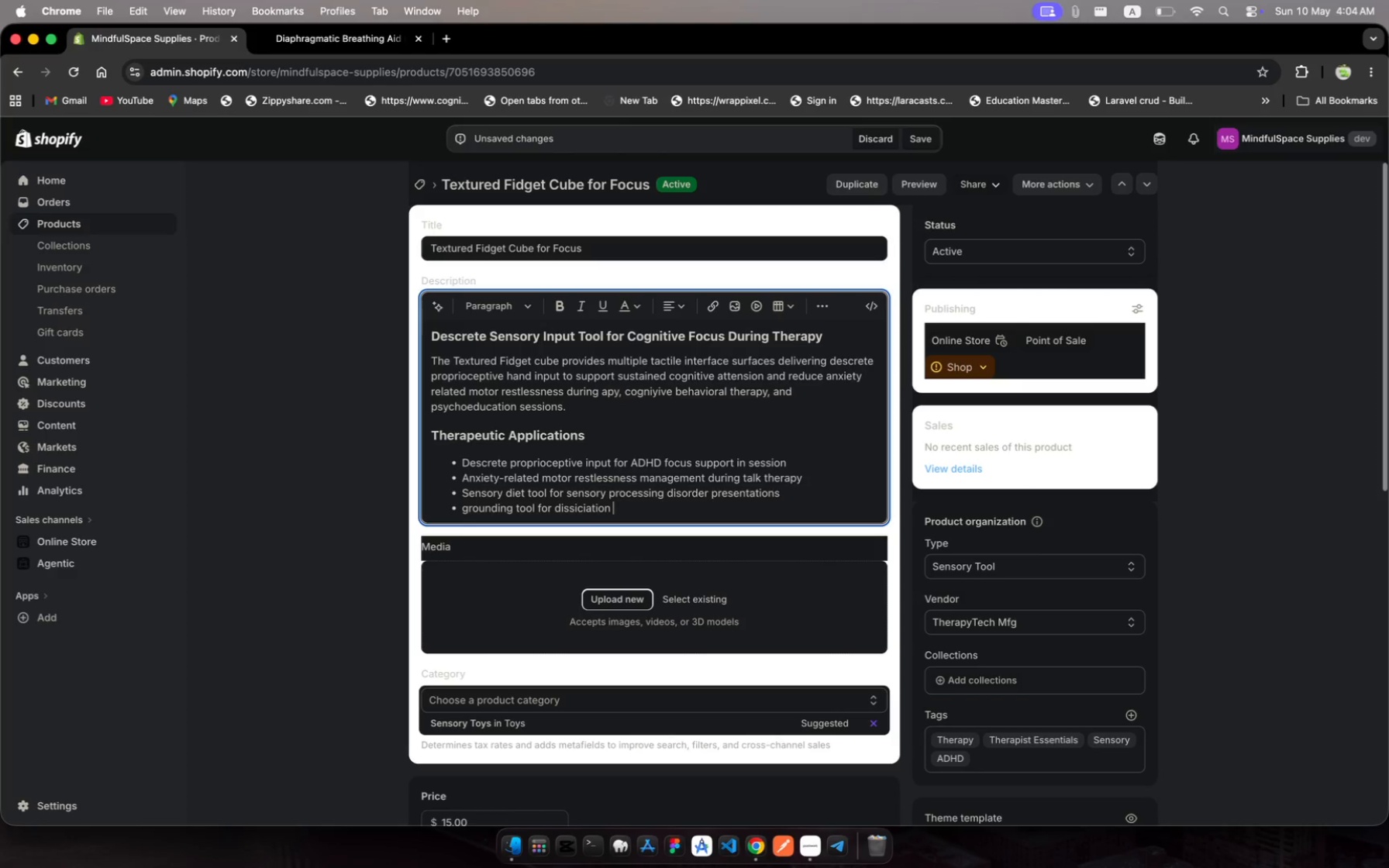 
type(and de)
 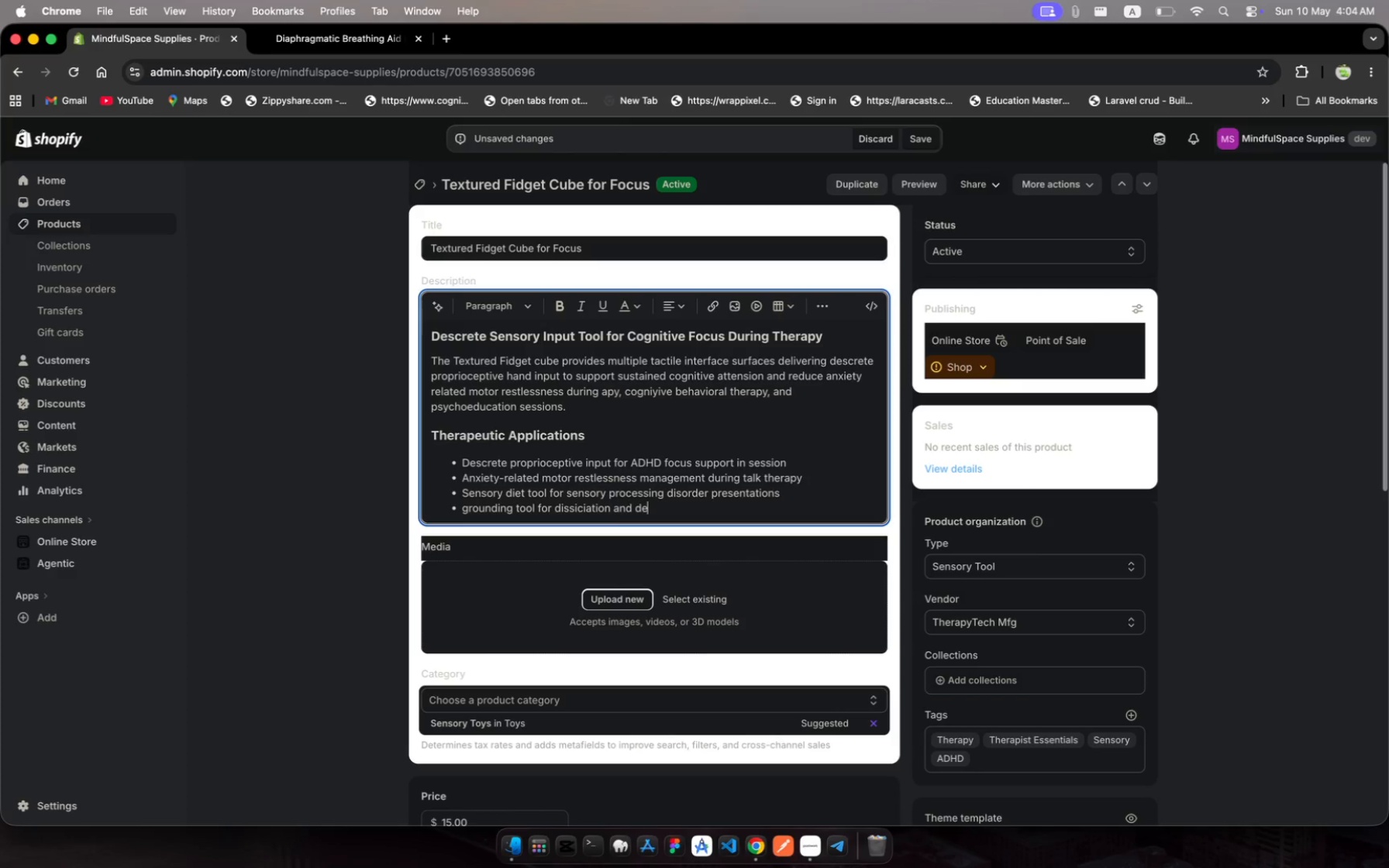 
type(realizatin managemnt)
 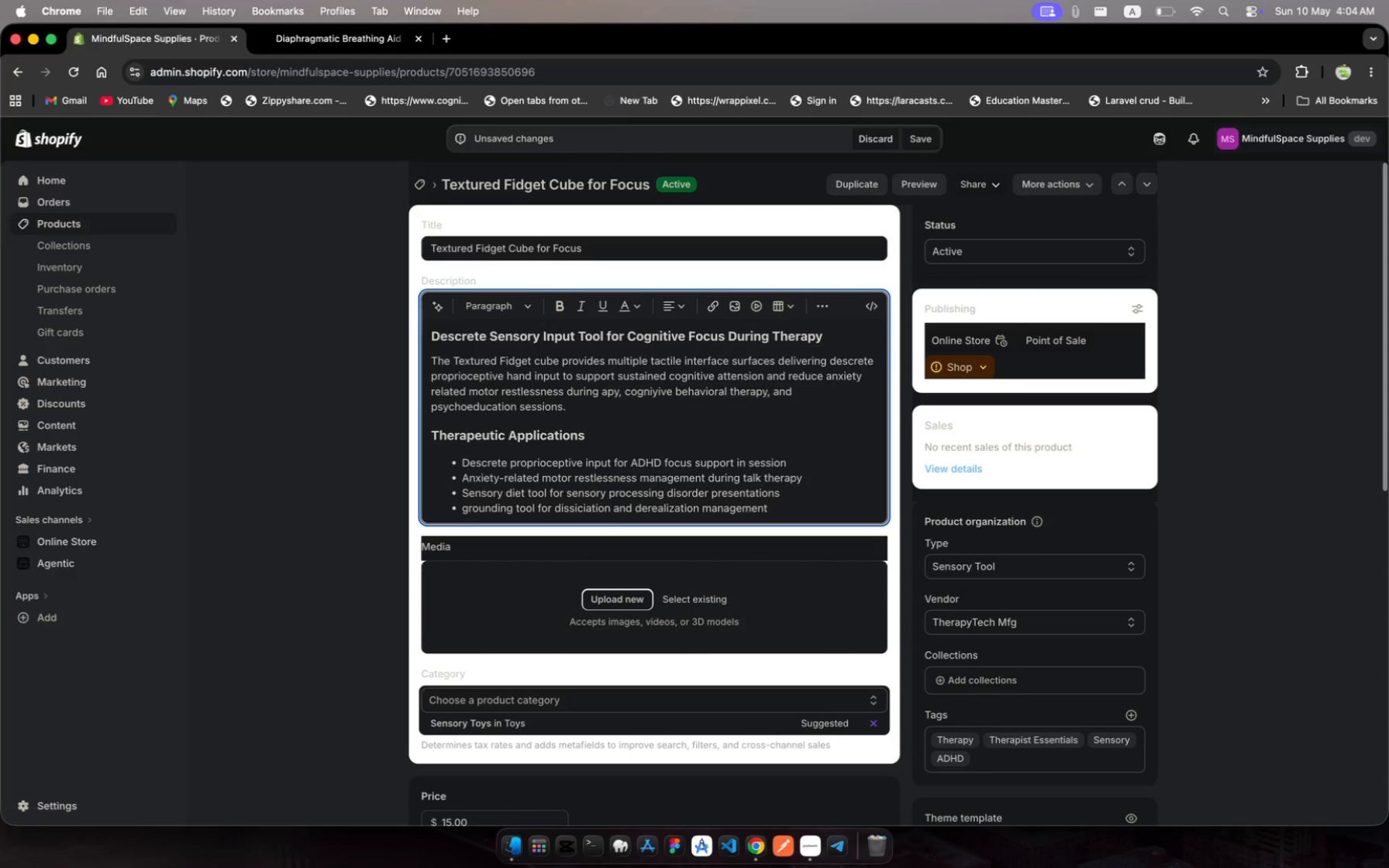 
hold_key(key=O, duration=0.36)
 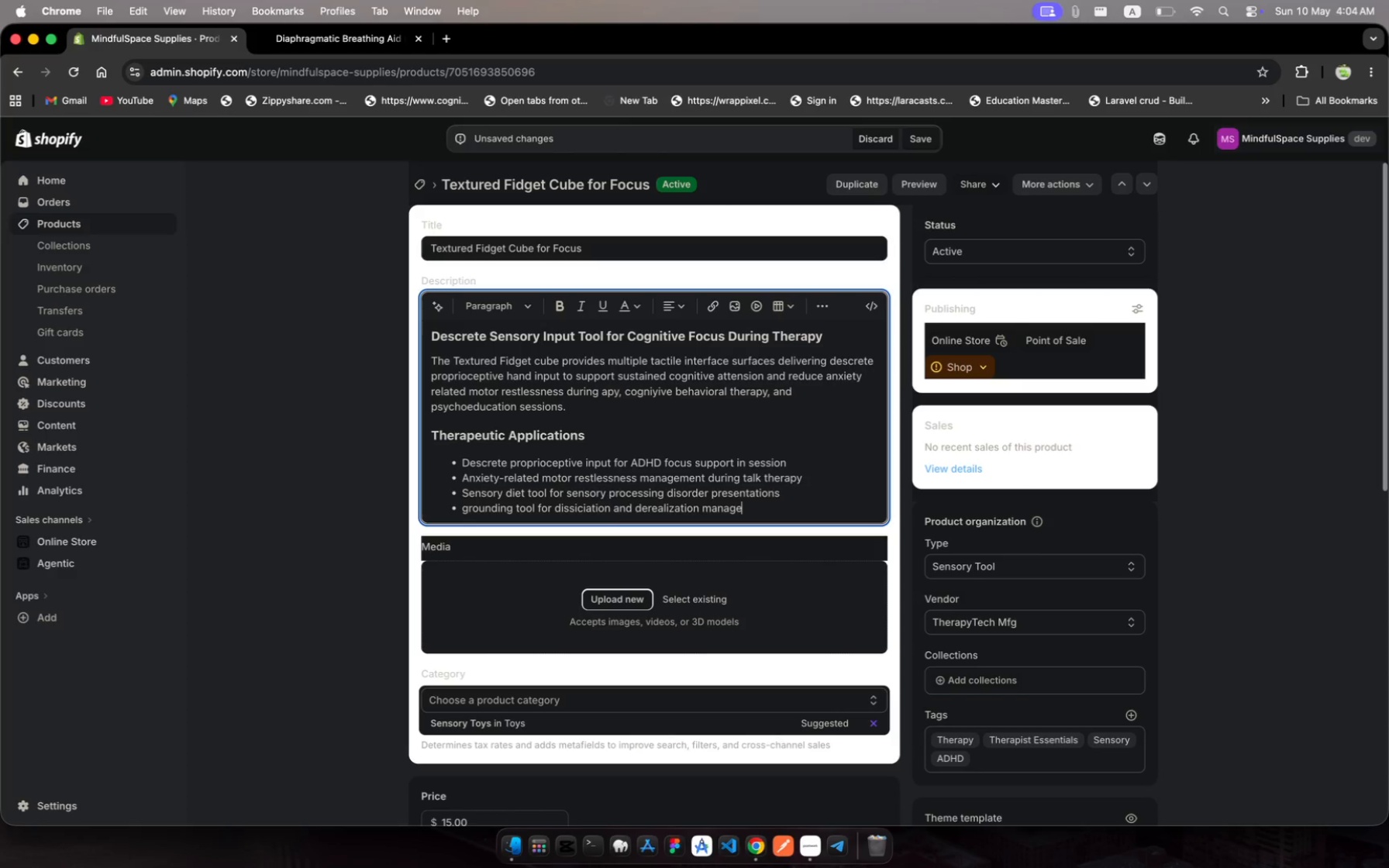 
wait(10.87)
 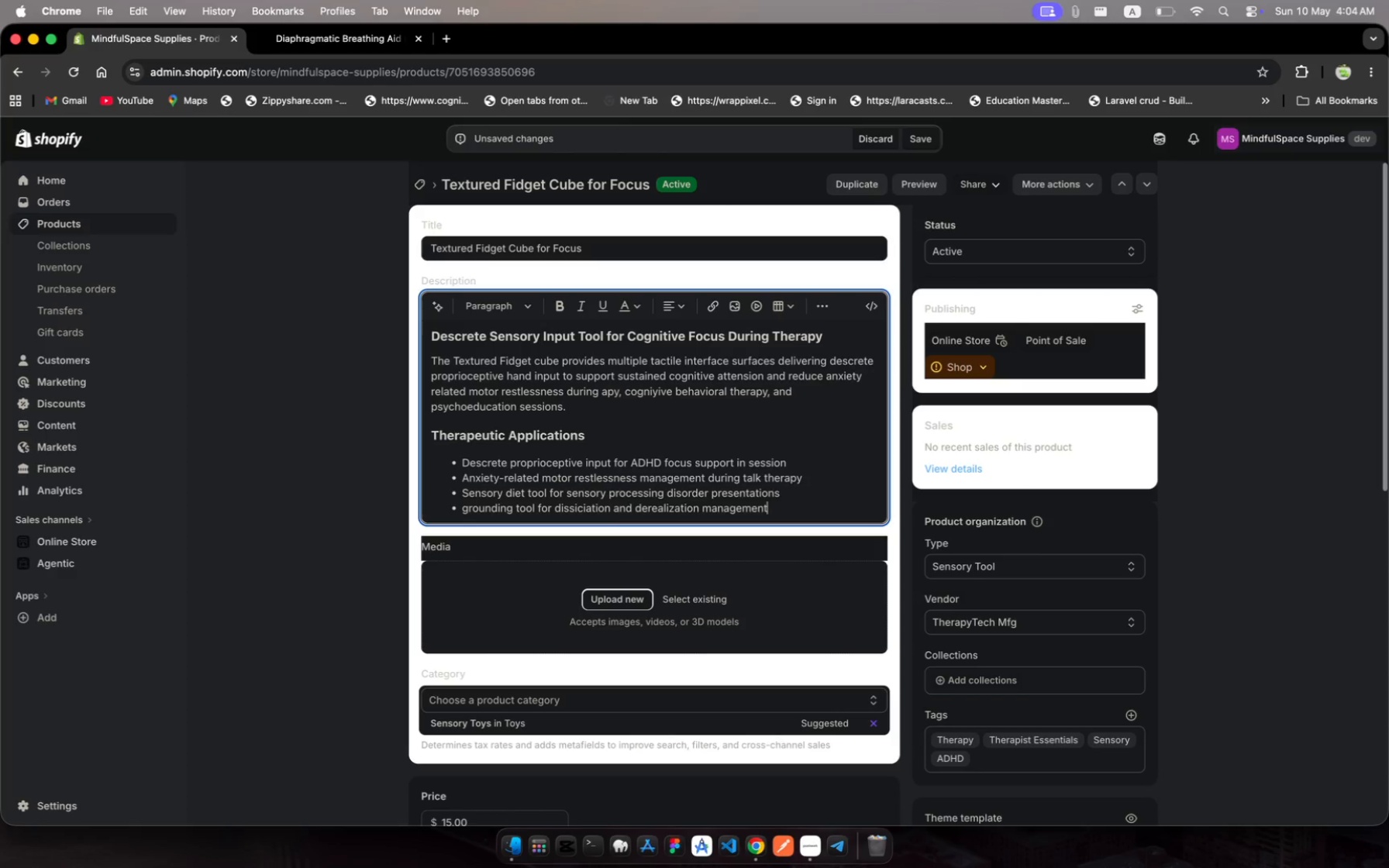 
key(Shift+Enter)
 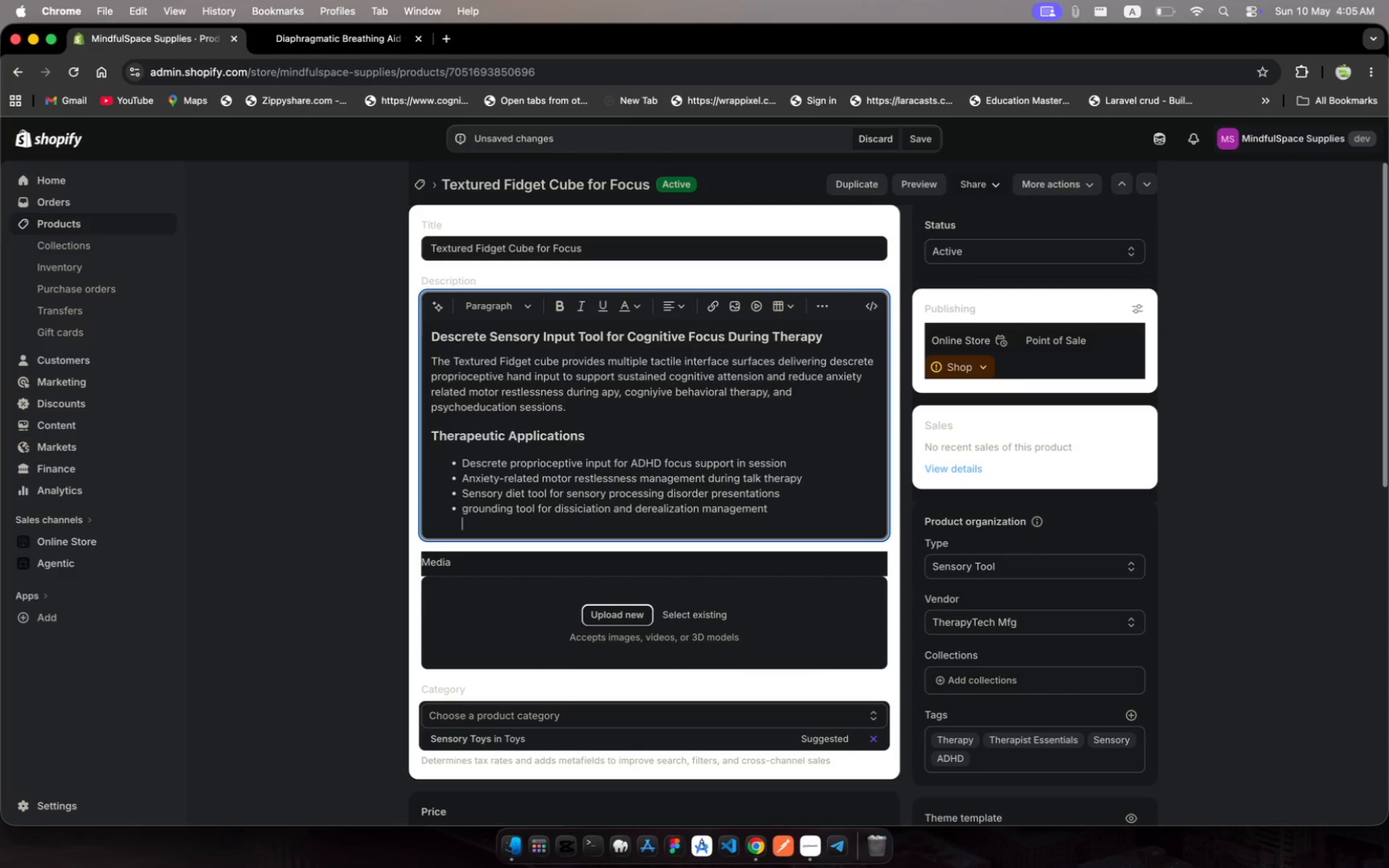 
key(Backspace)
 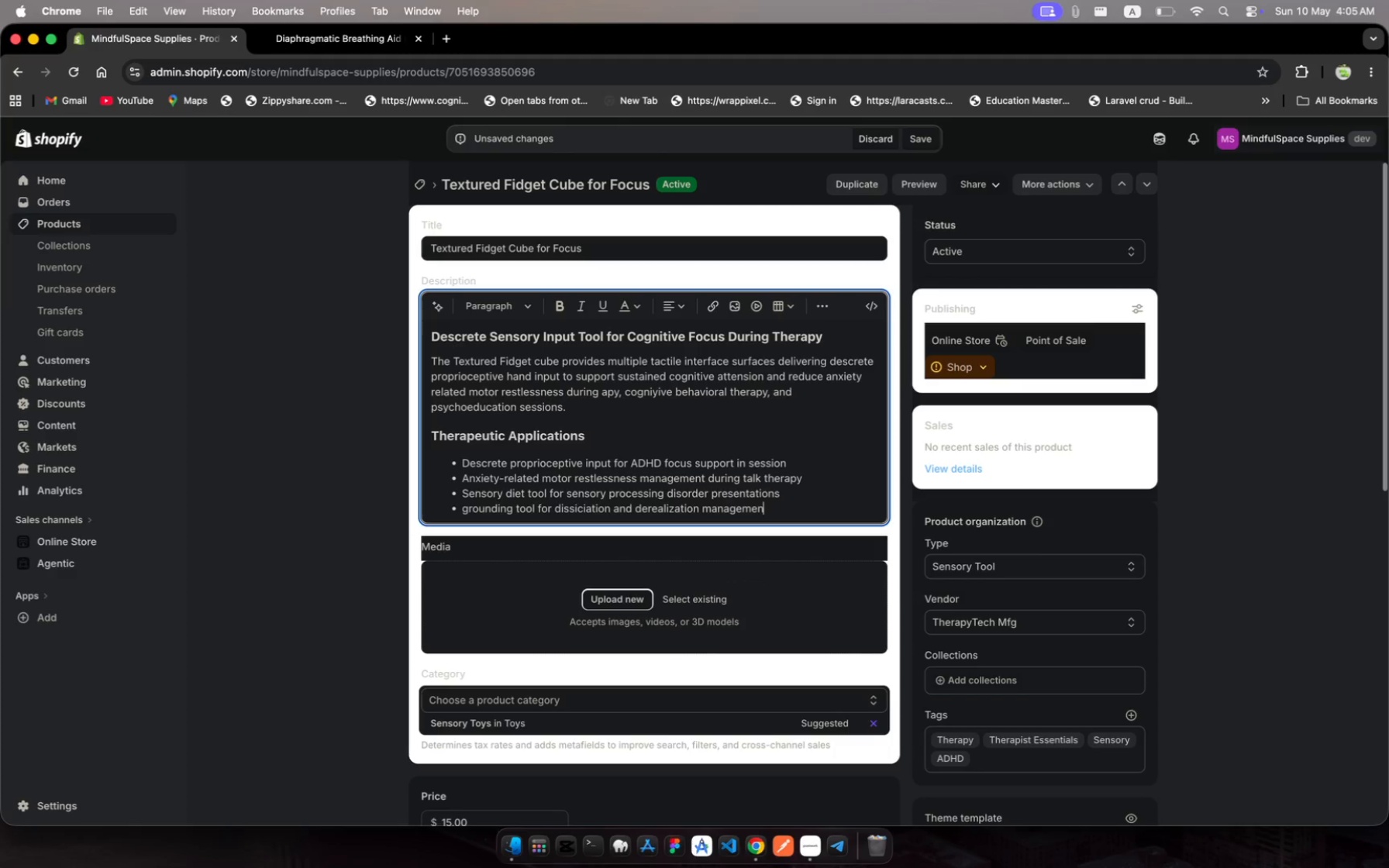 
key(Backspace)
 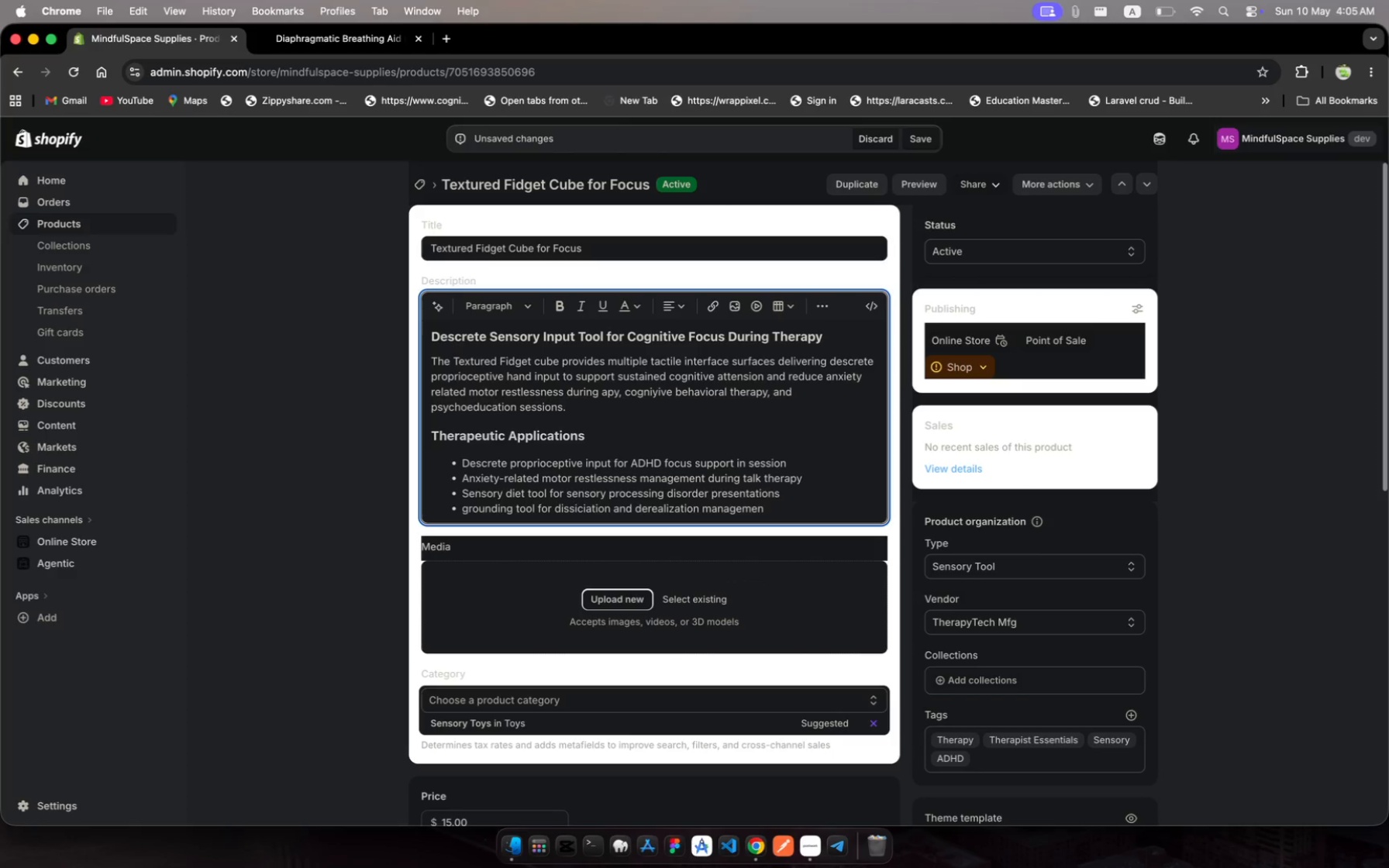 
key(T)
 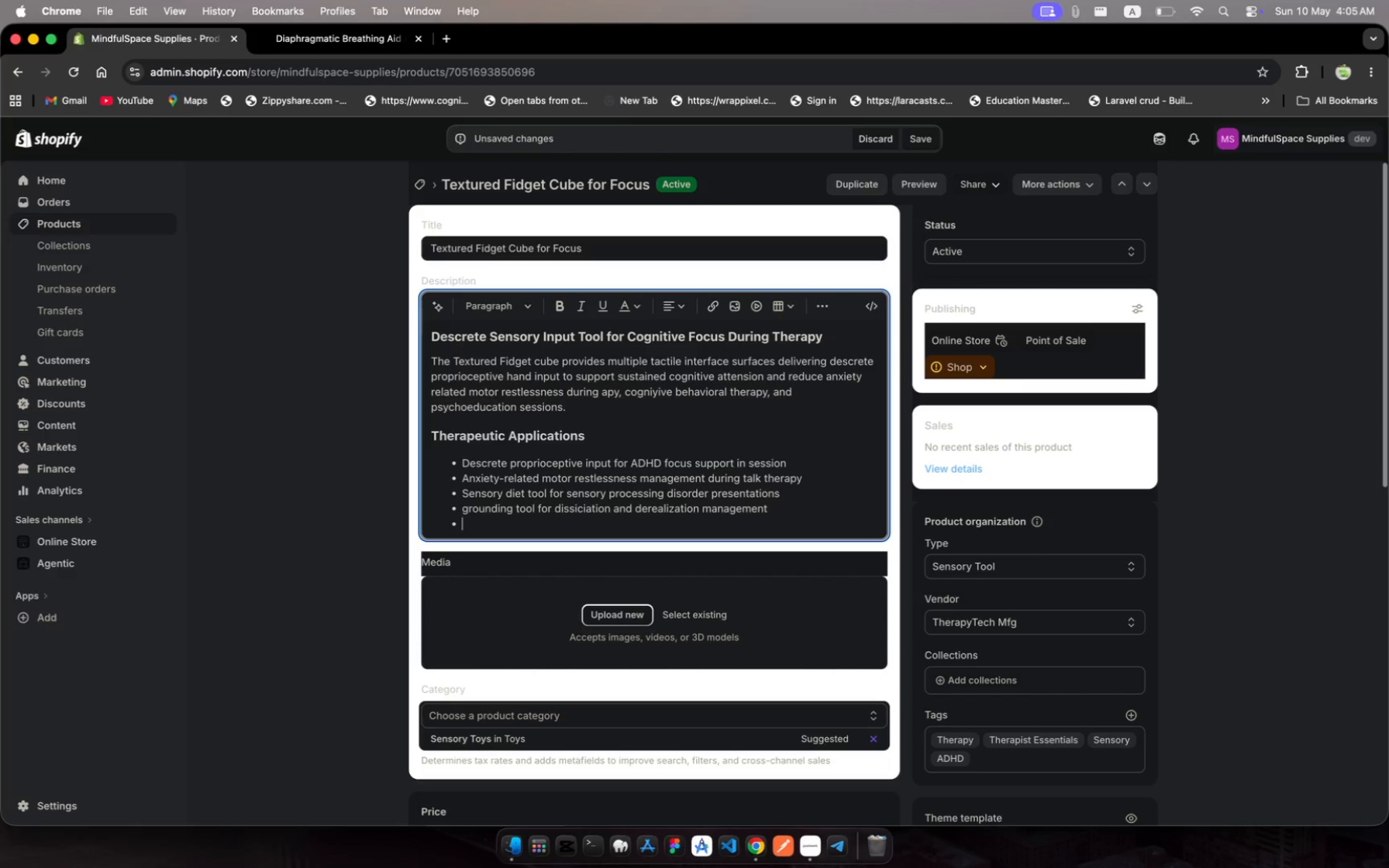 
key(Enter)
 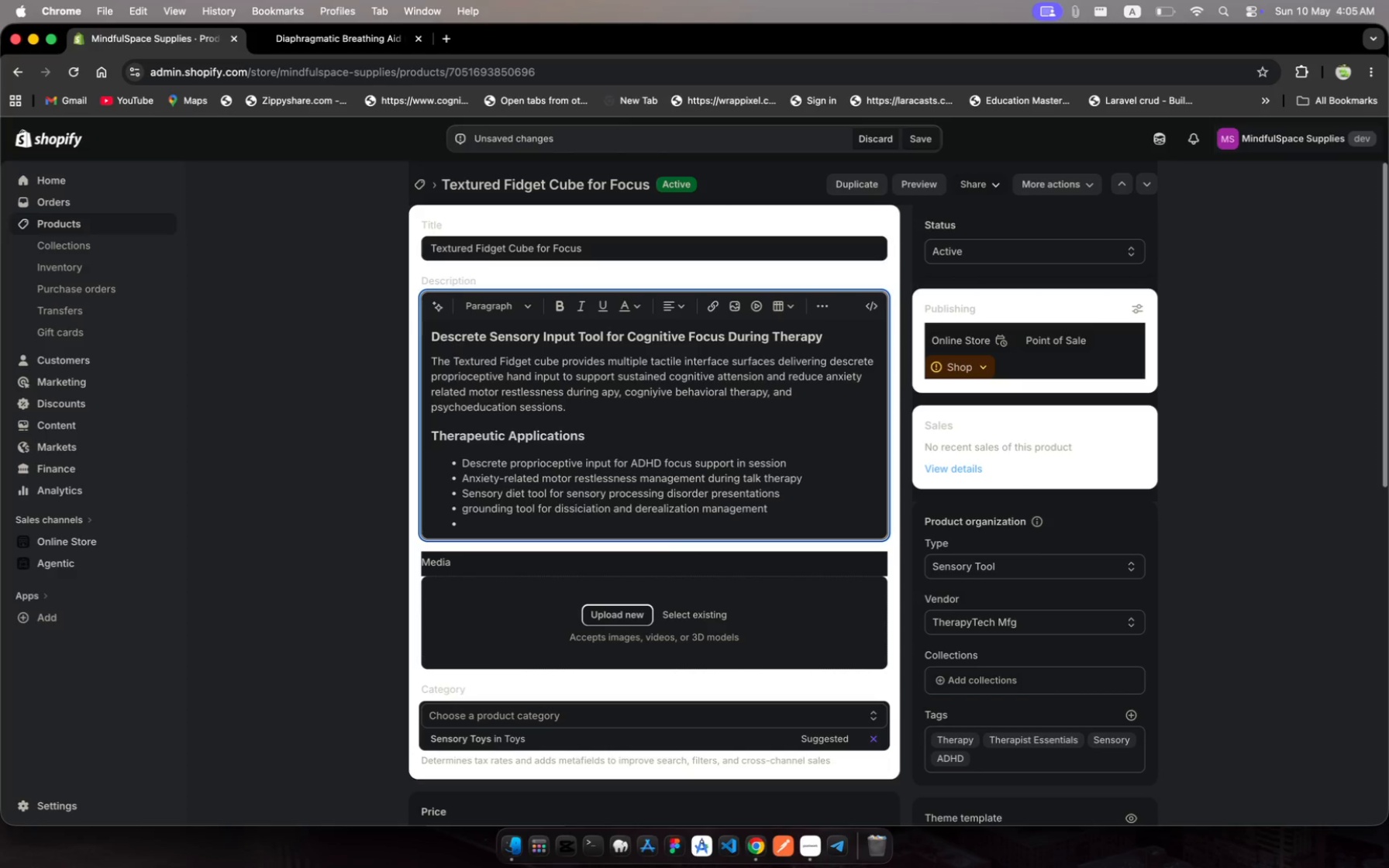 
key(Enter)
 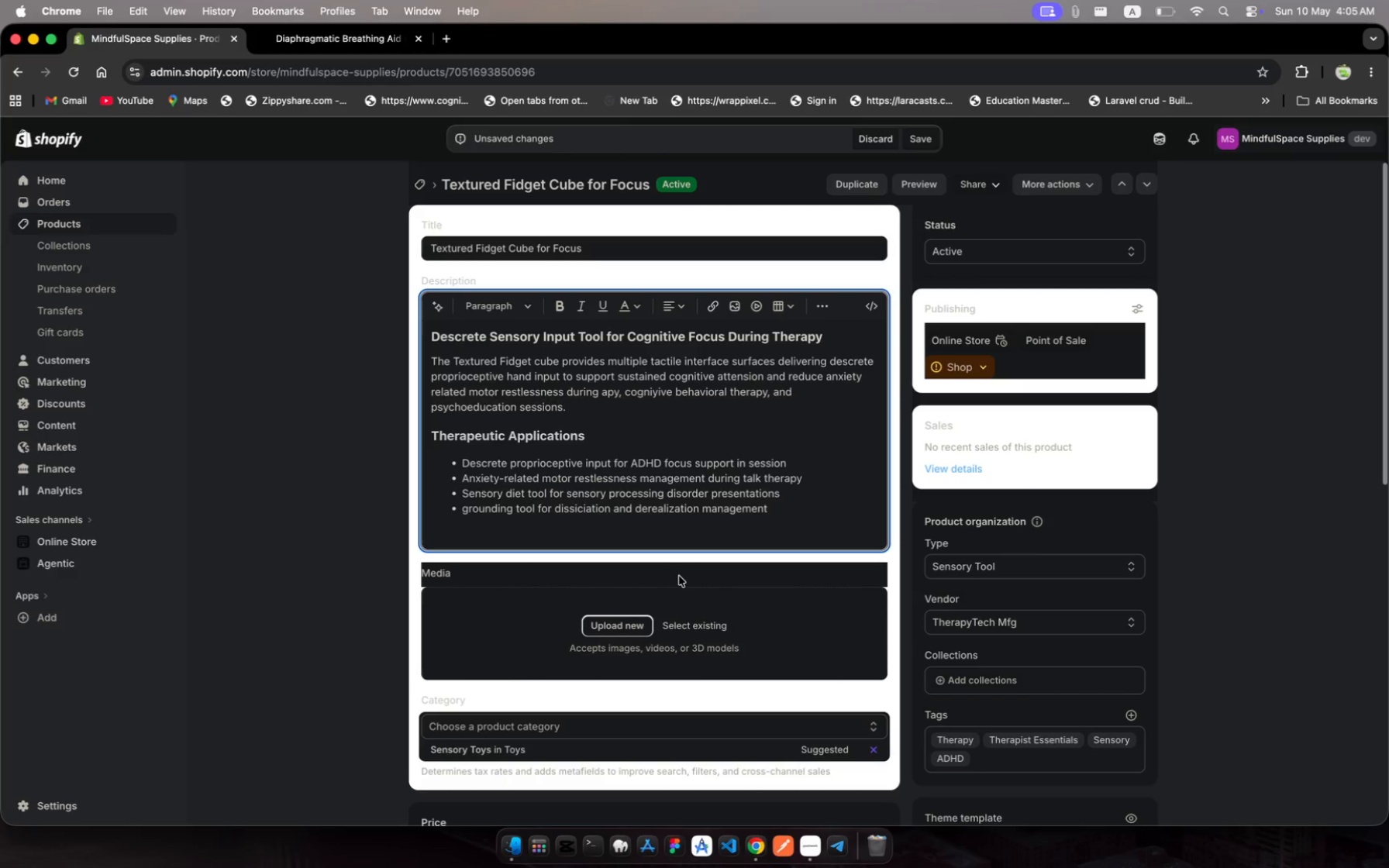 
type(ClinicaSpecificatis)
 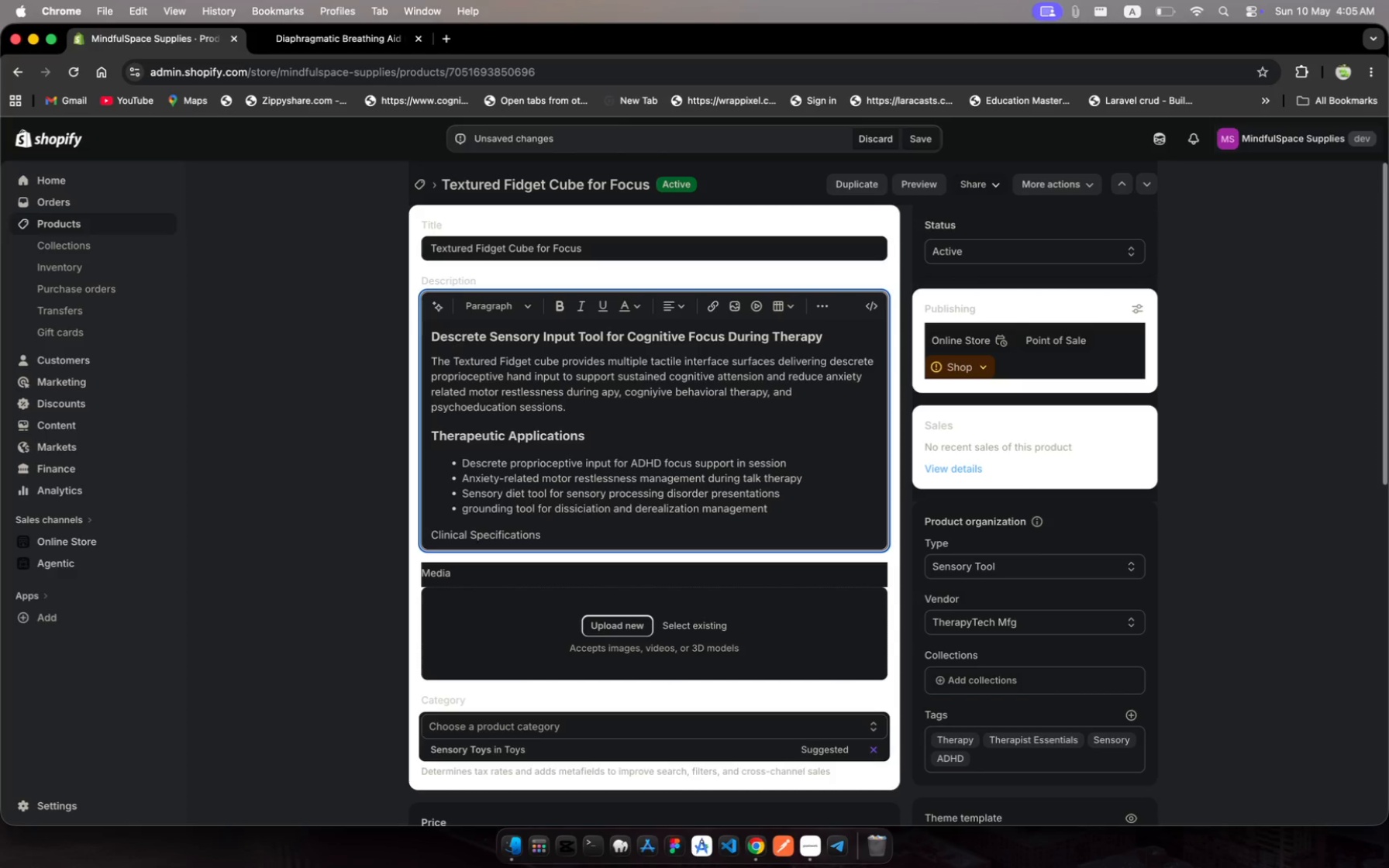 
hold_key(key=Space, duration=0.3)
 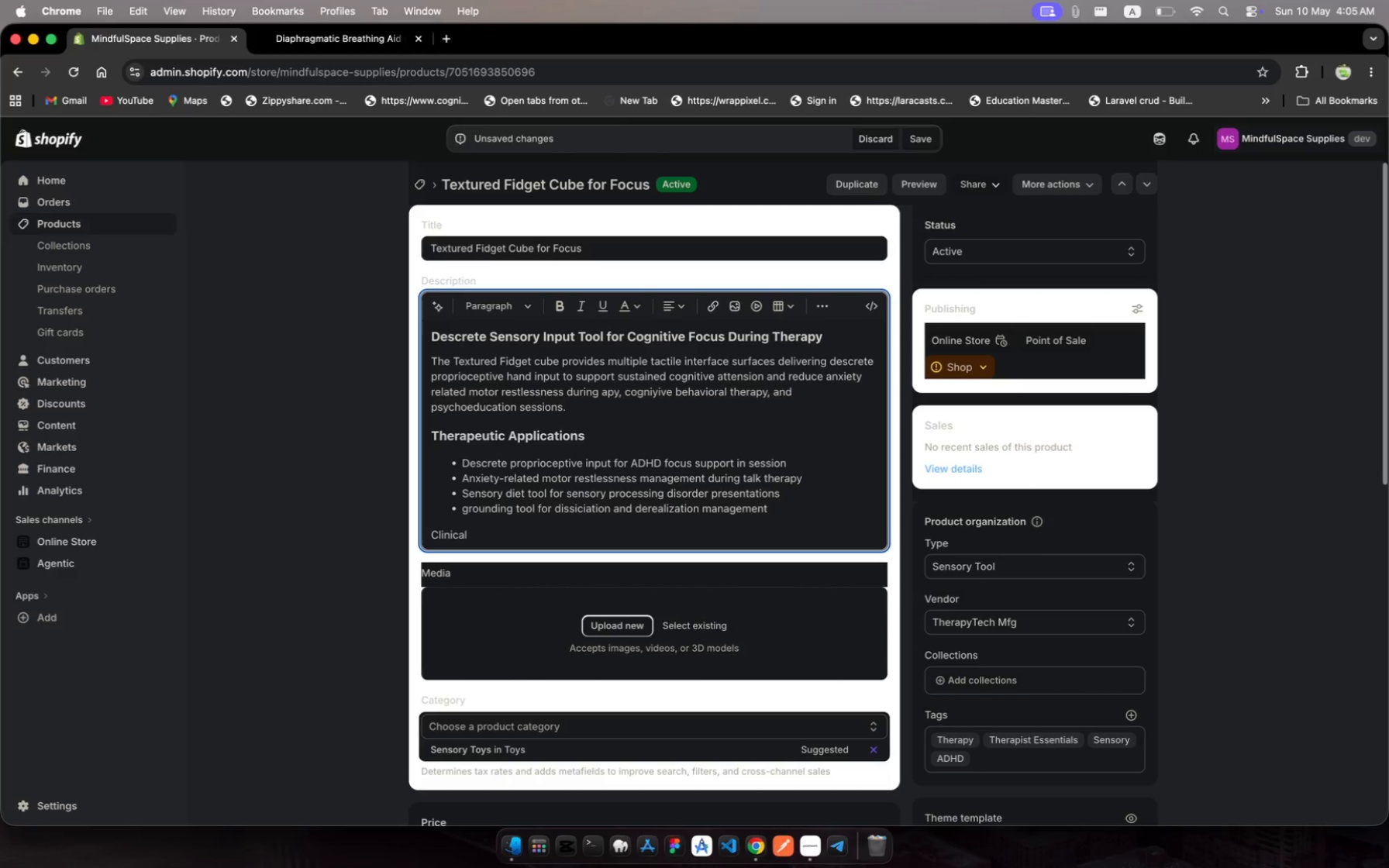 
hold_key(key=O, duration=0.34)
 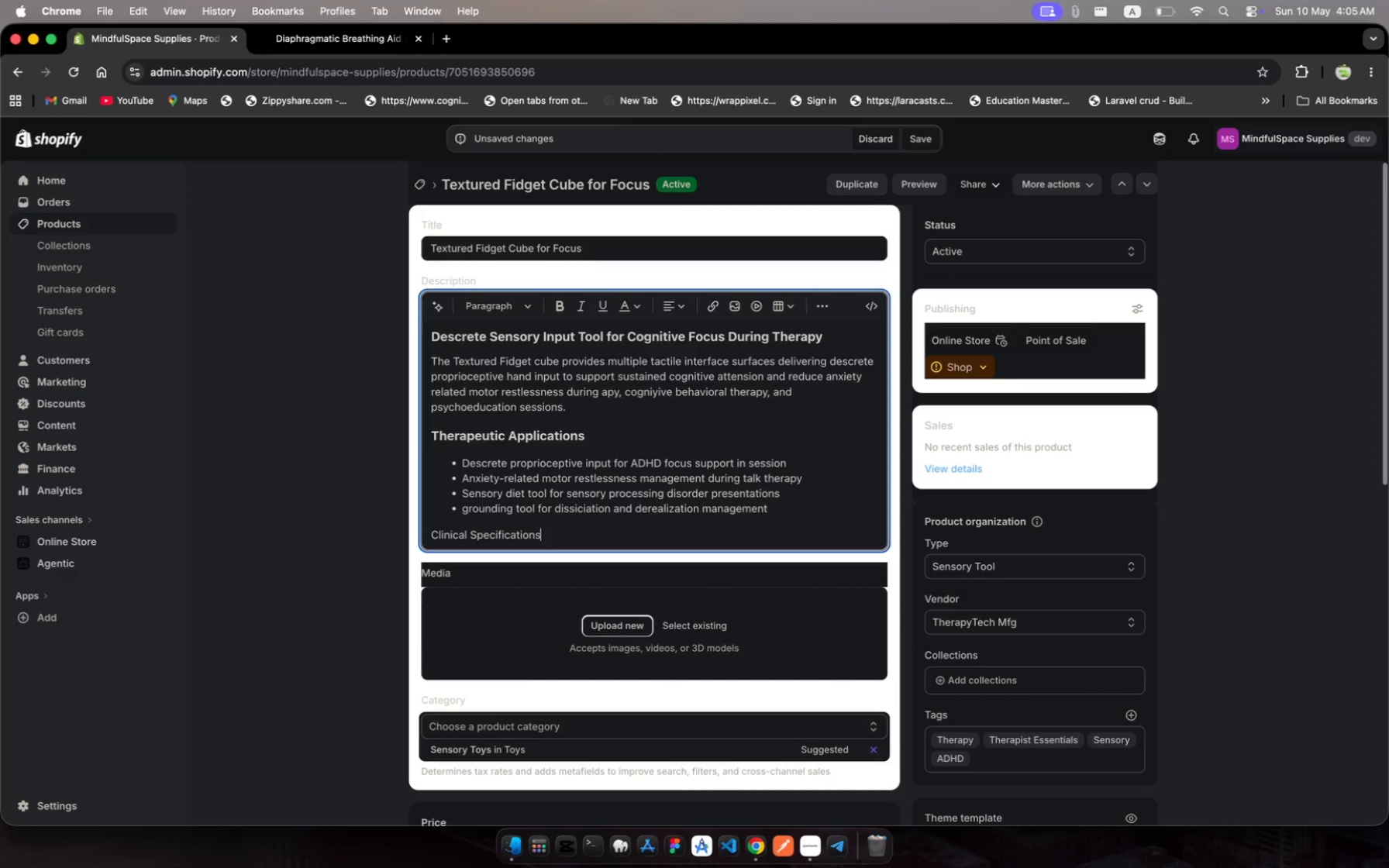 
hold_key(key=N, duration=0.3)
 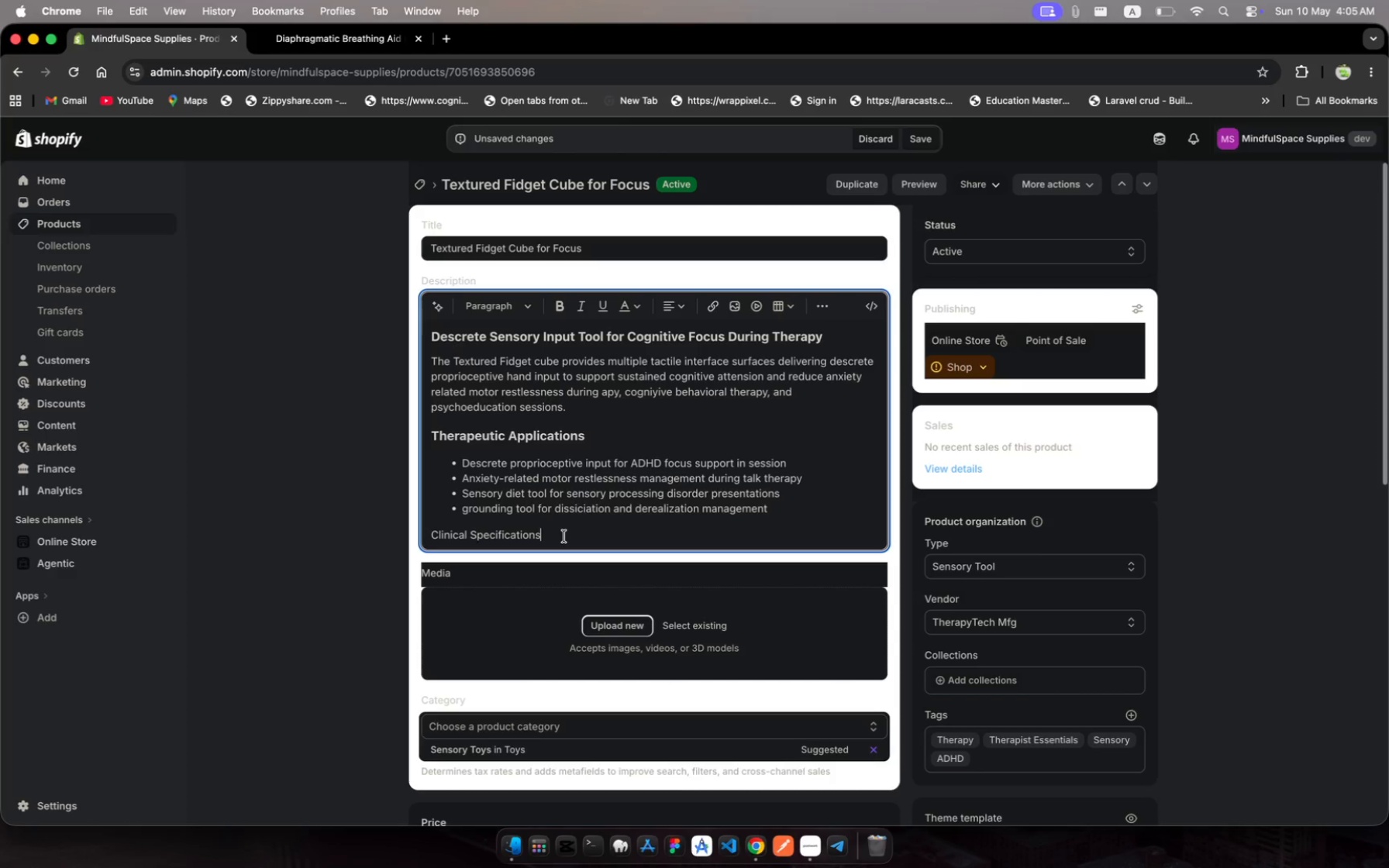 
left_click_drag(start_coordinate=[564, 536], to_coordinate=[427, 538])
 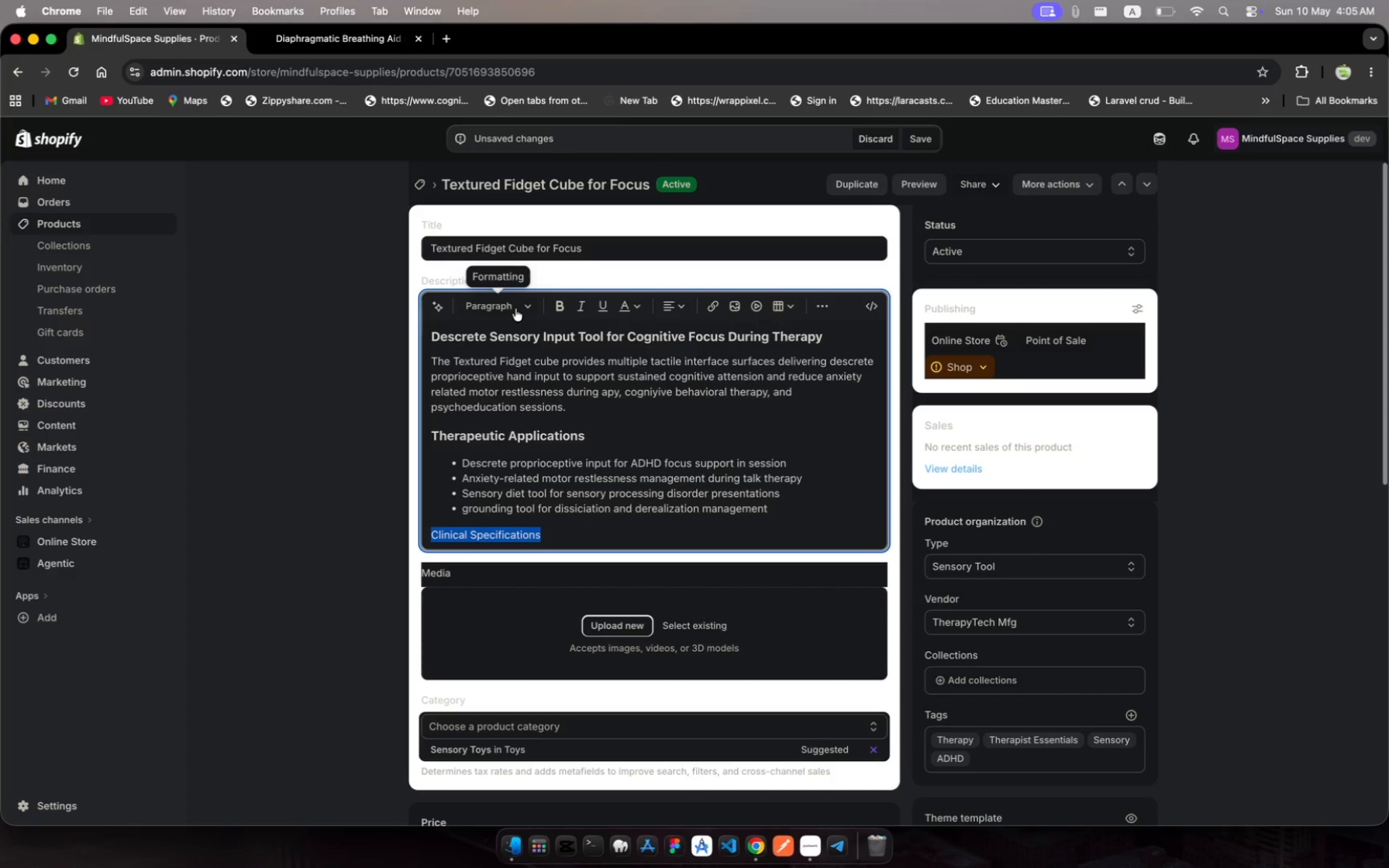 
left_click([512, 308])
 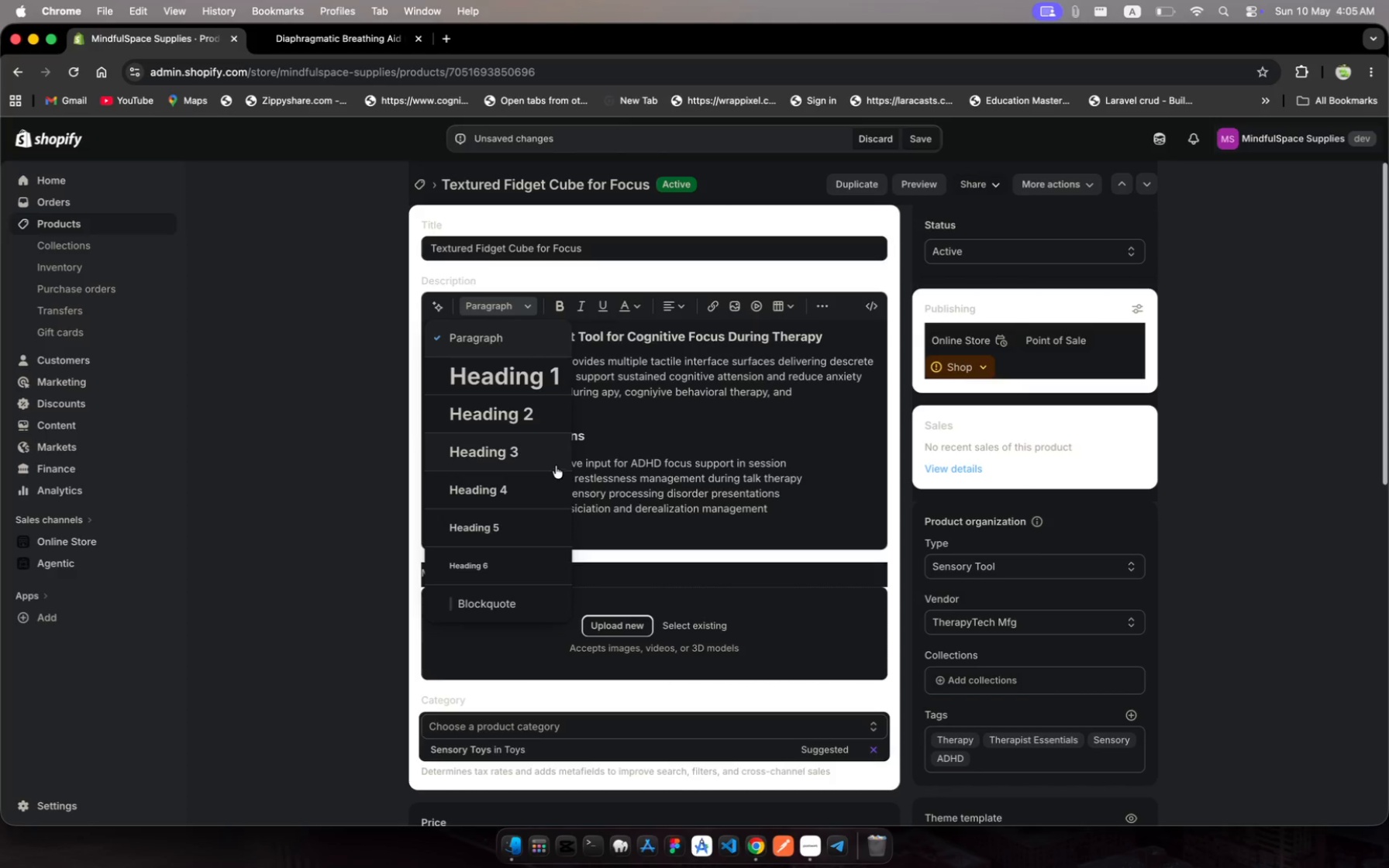 
left_click([540, 453])
 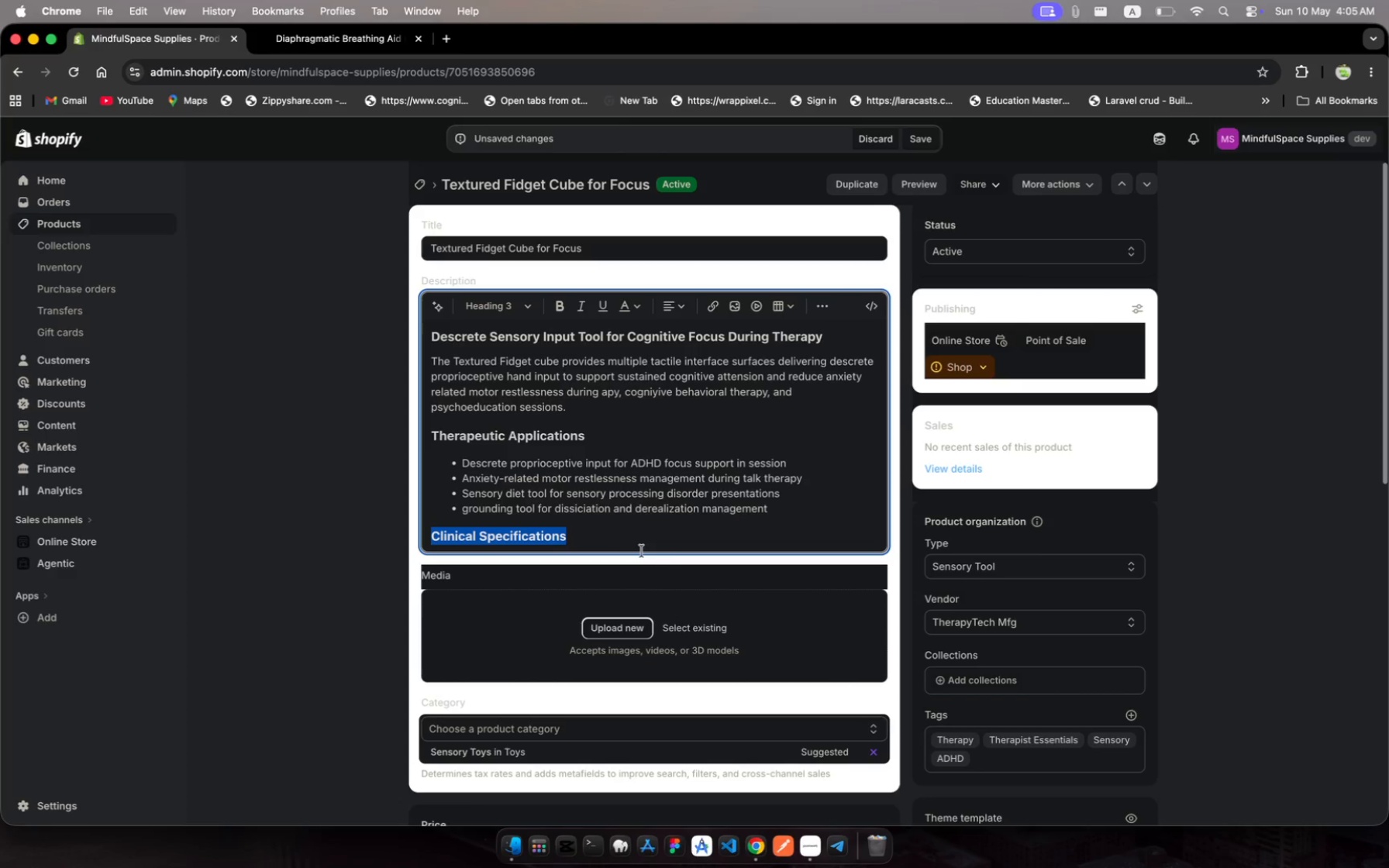 
left_click([615, 534])
 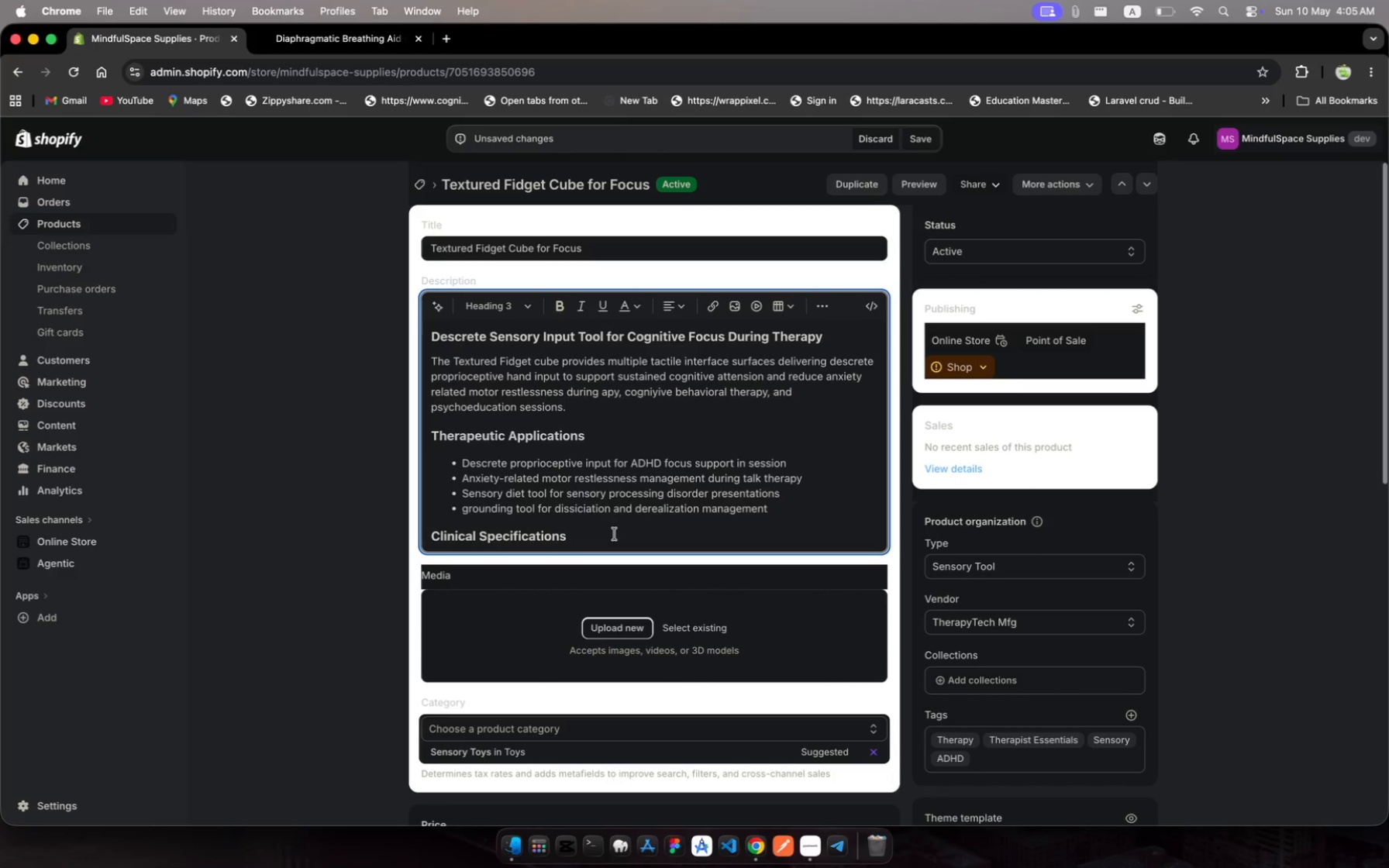 
key(Enter)
 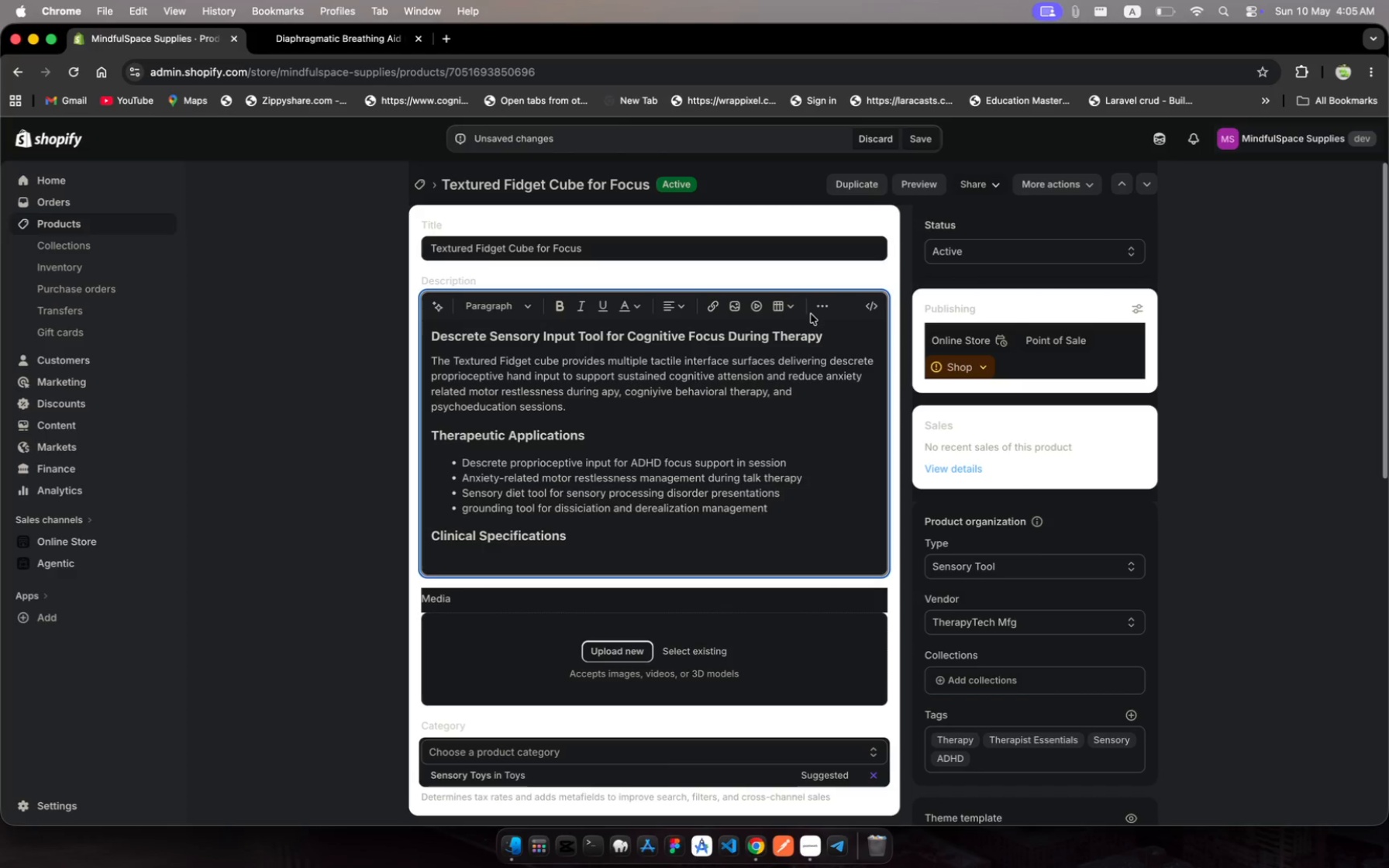 
left_click([816, 308])
 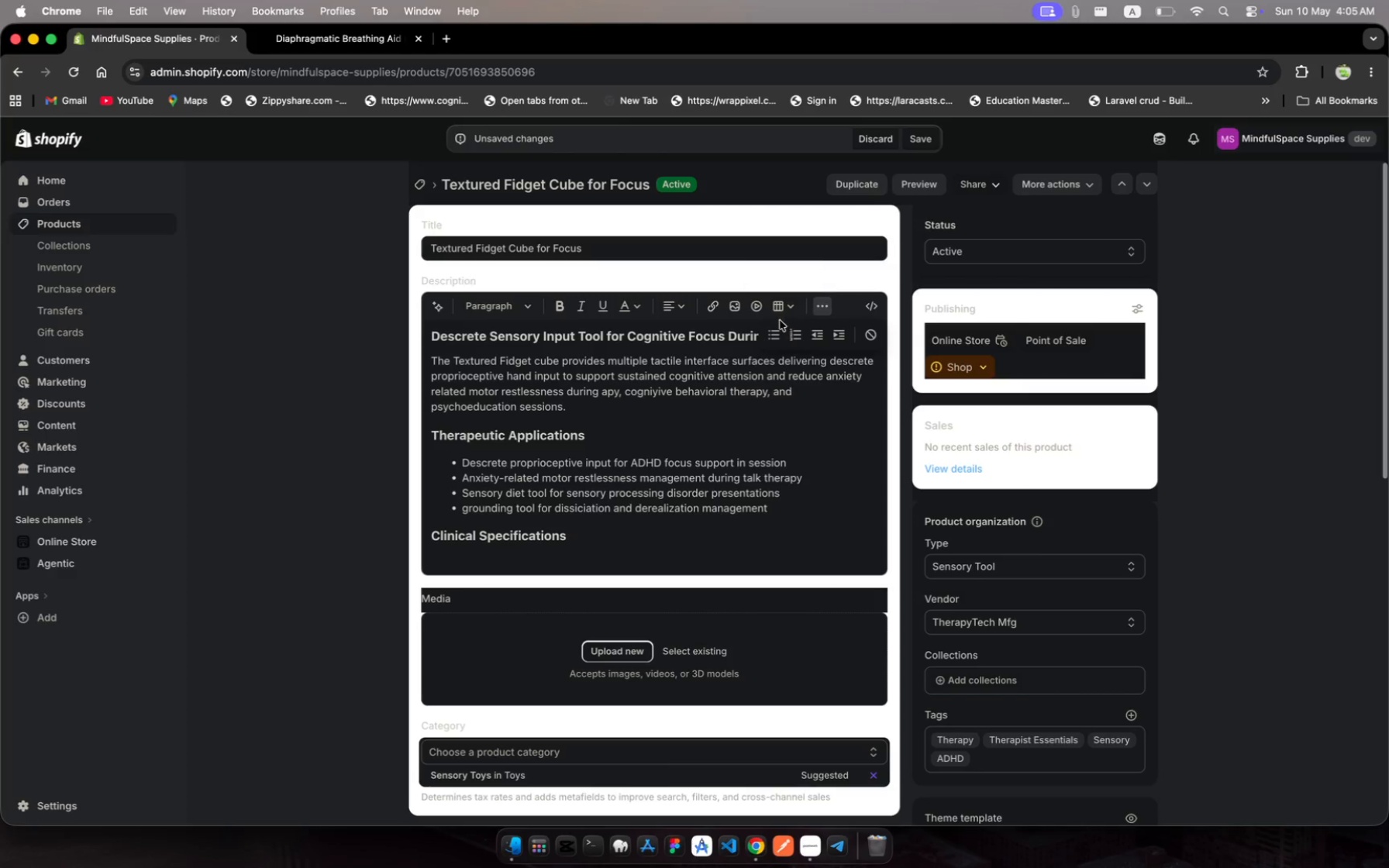 
left_click([774, 325])
 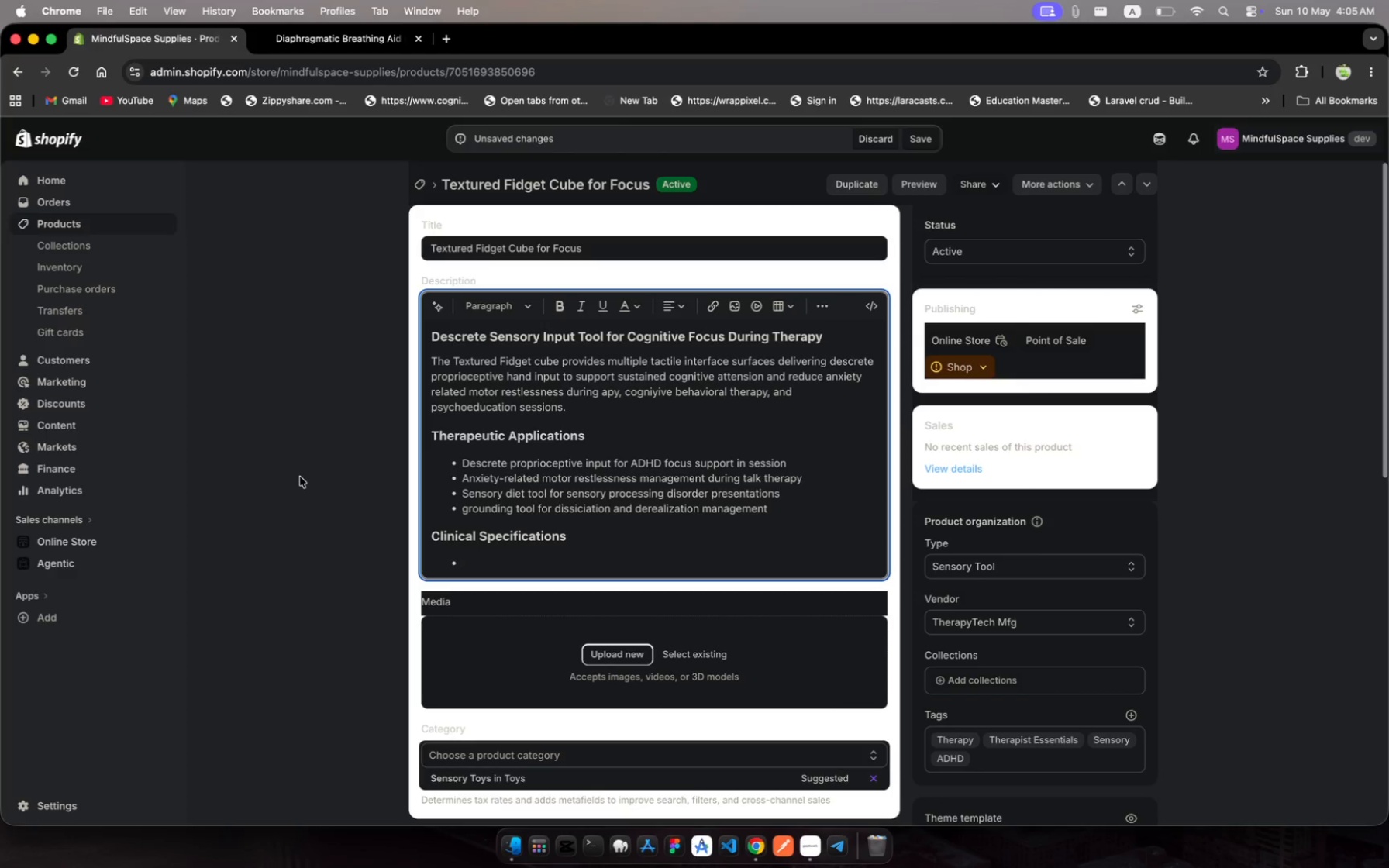 
wait(7.55)
 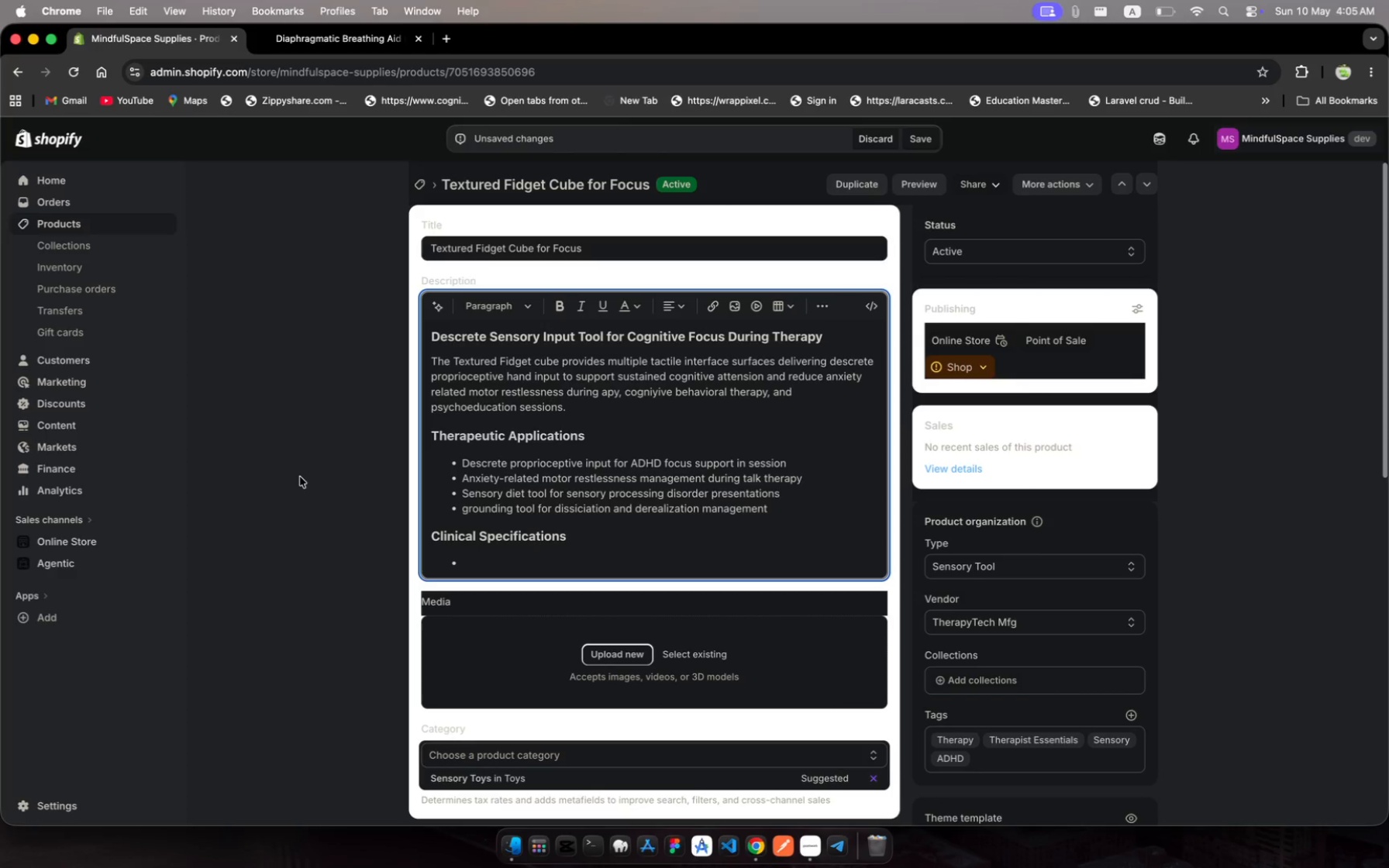 
type(Six Tactile )
 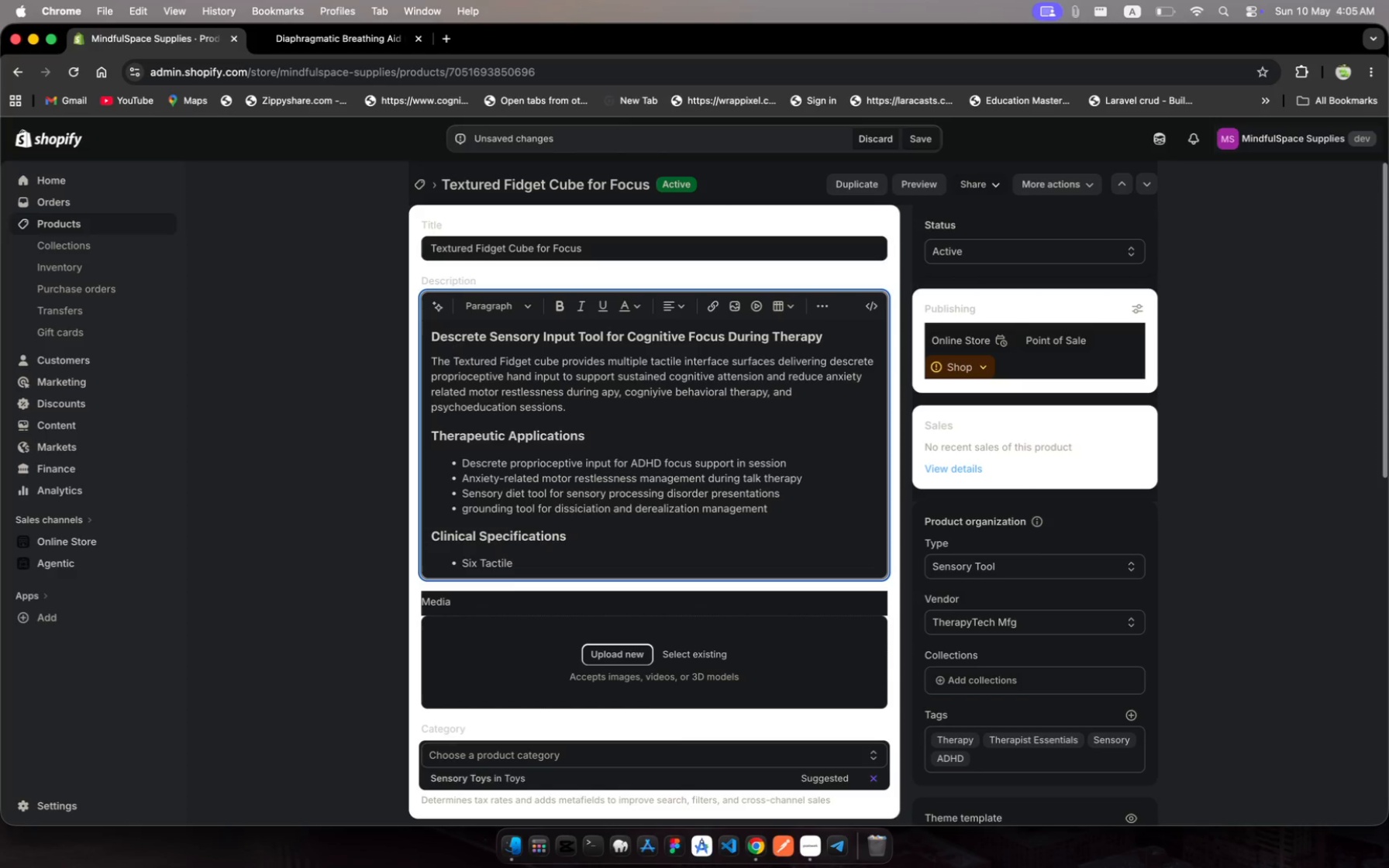 
wait(8.74)
 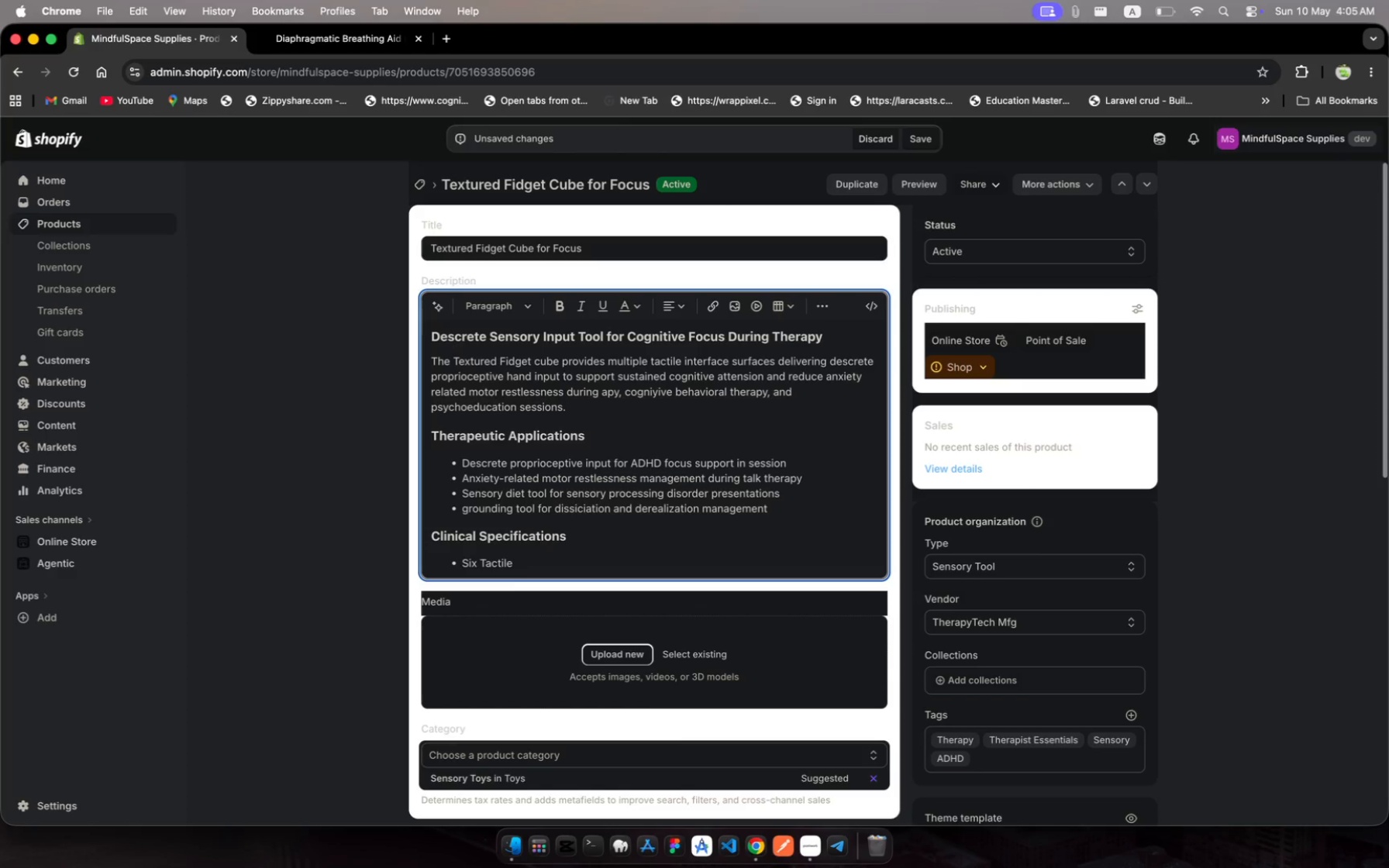 
type(interface )
 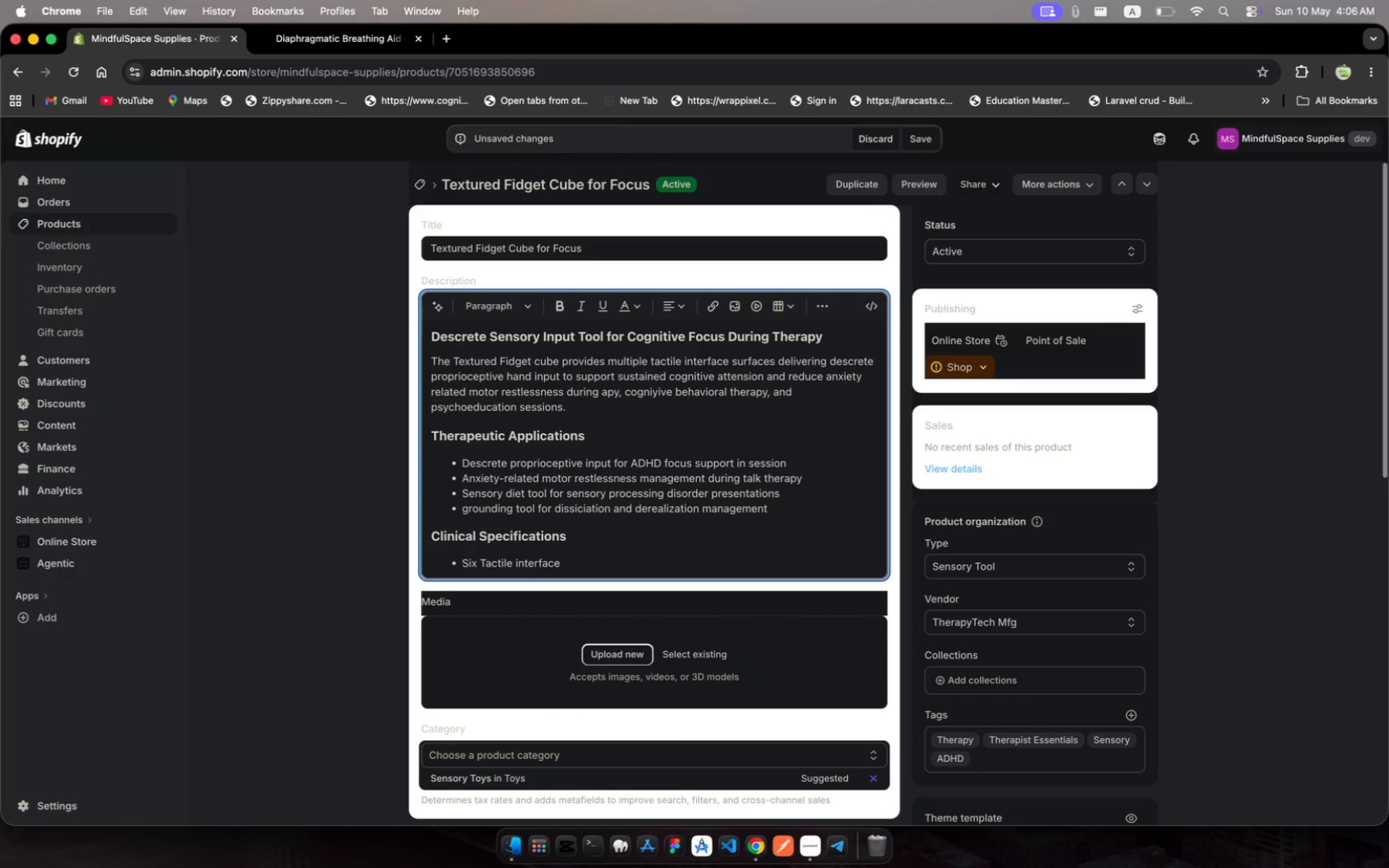 
wait(7.27)
 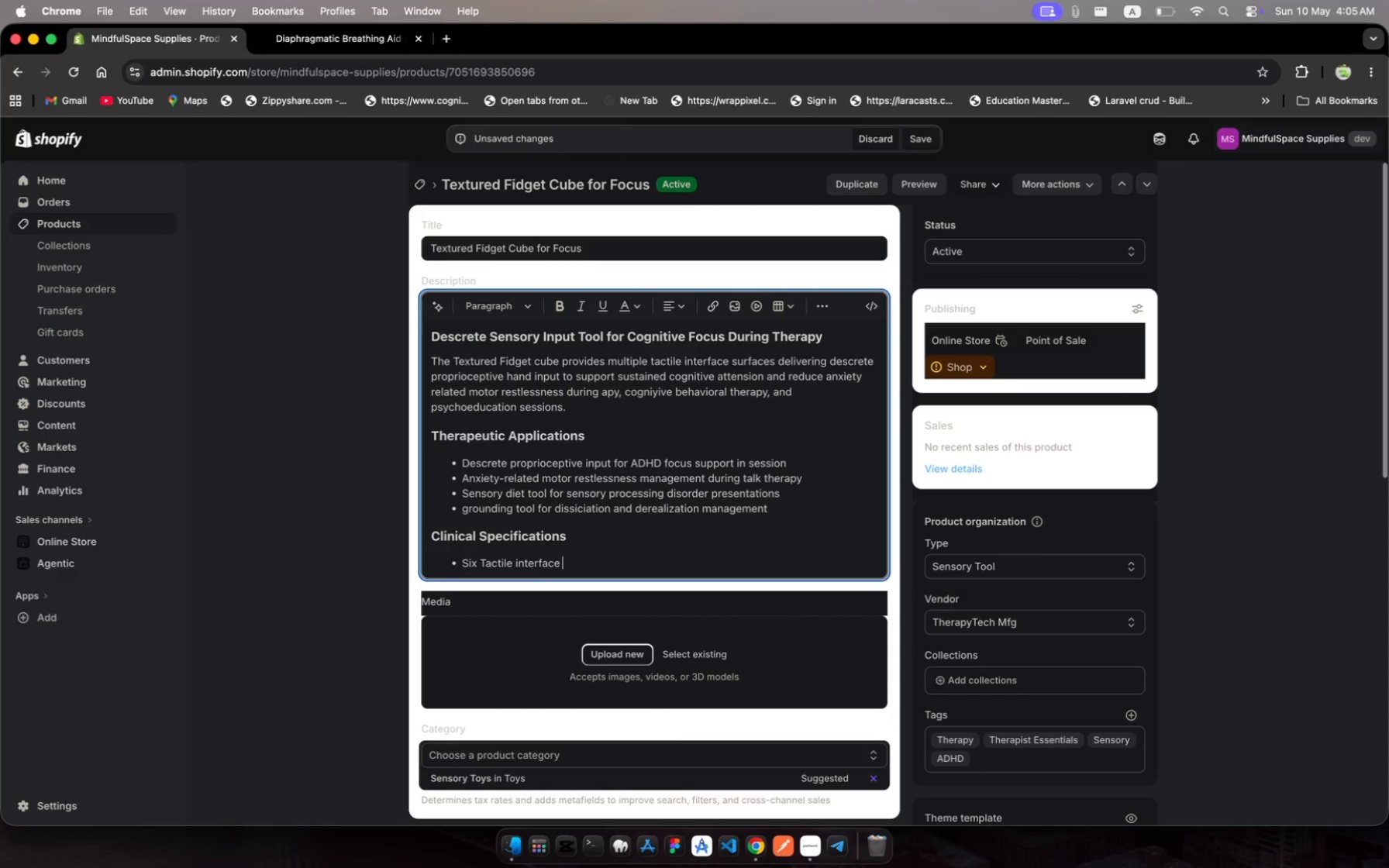 
key(S)
 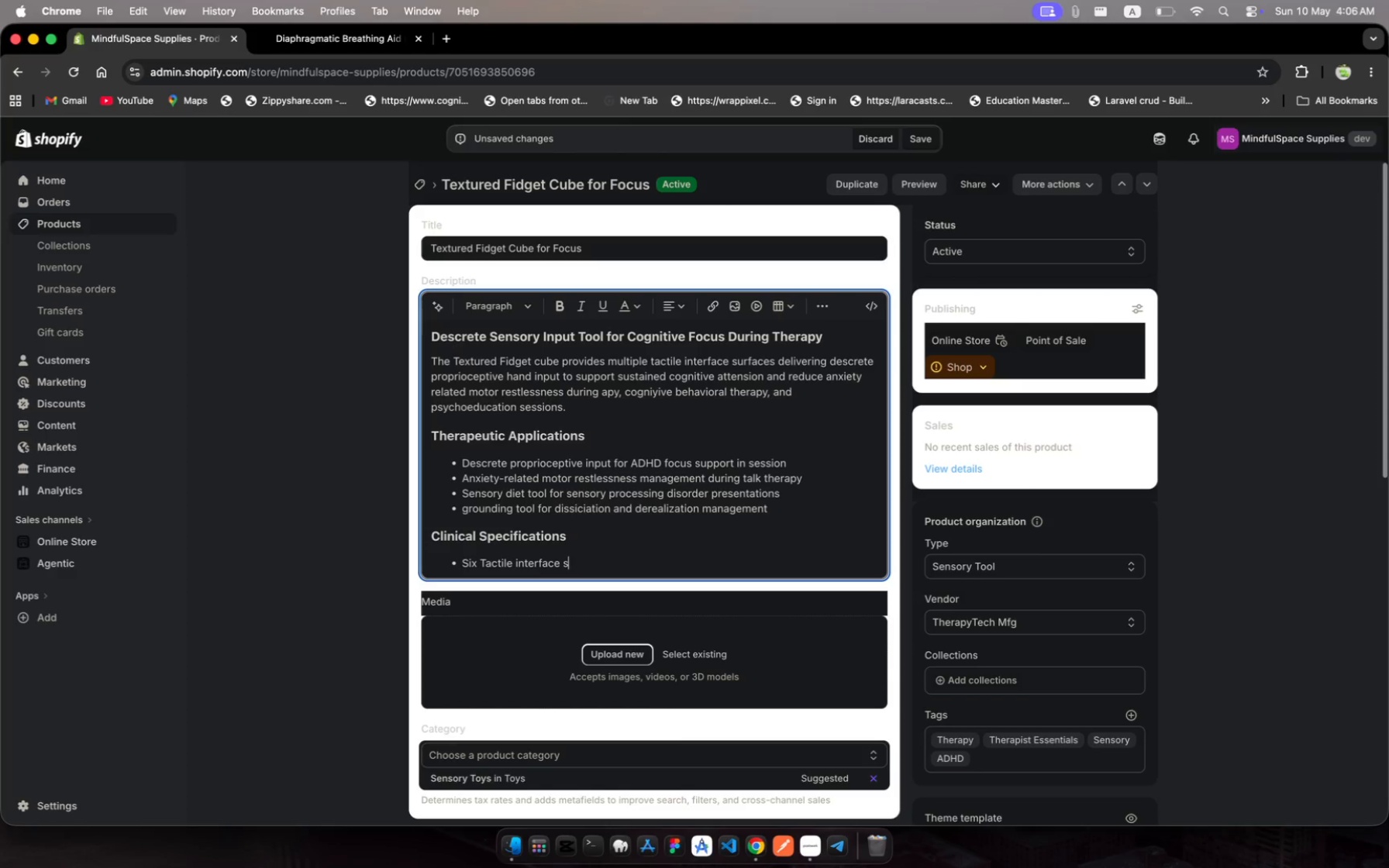 
type(urfaces with )
 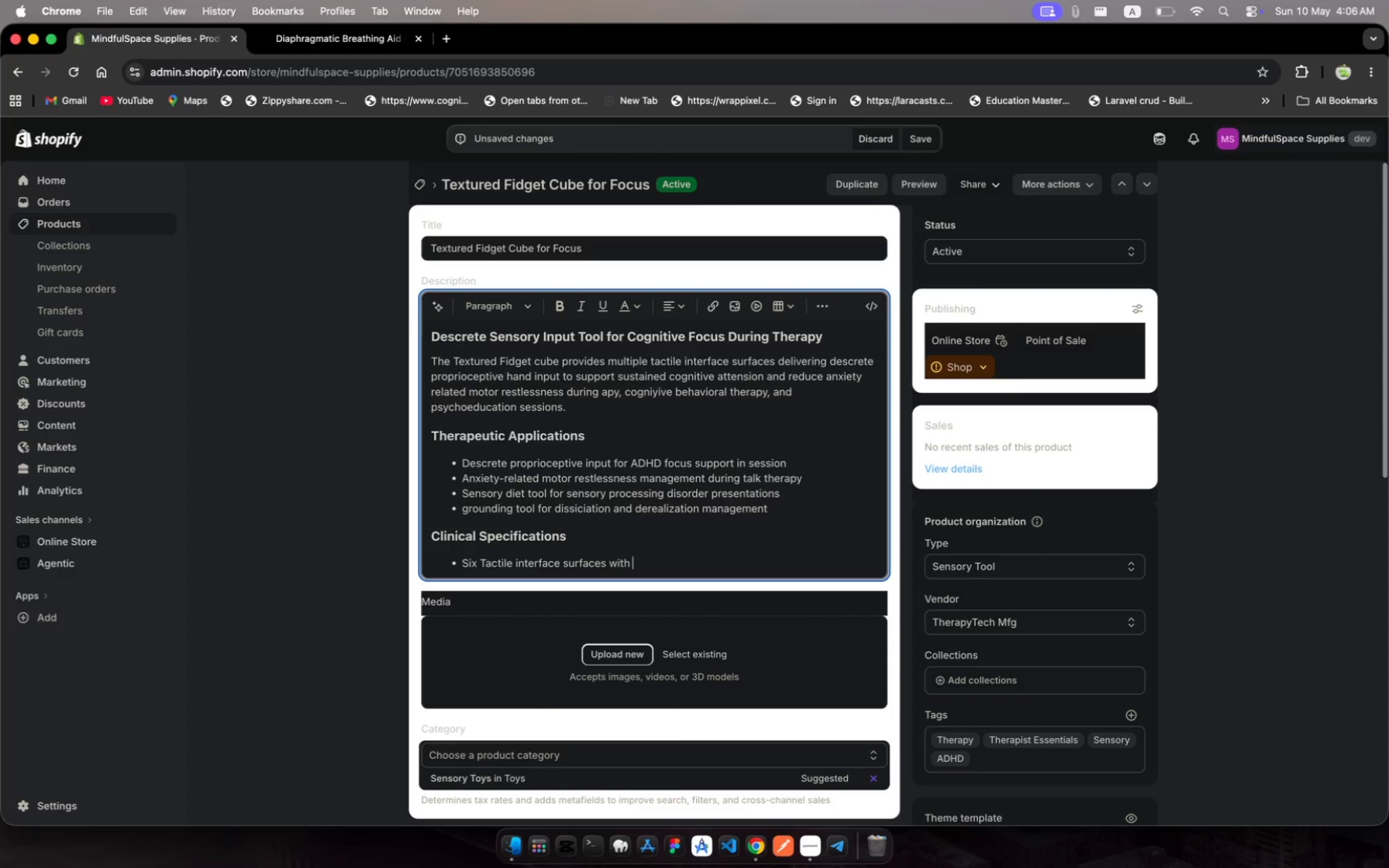 
wait(5.51)
 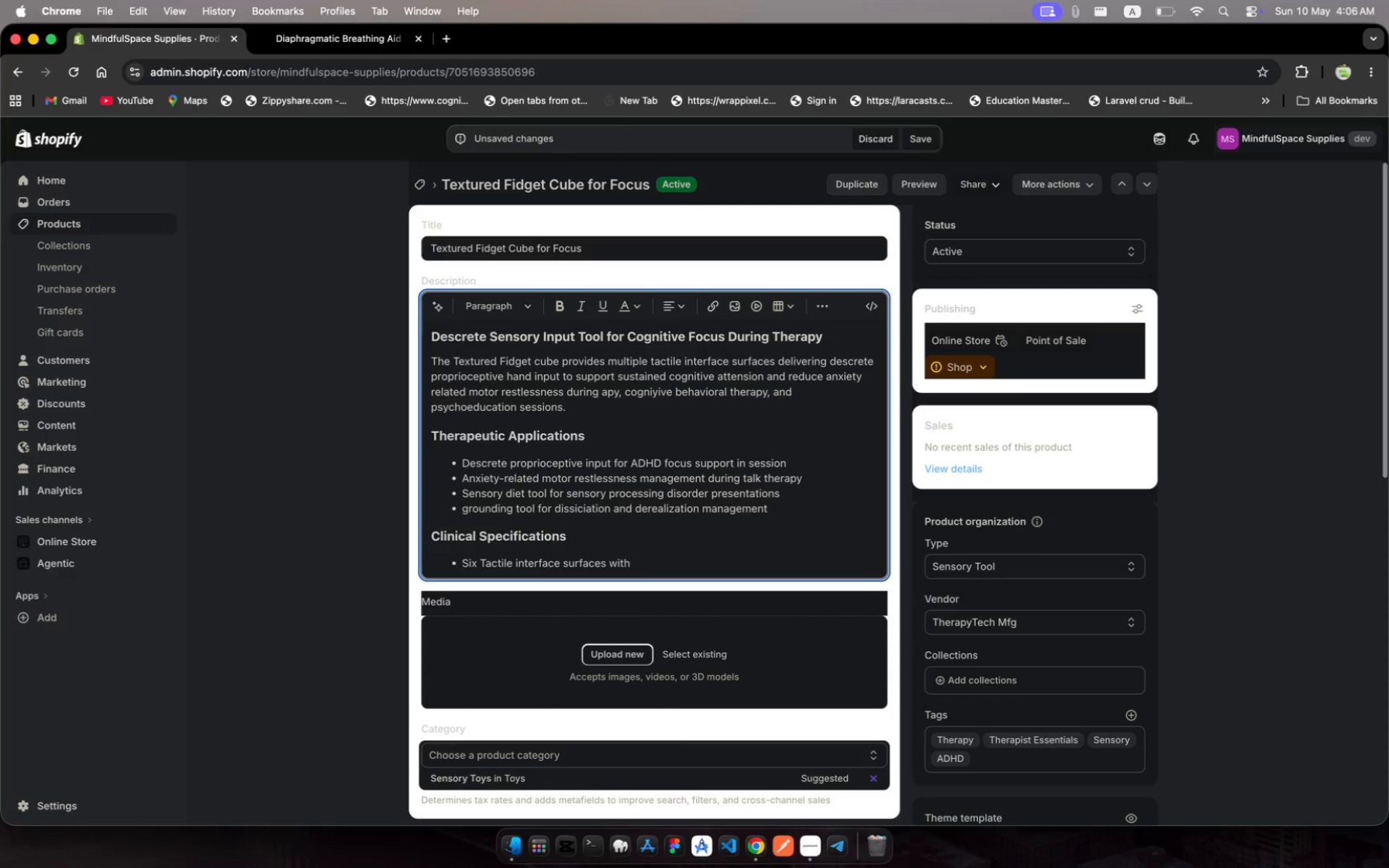 
type(vared sensory inps)
 